 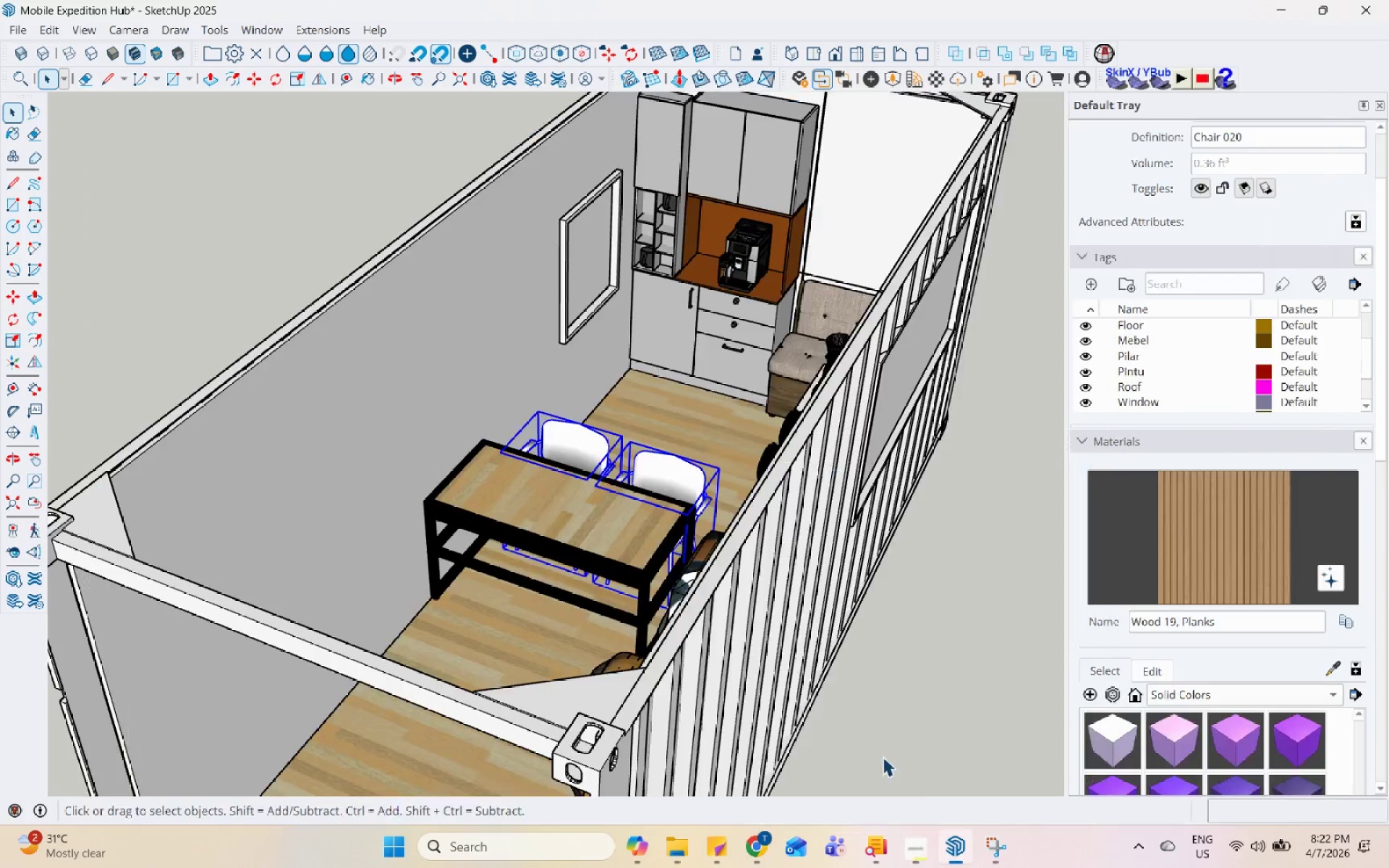 
scroll: coordinate [542, 510], scroll_direction: up, amount: 3.0
 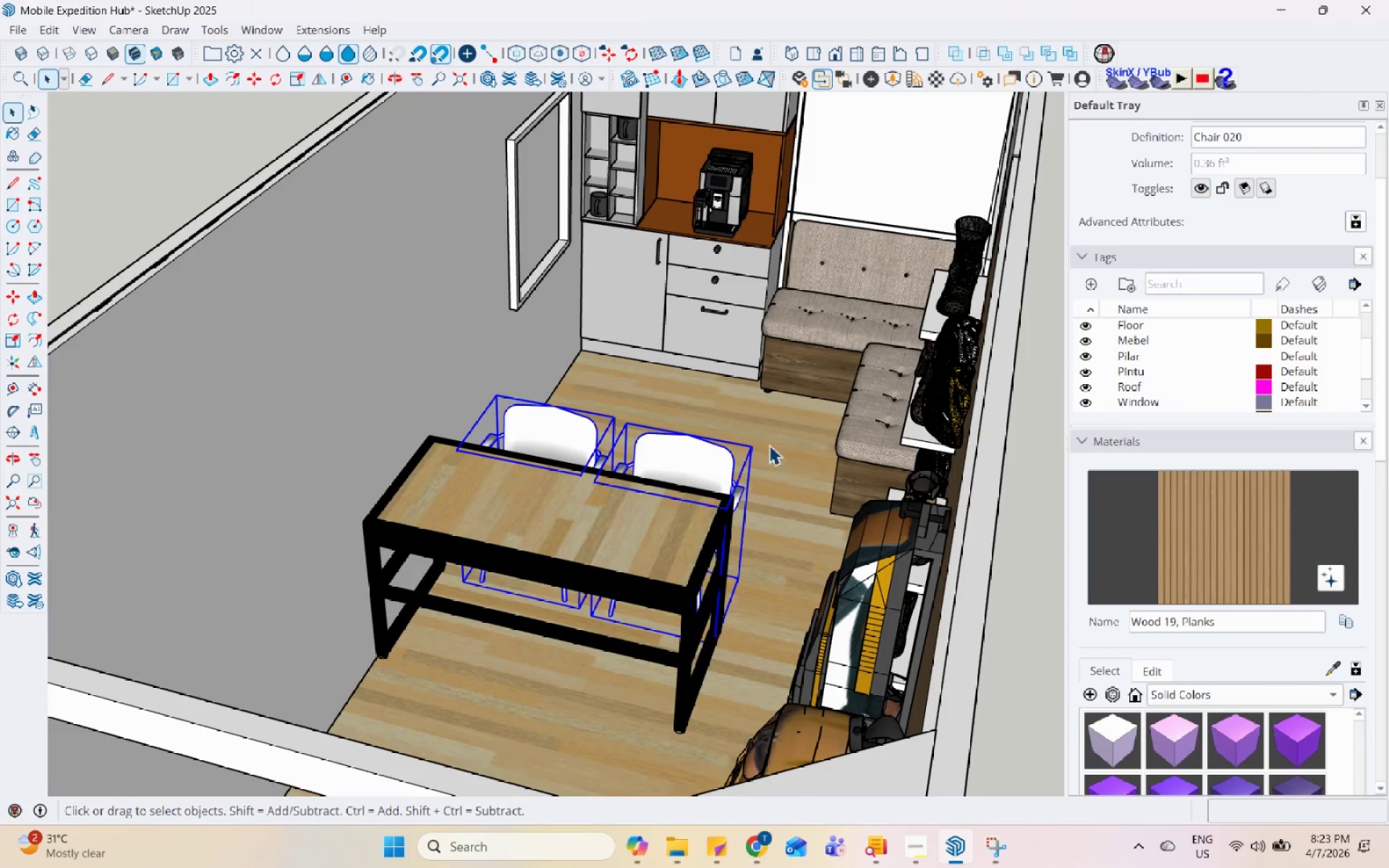 
scroll: coordinate [408, 569], scroll_direction: down, amount: 4.0
 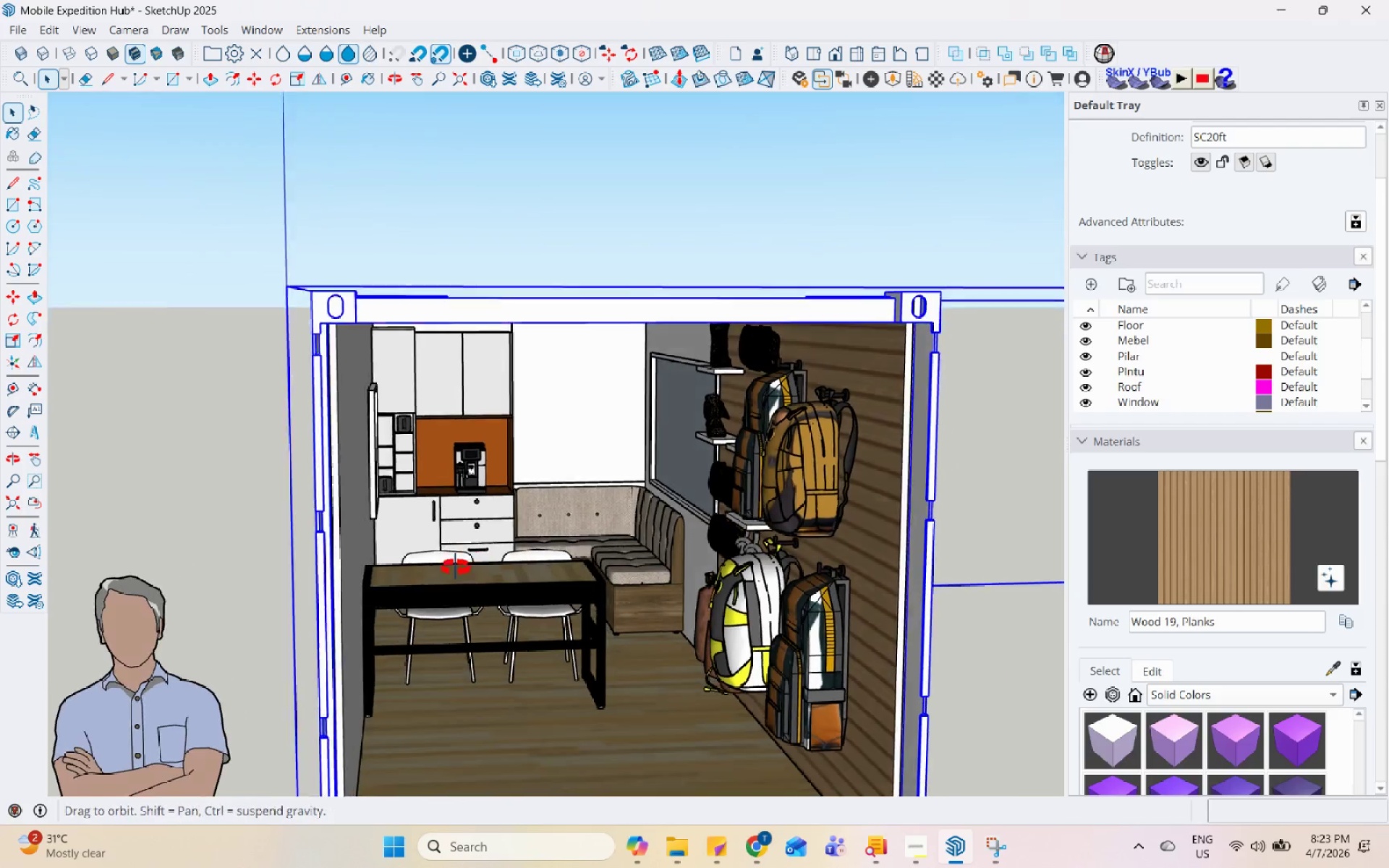 
scroll: coordinate [430, 581], scroll_direction: up, amount: 1.0
 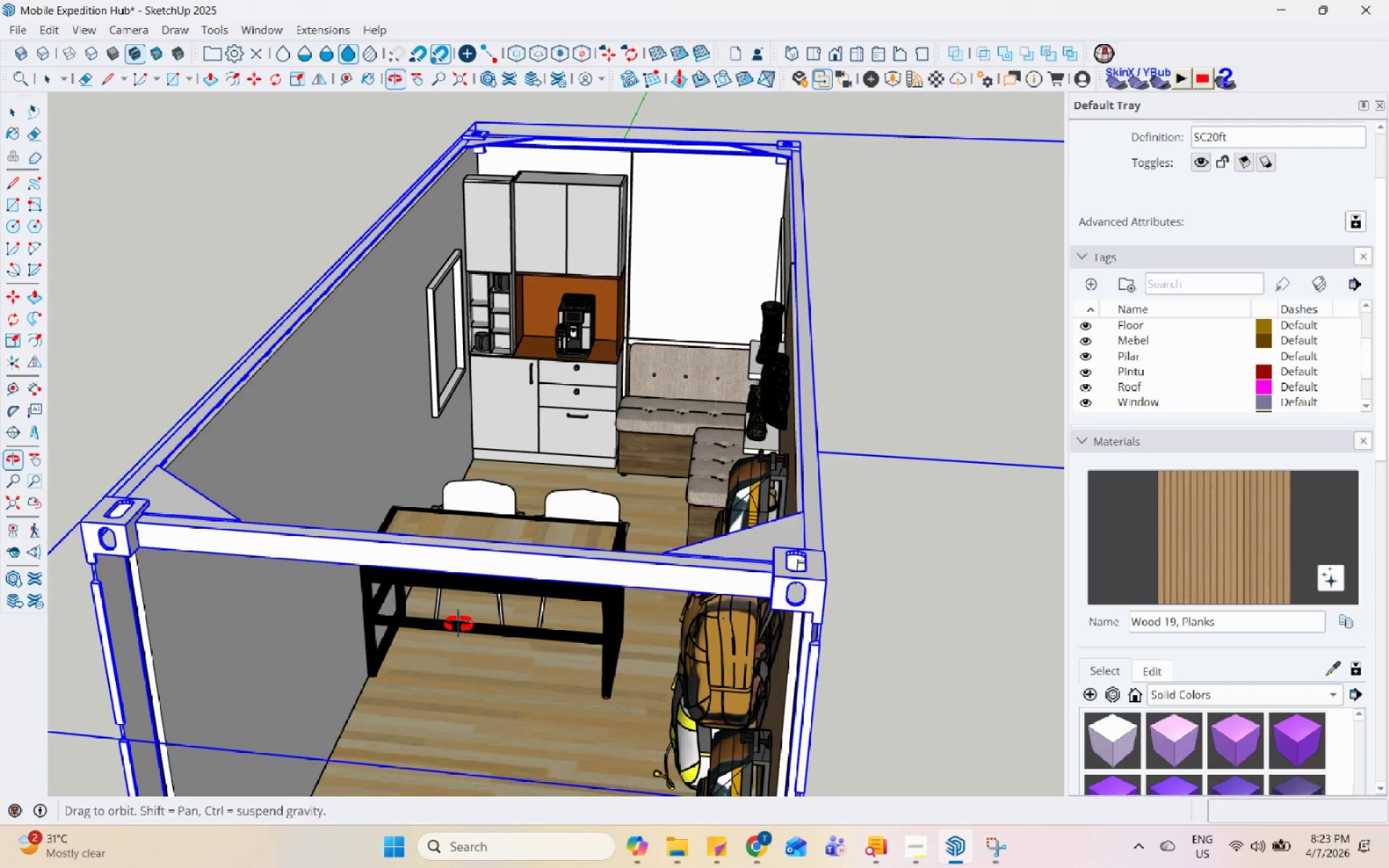 
double_click([420, 659])
 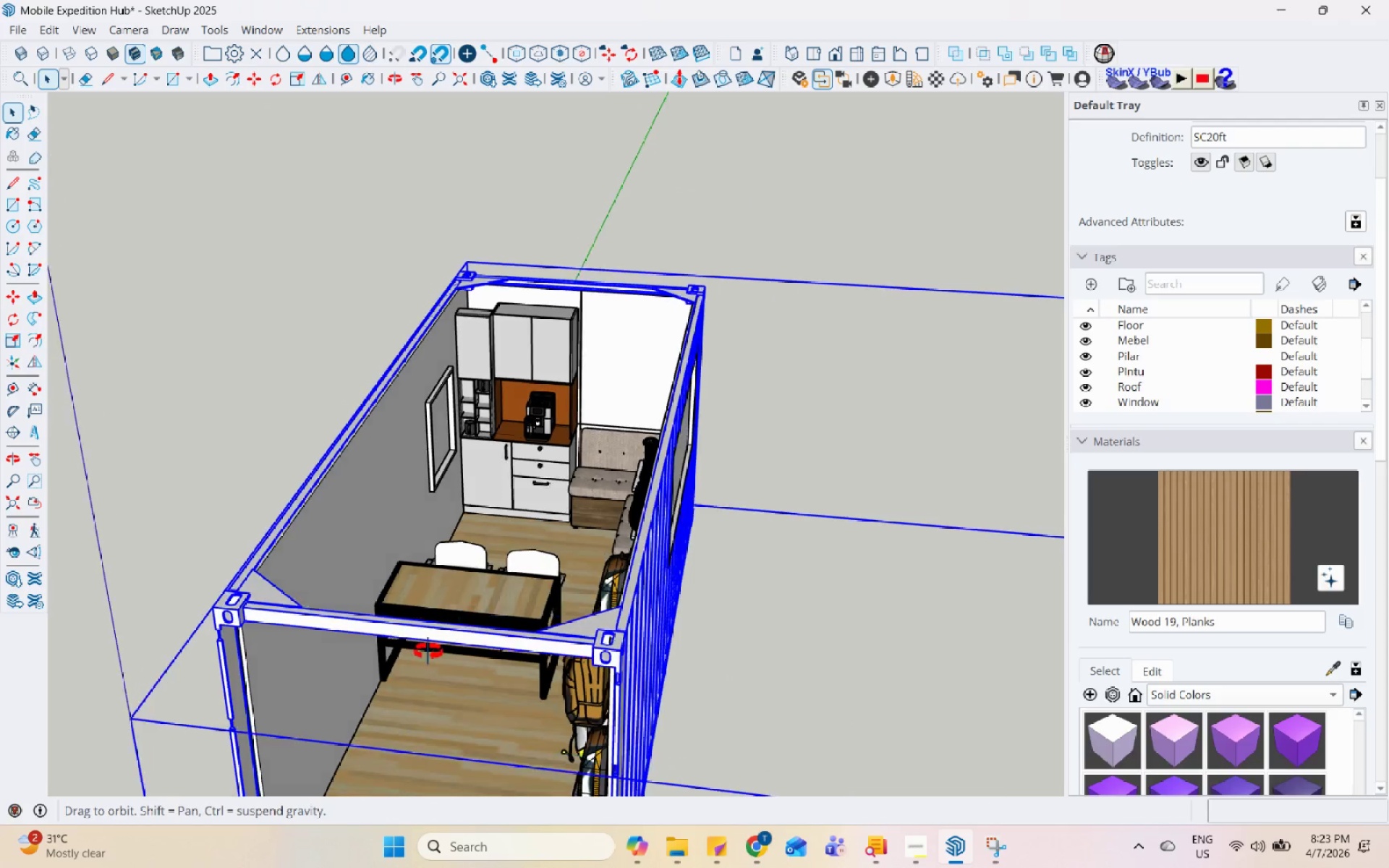 
scroll: coordinate [402, 713], scroll_direction: down, amount: 4.0
 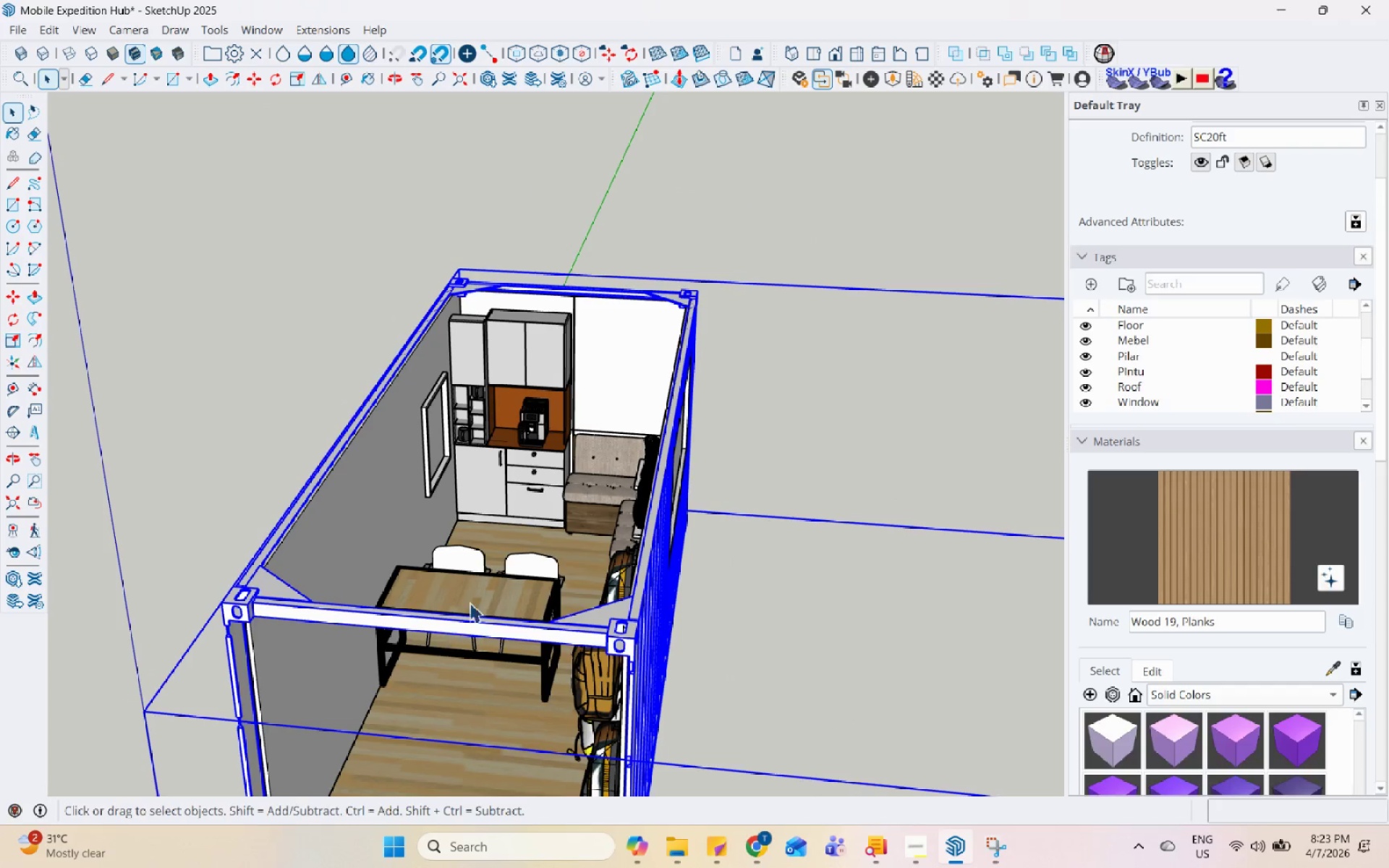 
scroll: coordinate [575, 414], scroll_direction: up, amount: 7.0
 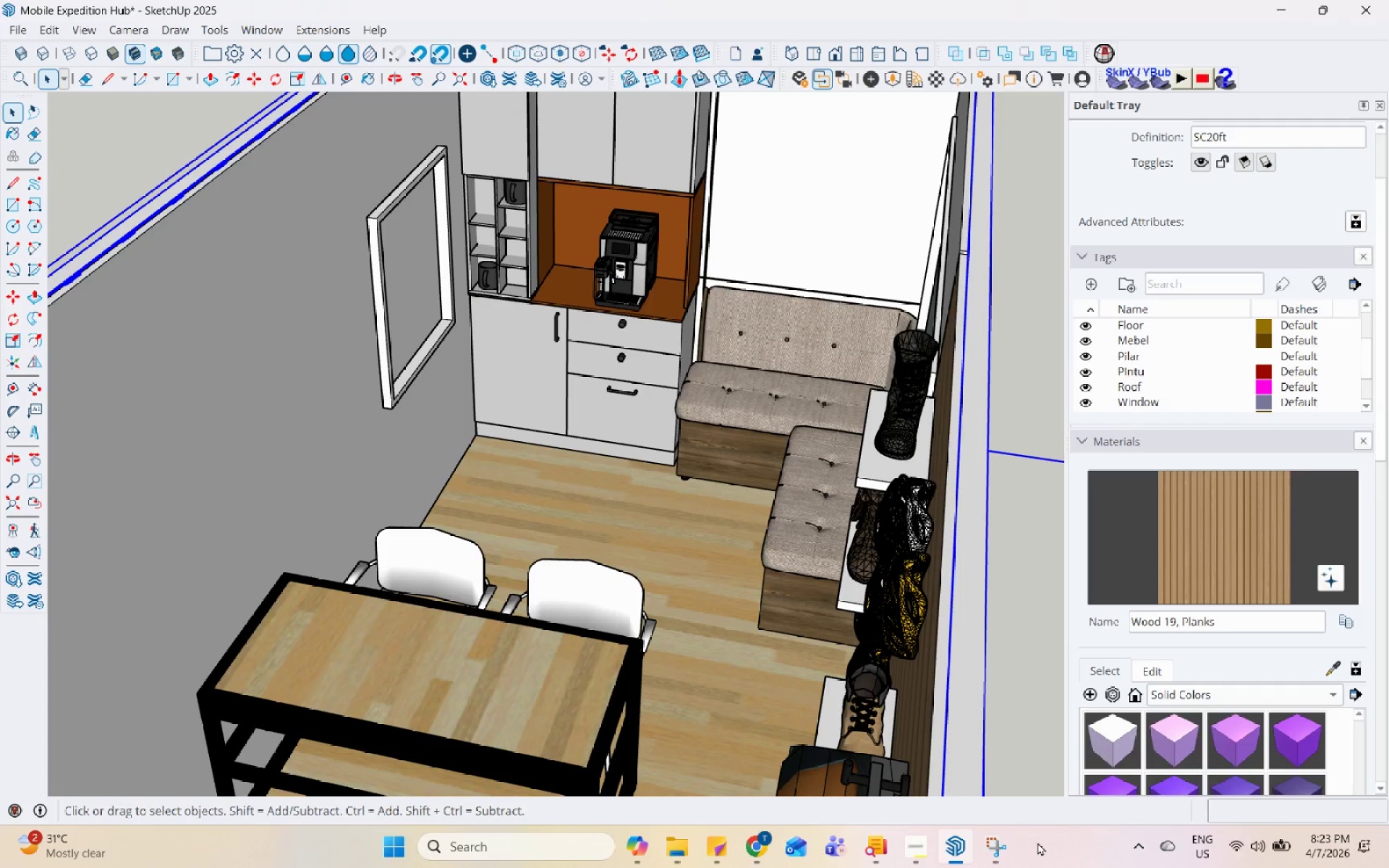 
left_click_drag(start_coordinate=[1000, 846], to_coordinate=[993, 843])
 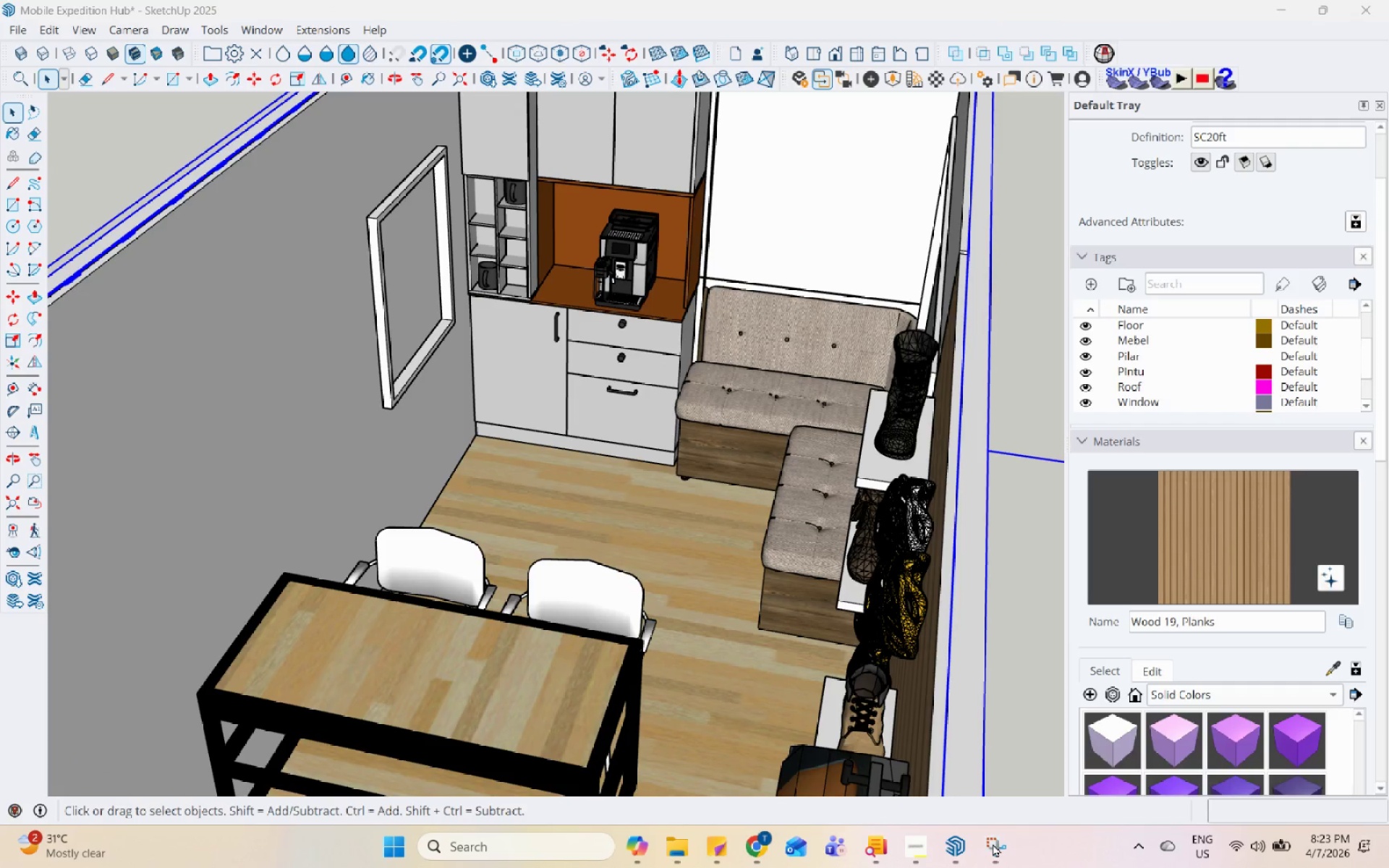 
double_click([993, 843])
 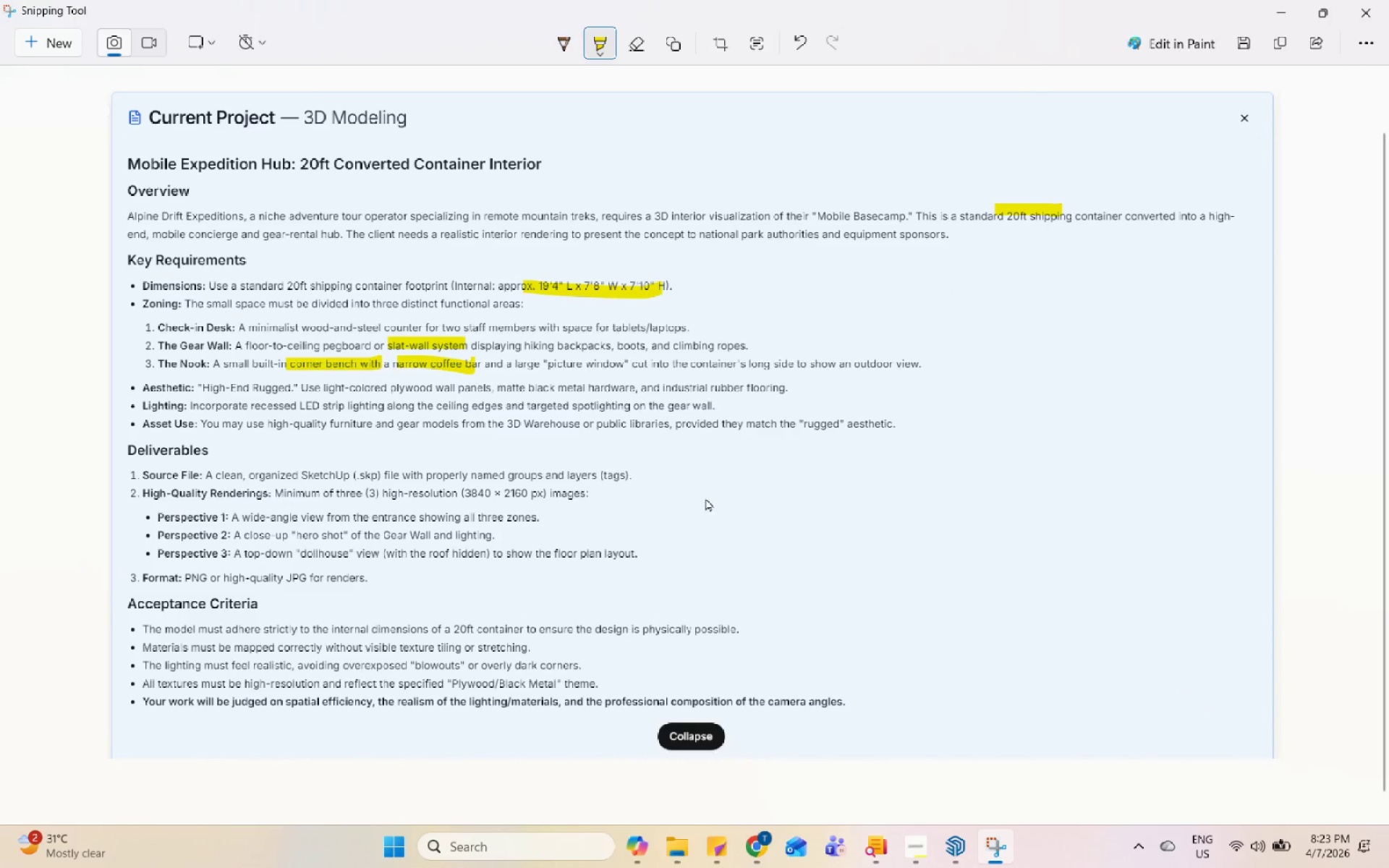 
left_click_drag(start_coordinate=[540, 358], to_coordinate=[645, 357])
 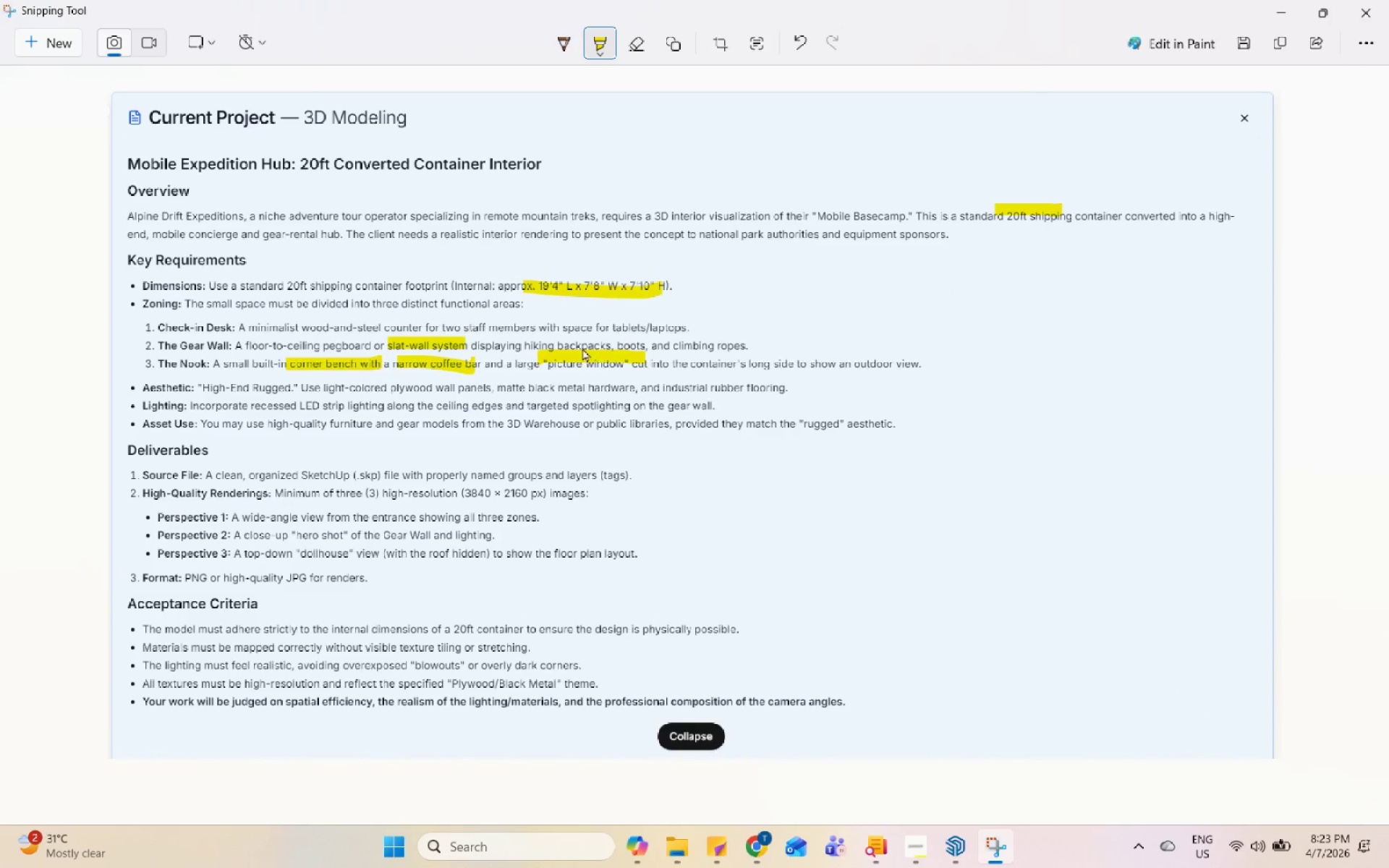 
left_click_drag(start_coordinate=[556, 343], to_coordinate=[650, 346])
 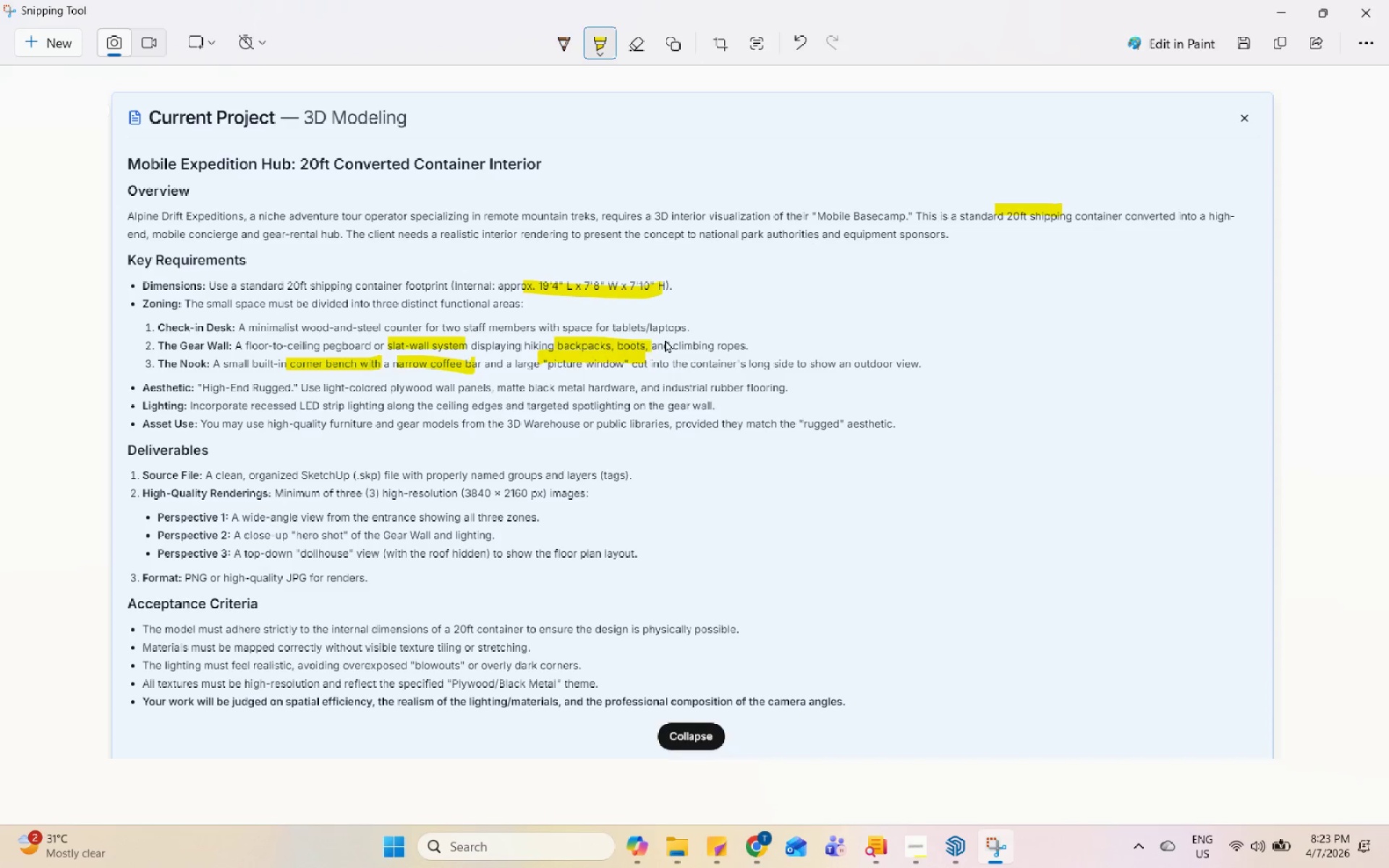 
left_click_drag(start_coordinate=[663, 340], to_coordinate=[755, 346])
 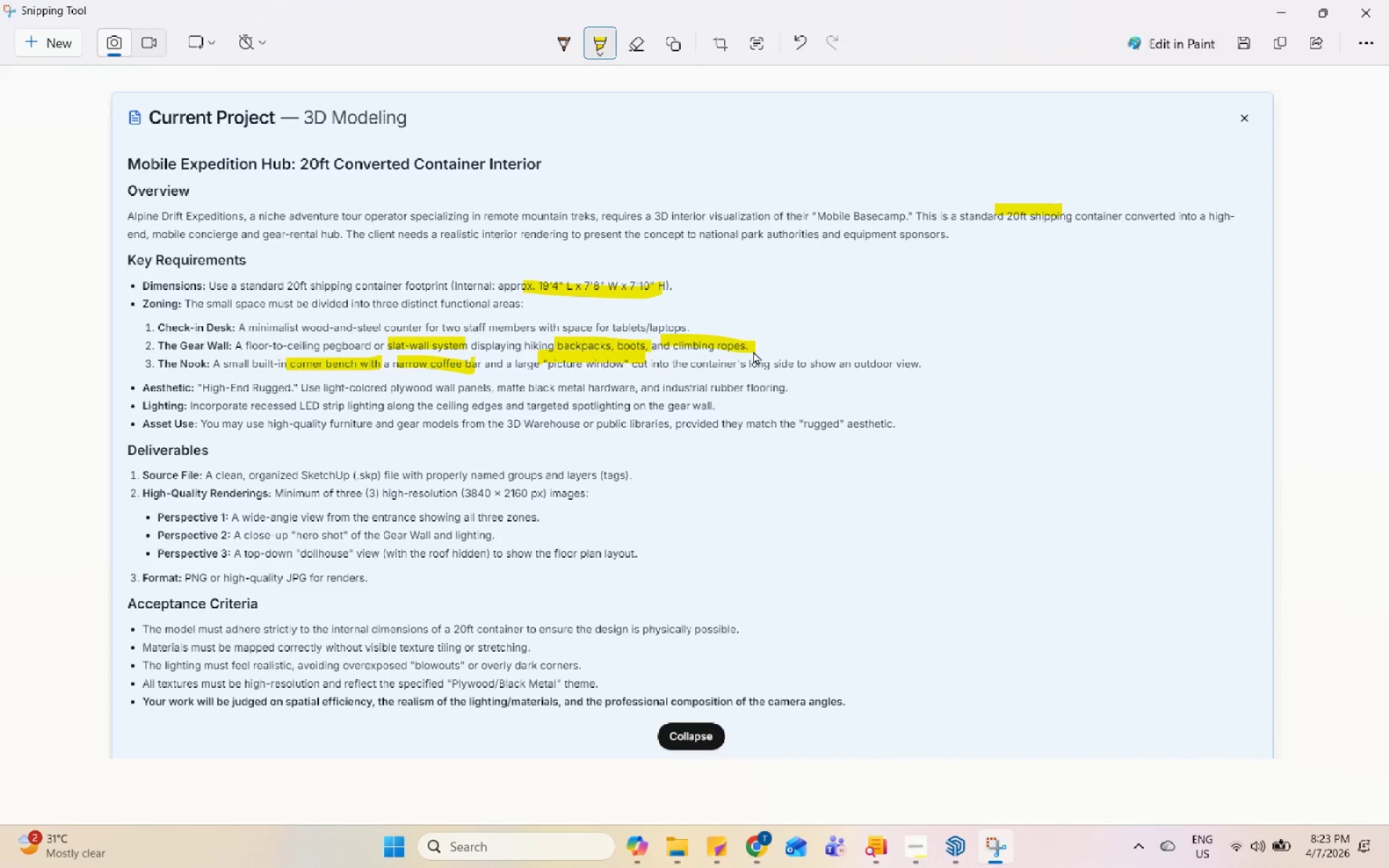 
wait(10.08)
 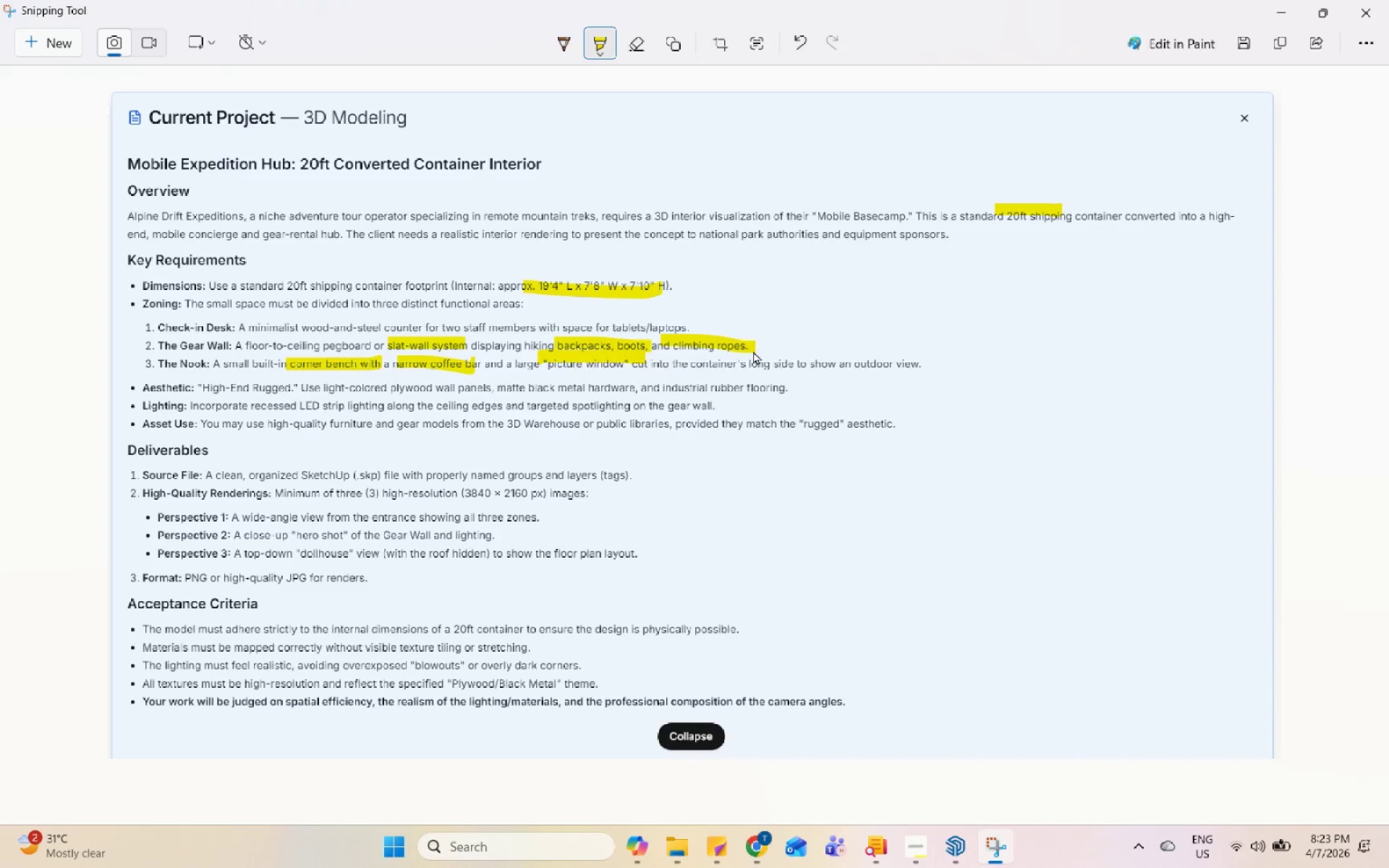 
left_click([708, 737])
 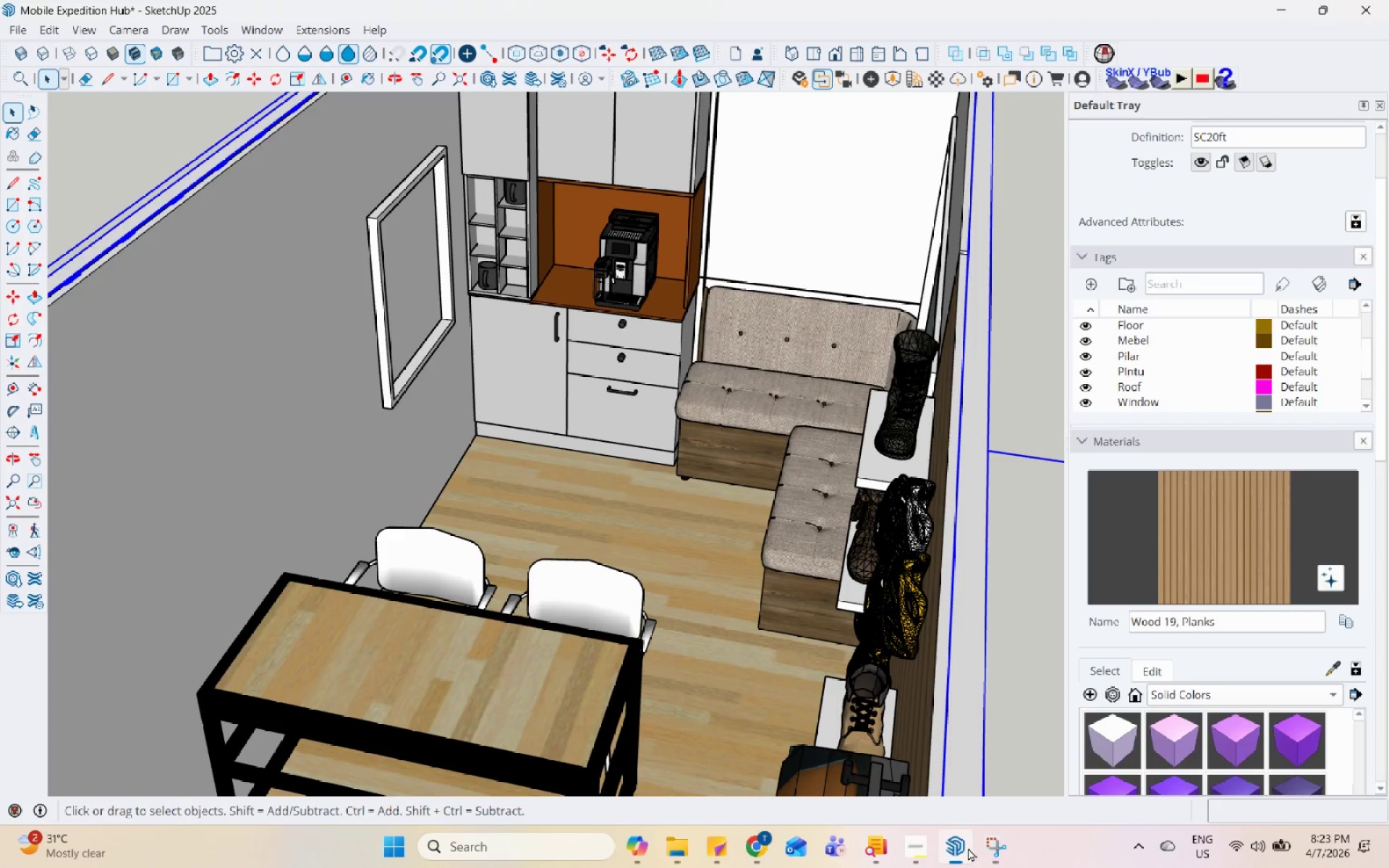 
scroll: coordinate [680, 627], scroll_direction: down, amount: 9.0
 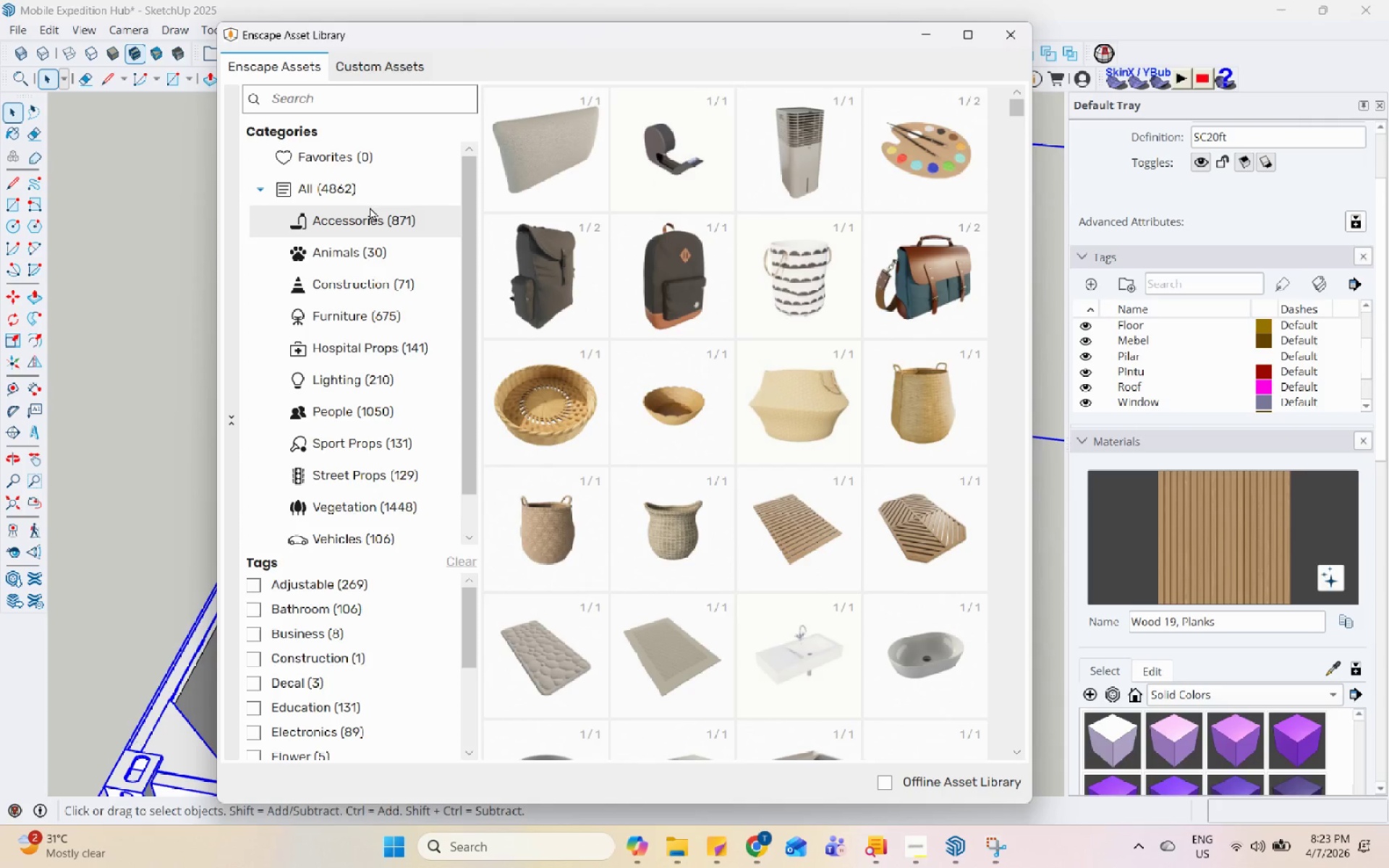 
wait(17.27)
 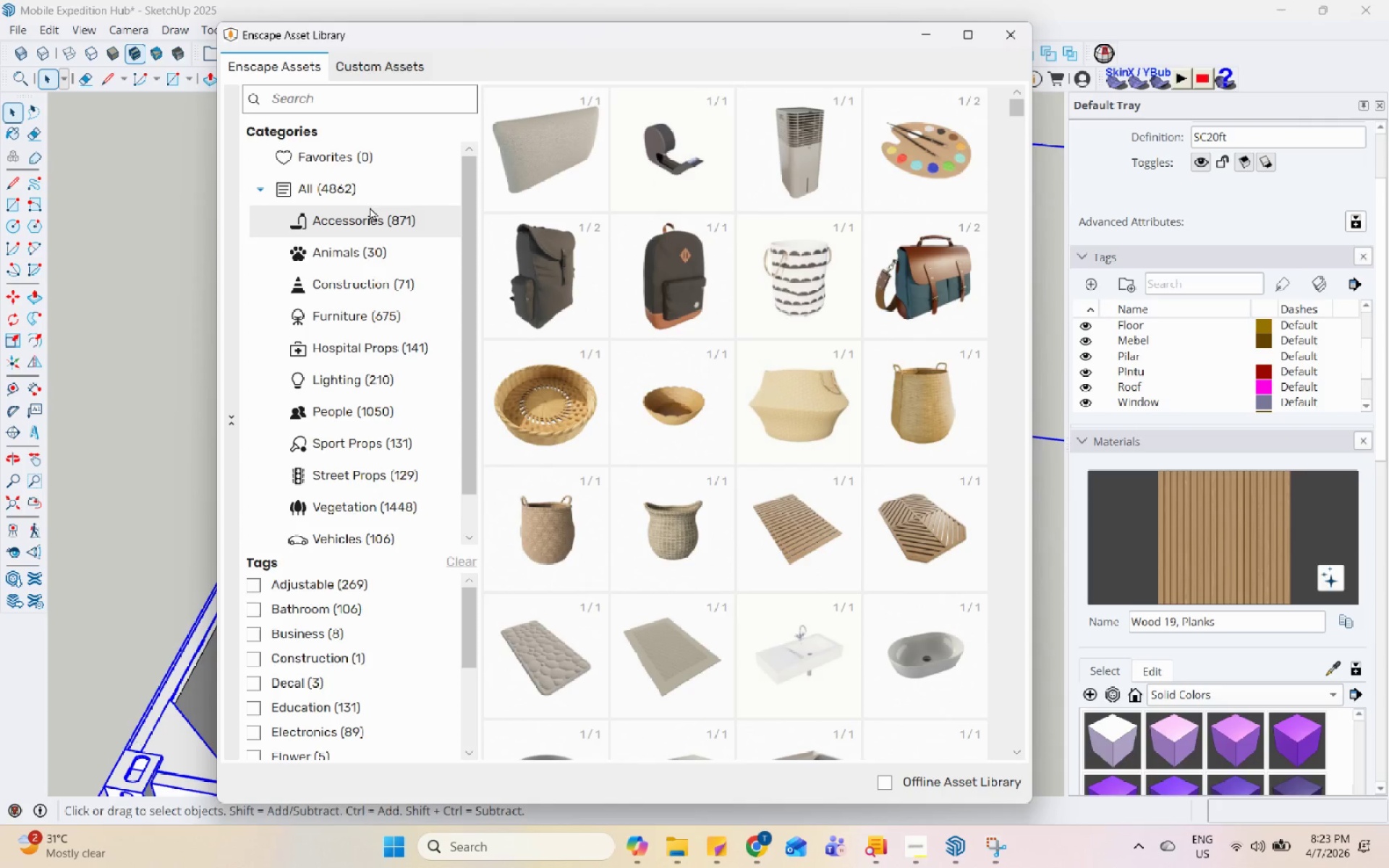 
scroll: coordinate [783, 616], scroll_direction: down, amount: 32.0
 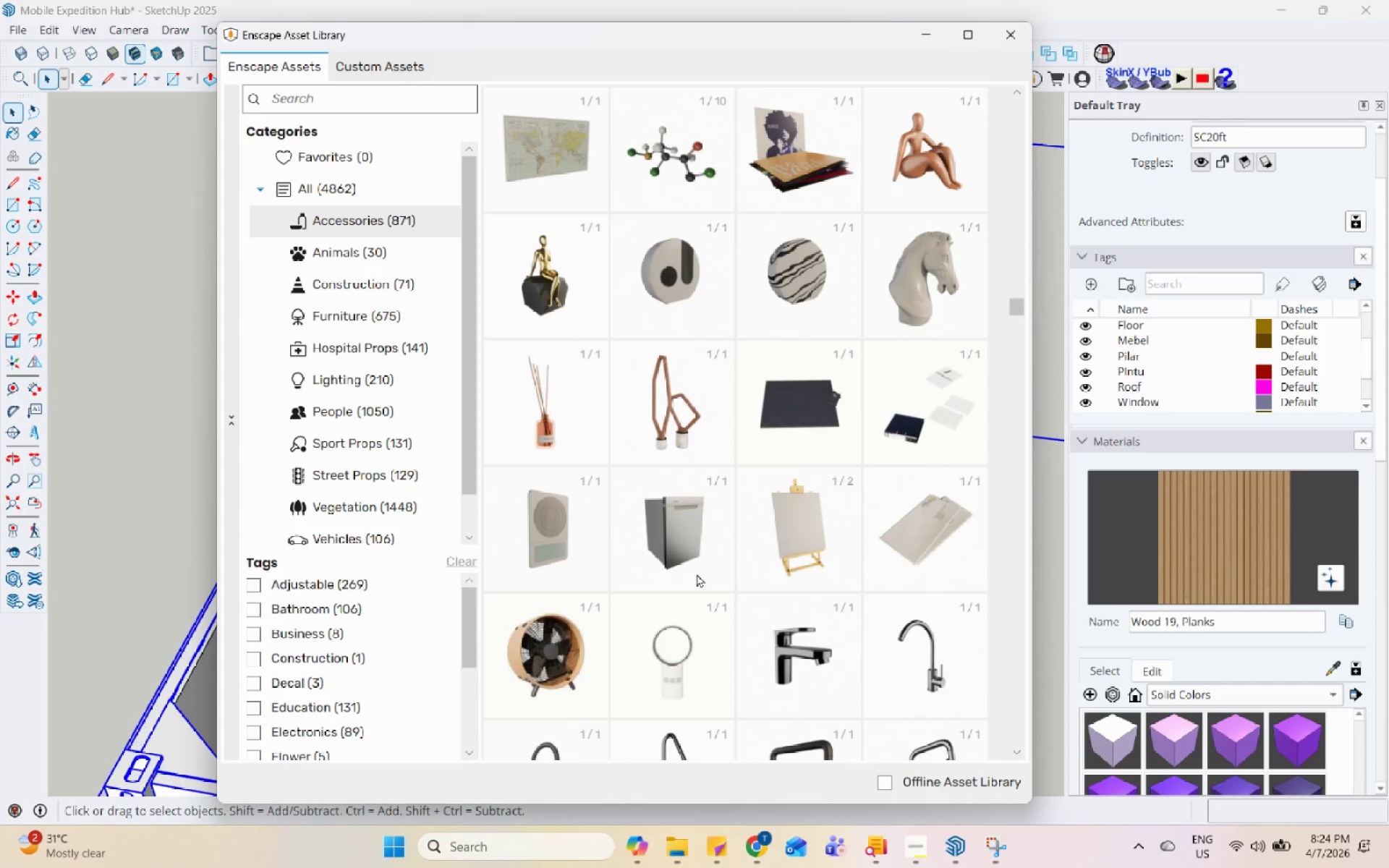 
scroll: coordinate [697, 574], scroll_direction: down, amount: 1.0
 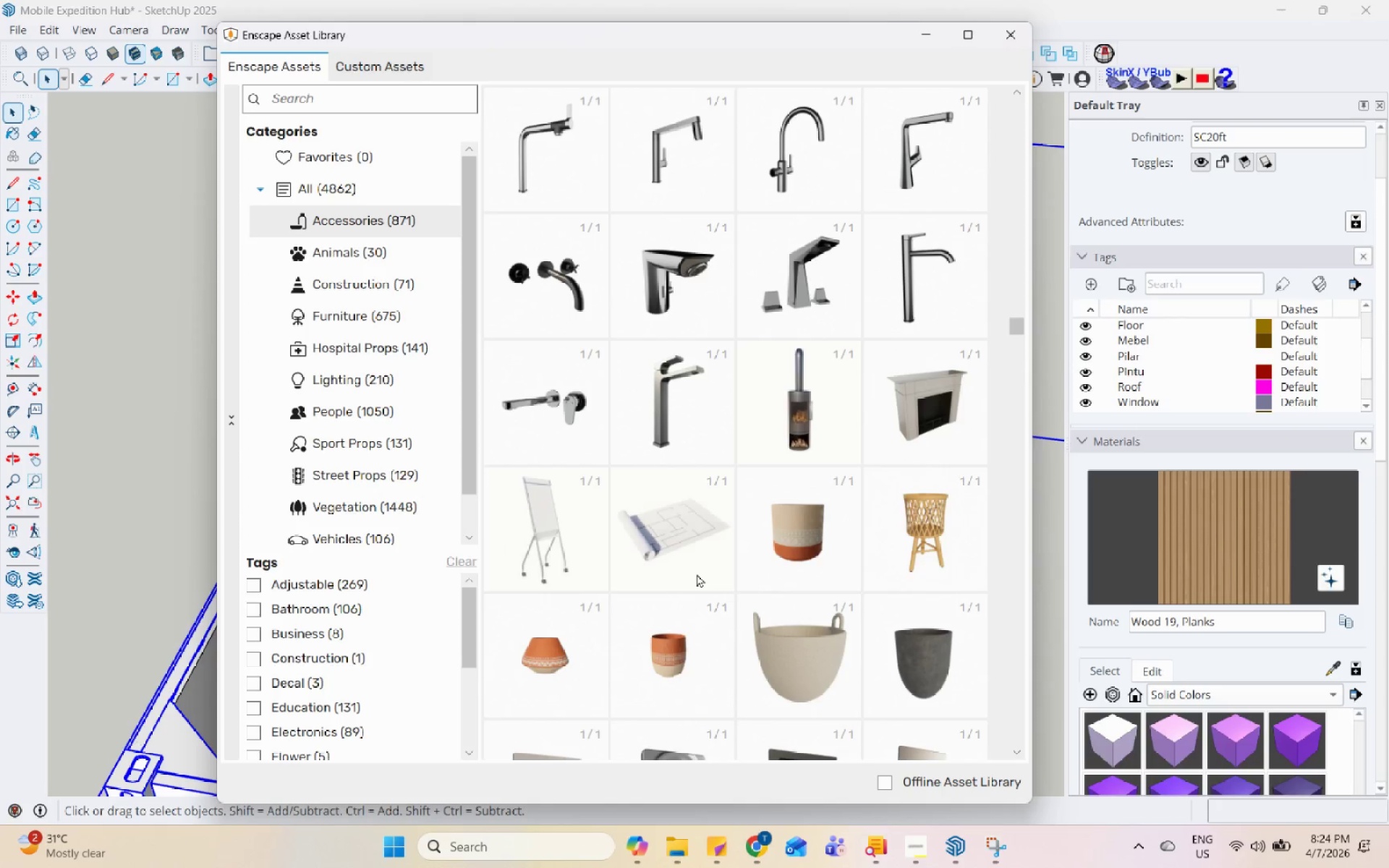 
left_click([989, 864])
 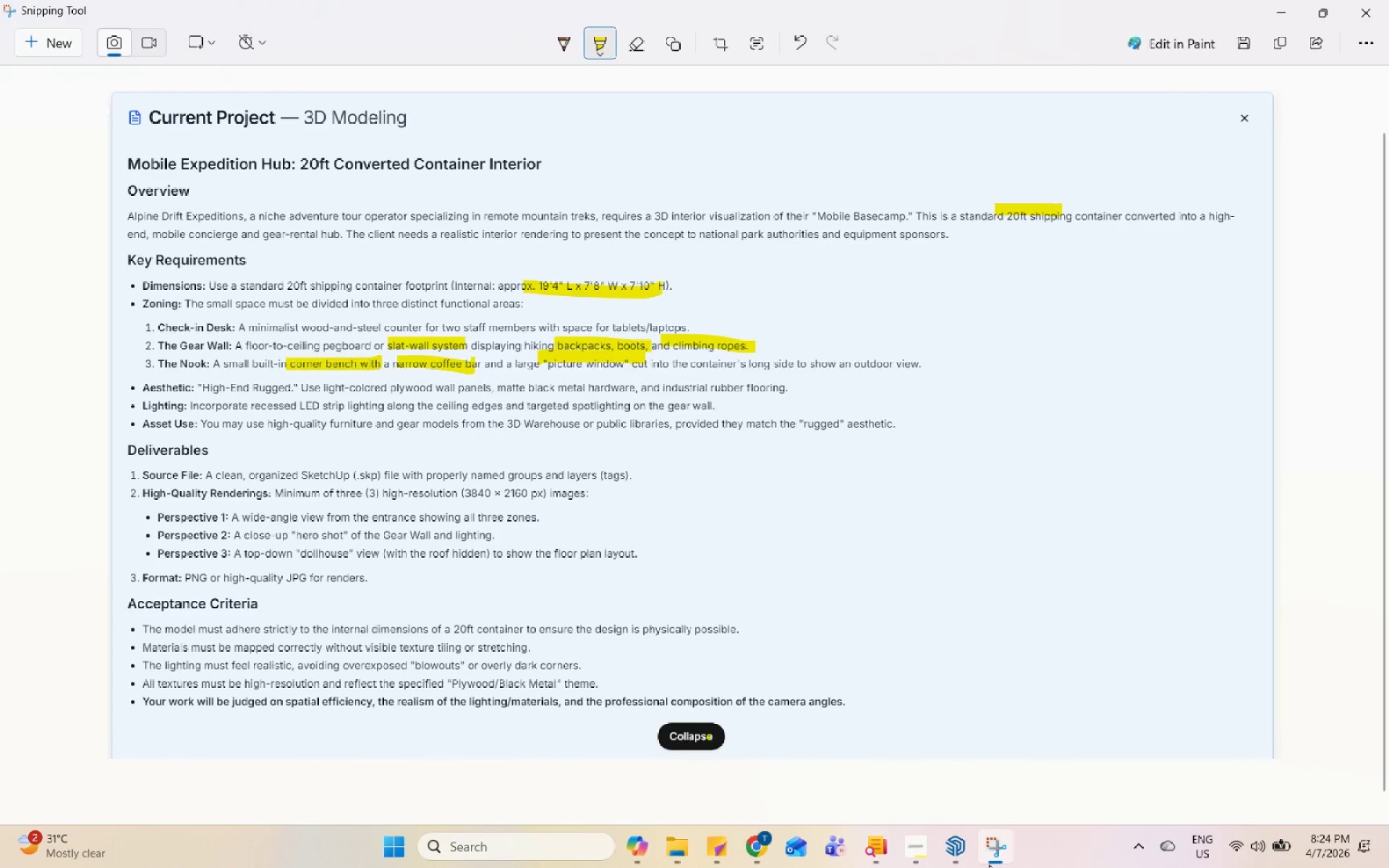 
left_click([989, 864])
 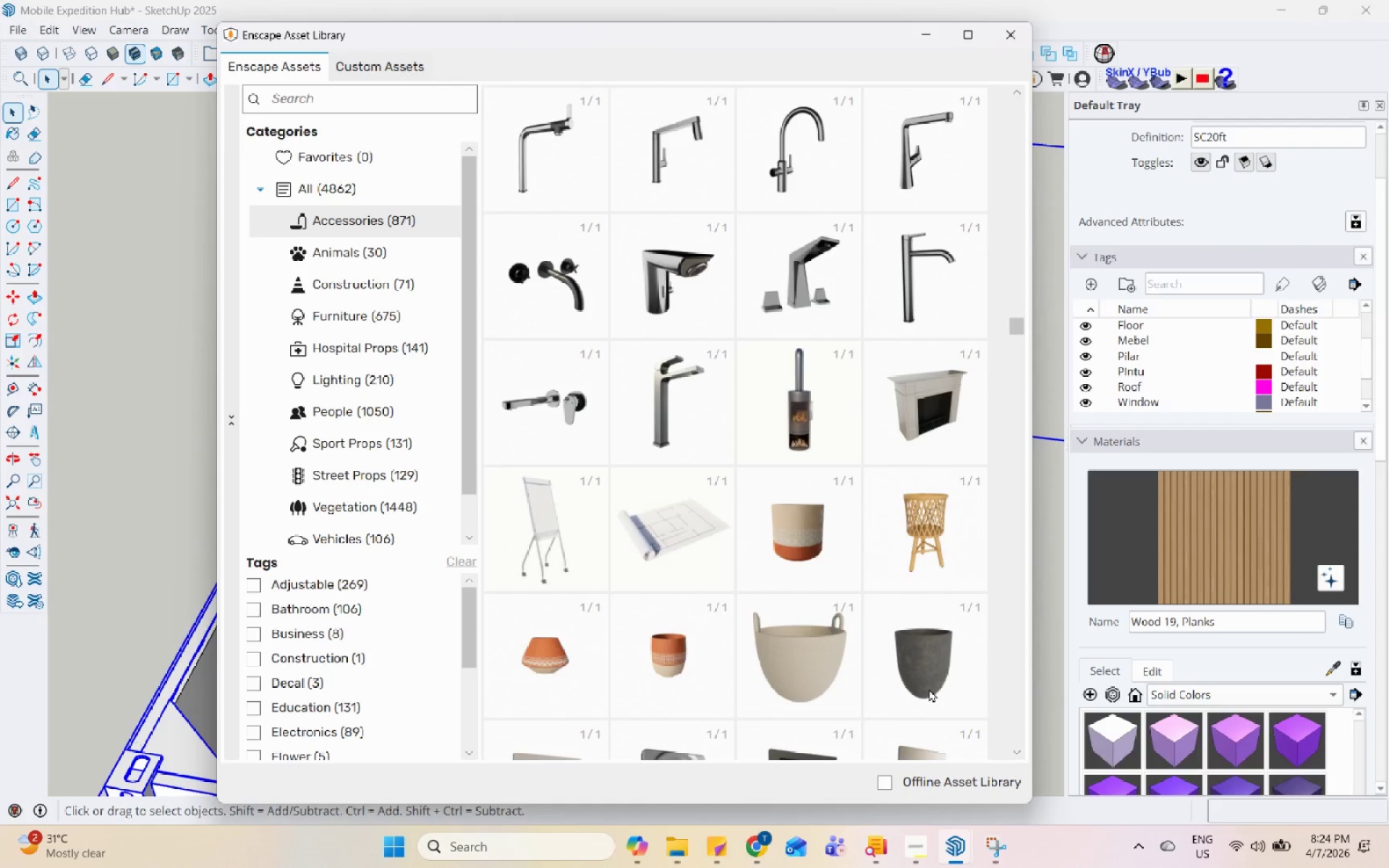 
scroll: coordinate [926, 689], scroll_direction: down, amount: 9.0
 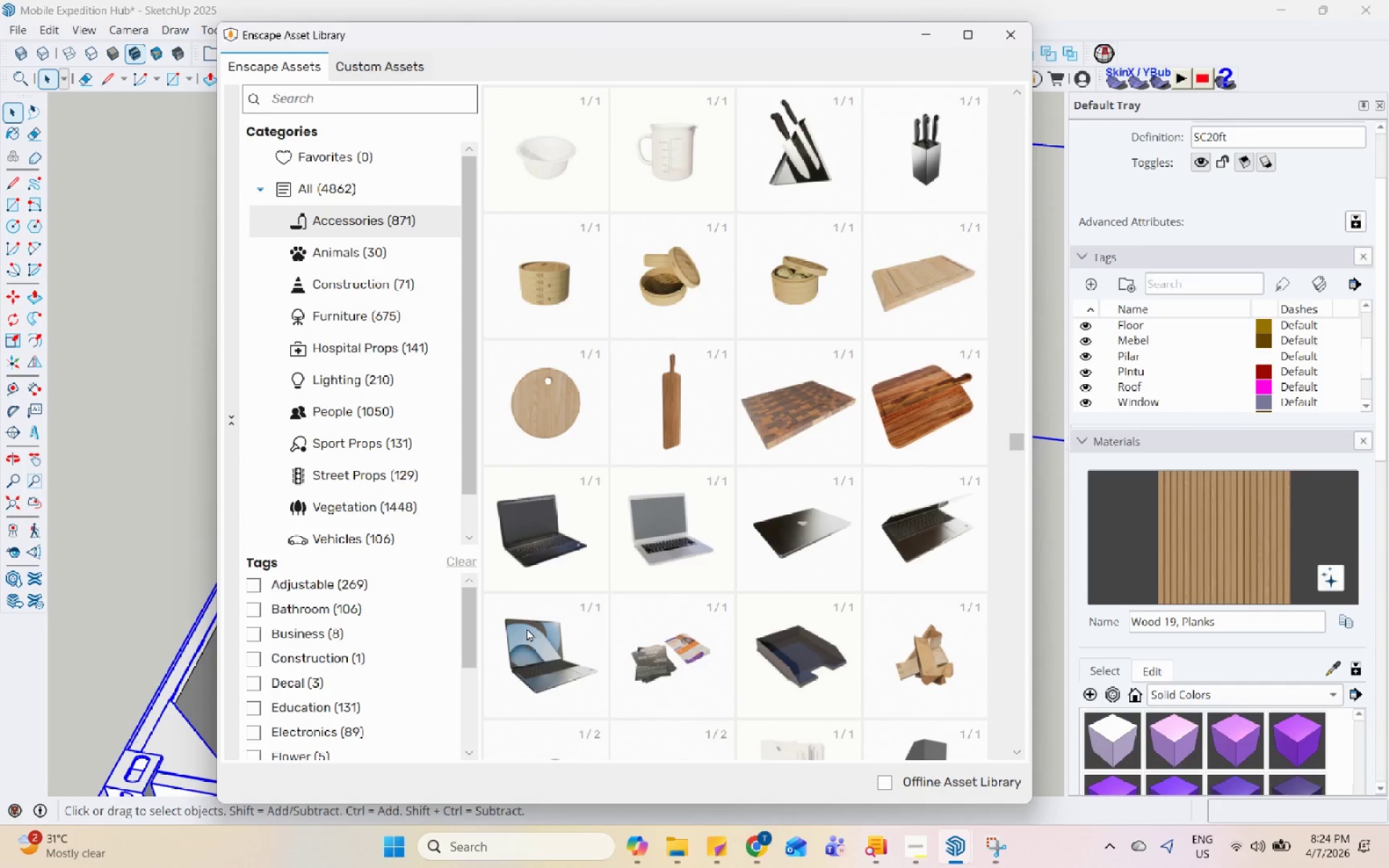 
double_click([525, 651])
 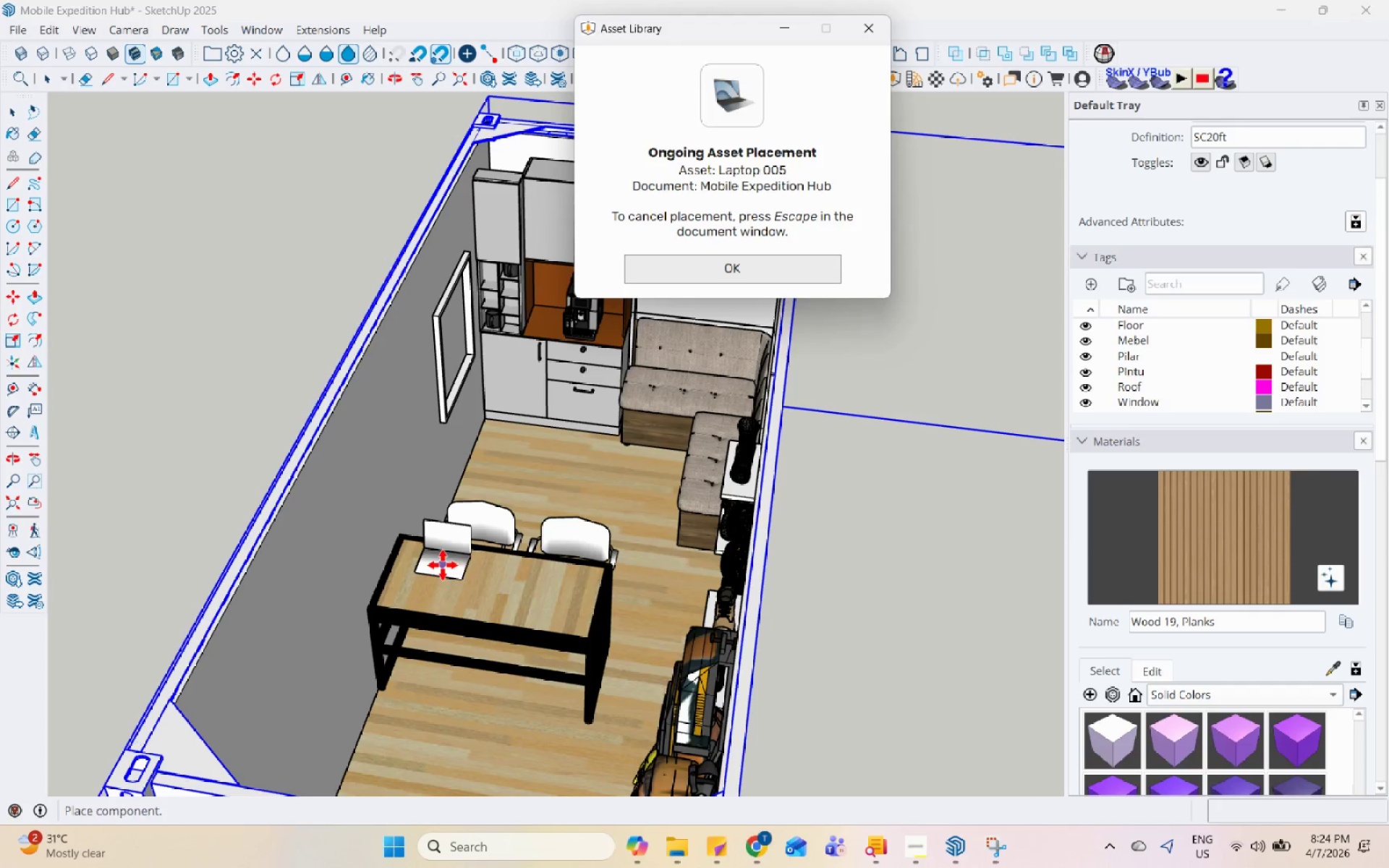 
scroll: coordinate [572, 582], scroll_direction: up, amount: 10.0
 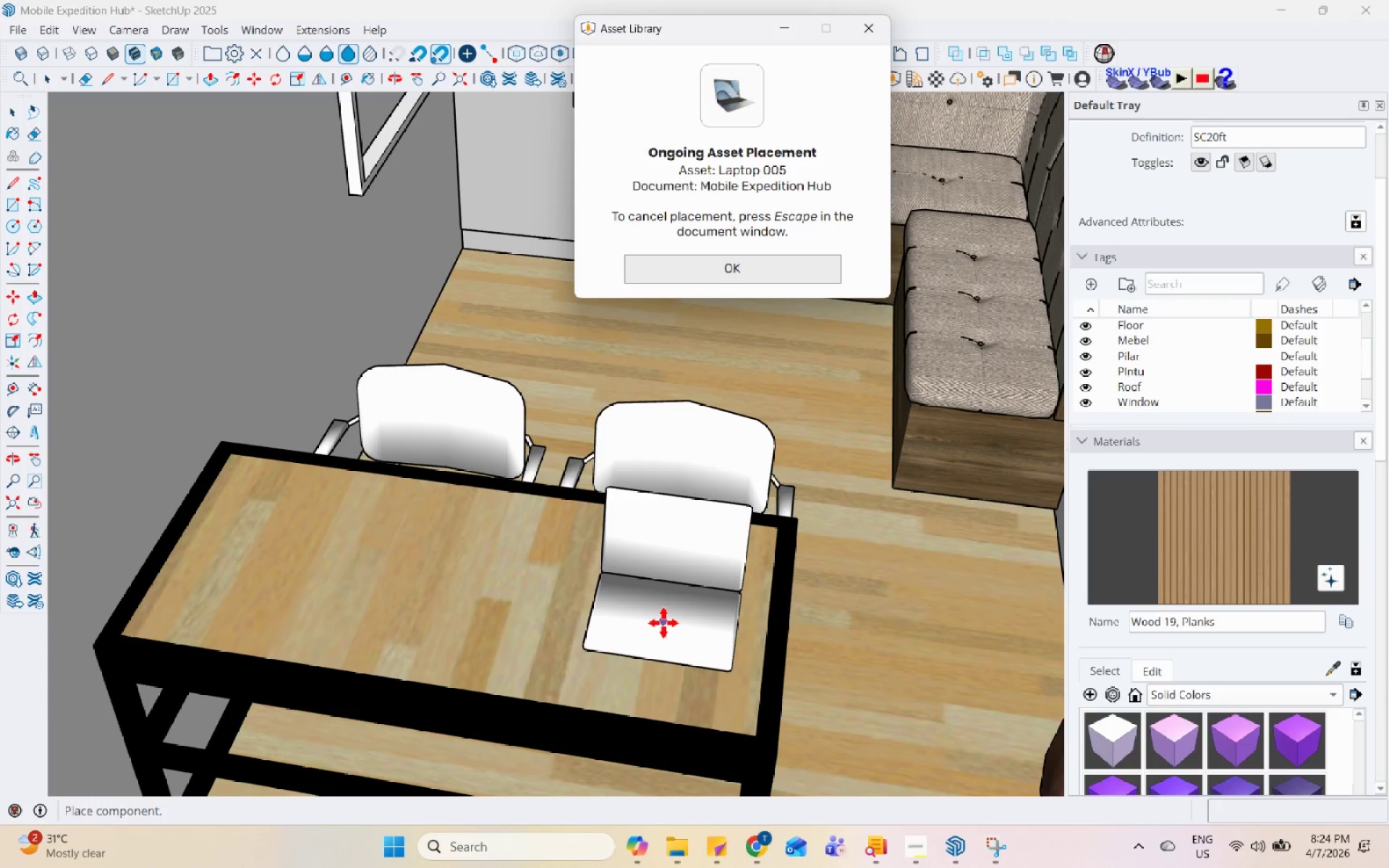 
left_click([664, 582])
 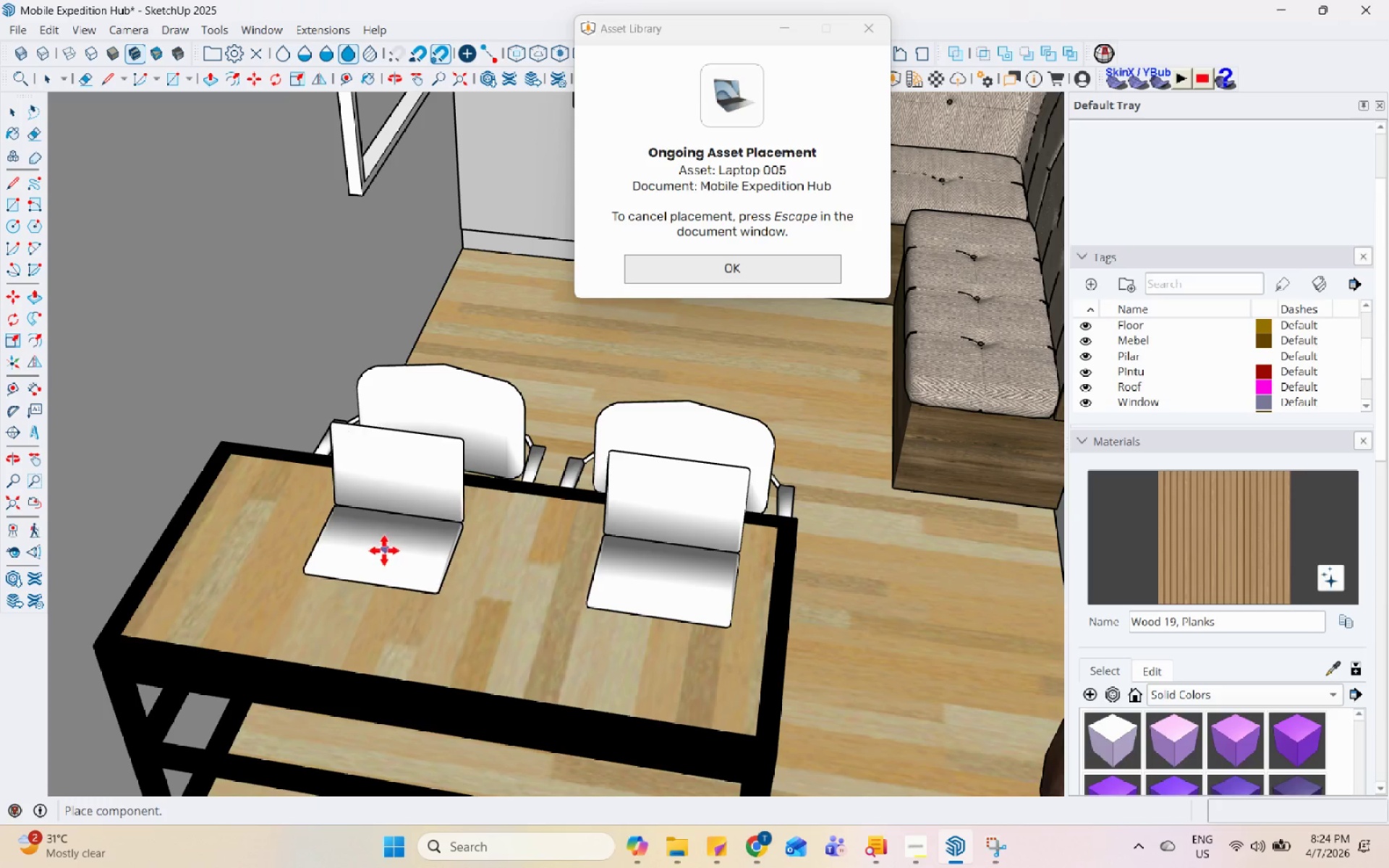 
left_click([376, 539])
 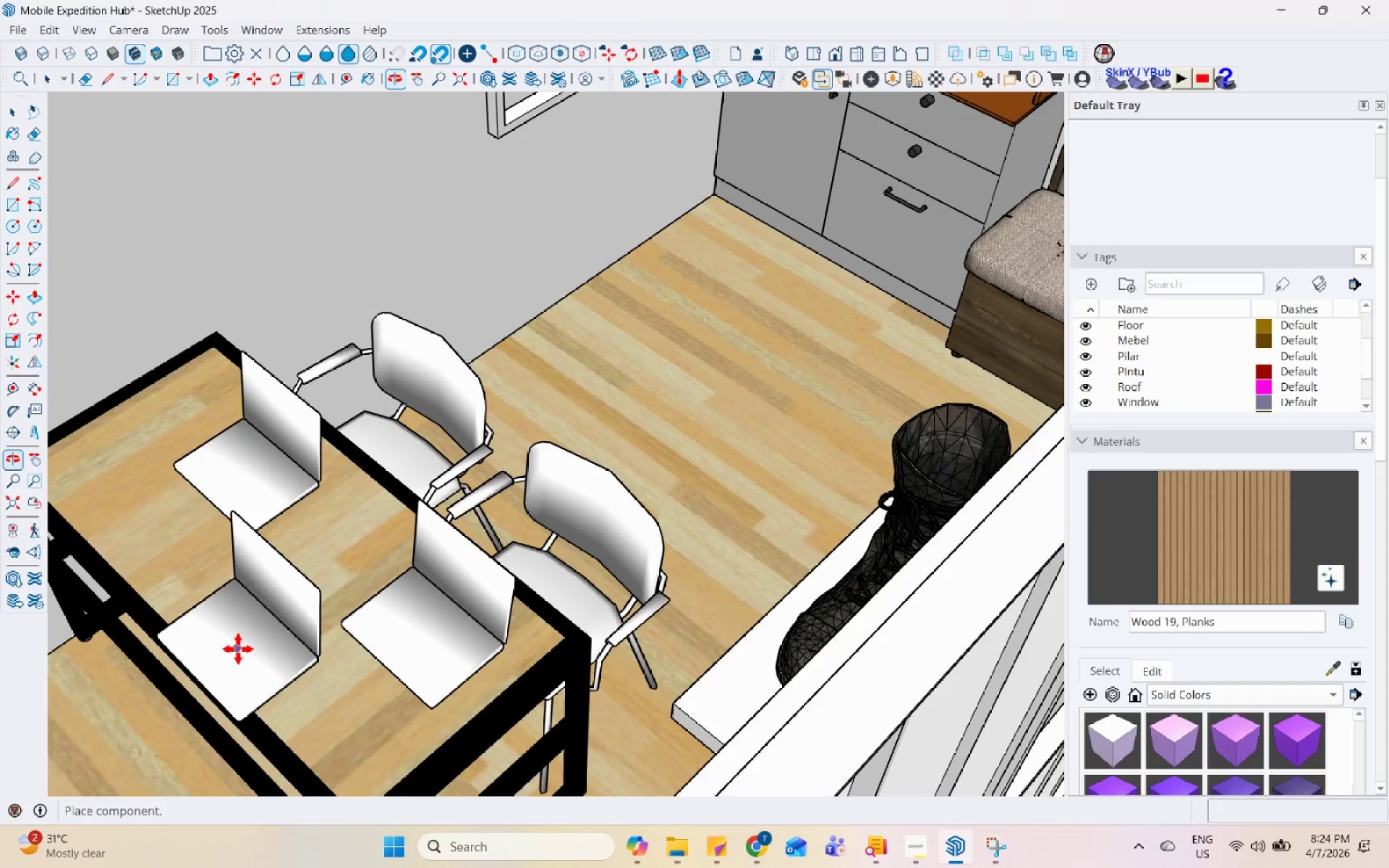 
key(Space)
 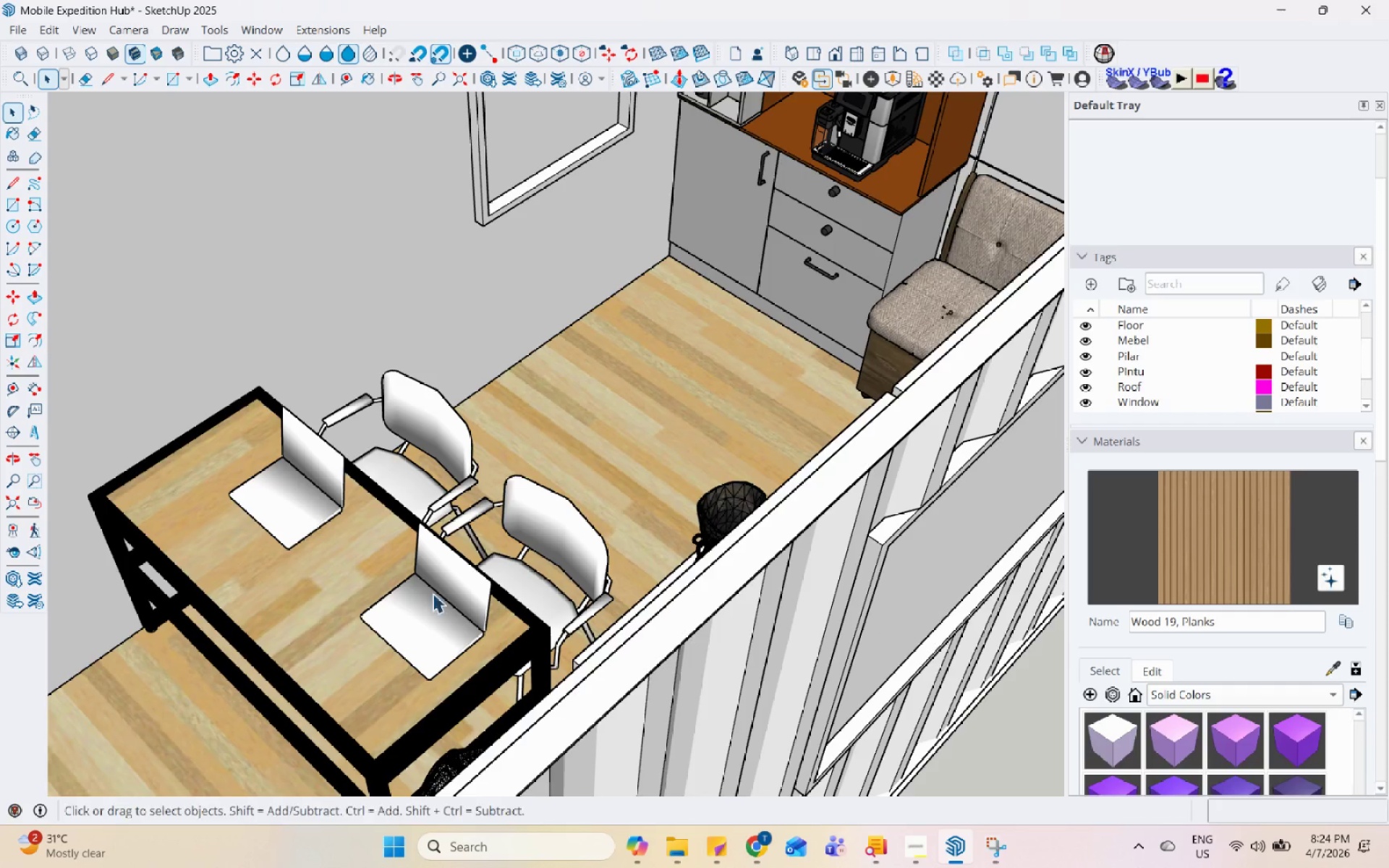 
scroll: coordinate [421, 595], scroll_direction: down, amount: 3.0
 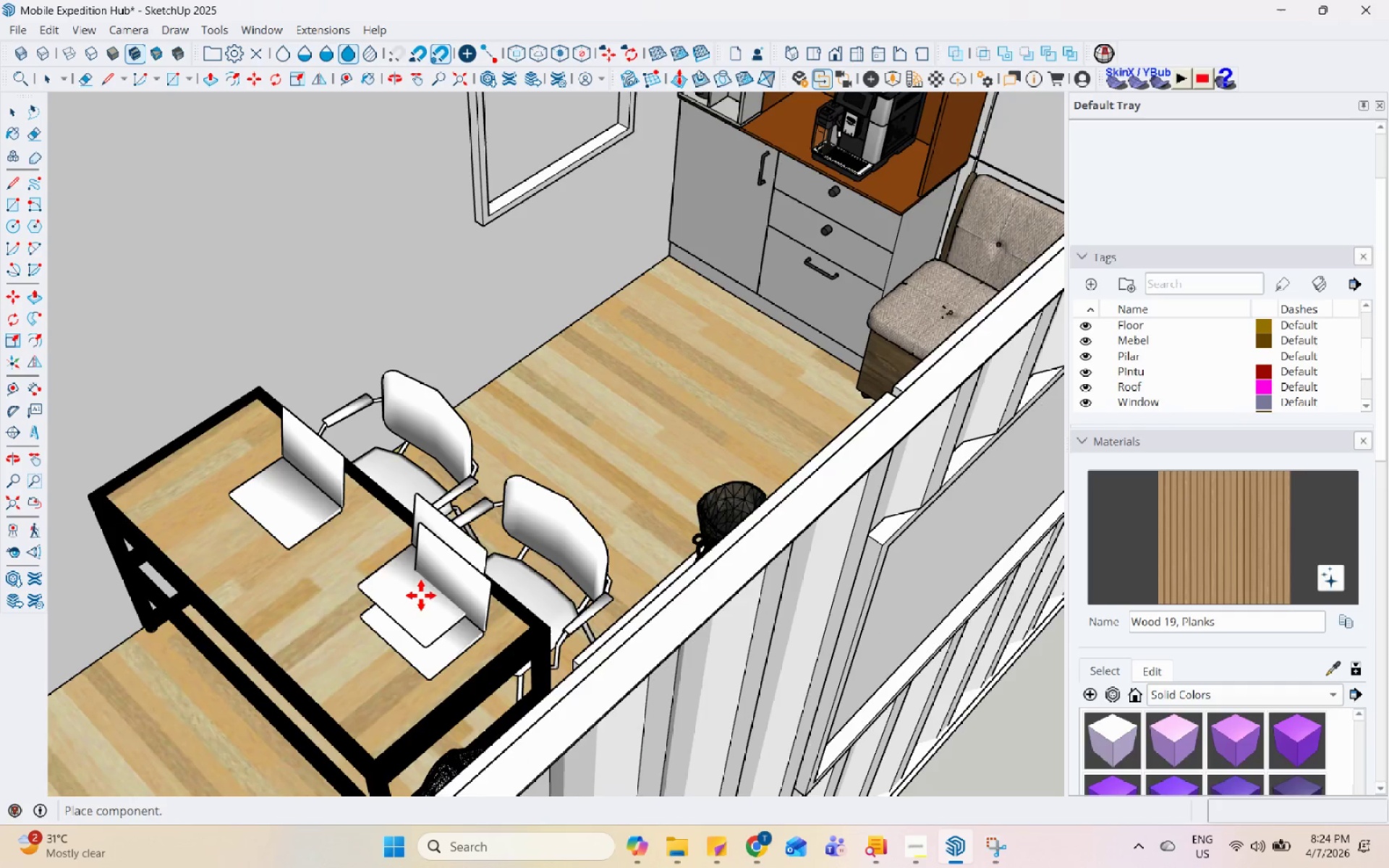 
left_click([434, 591])
 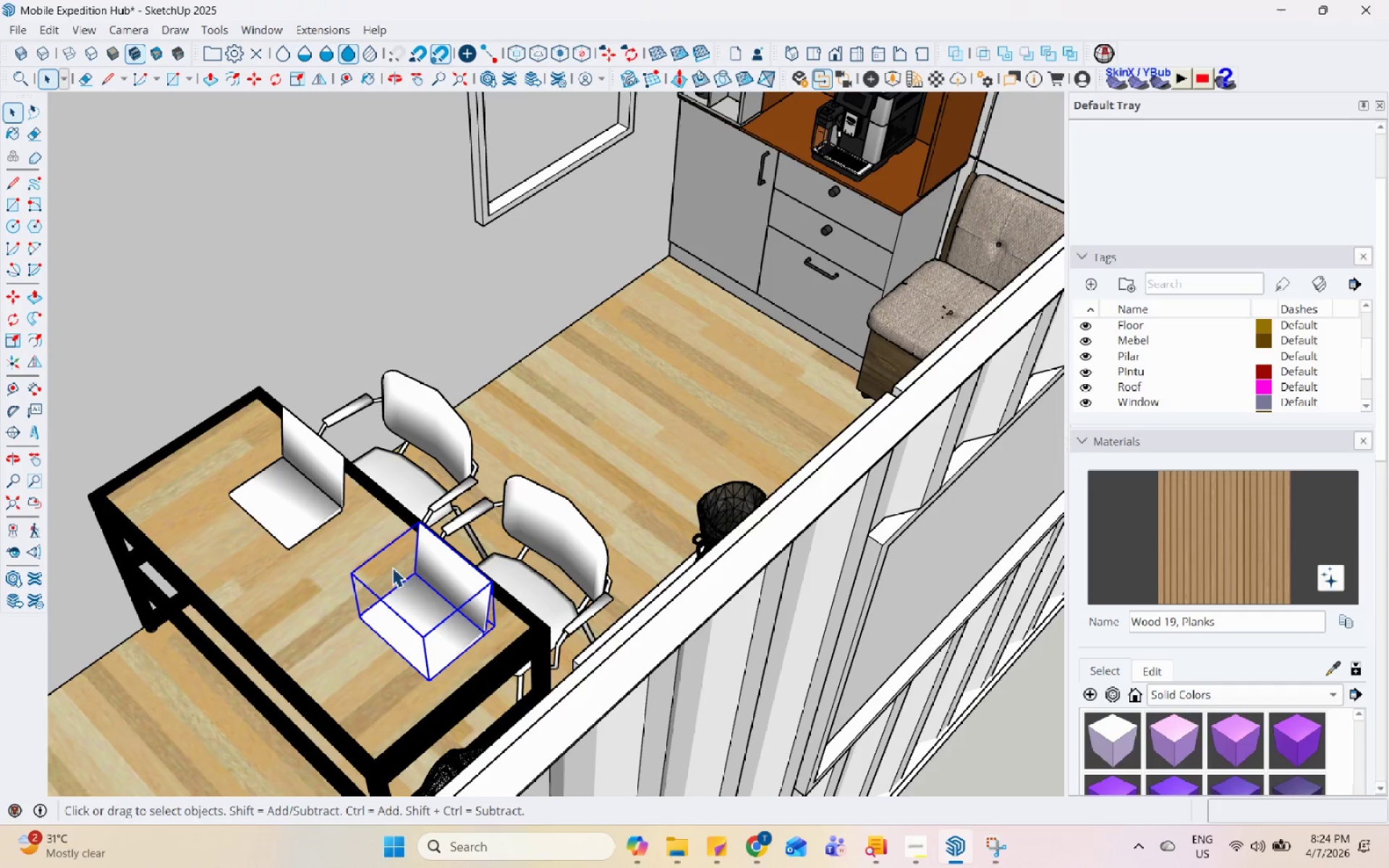 
hold_key(key=ControlLeft, duration=0.64)
left_click([258, 469])
 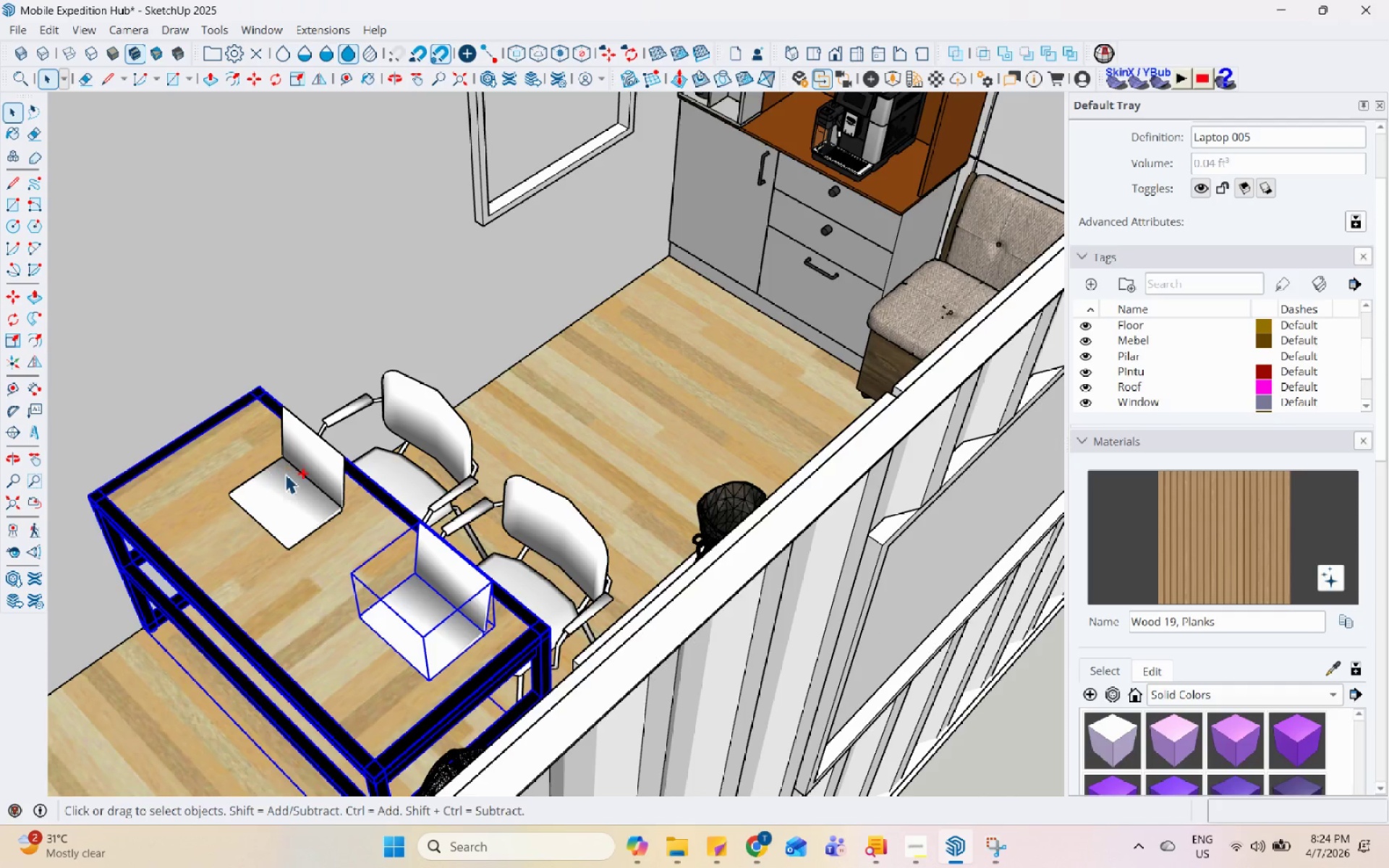 
left_click([291, 475])
 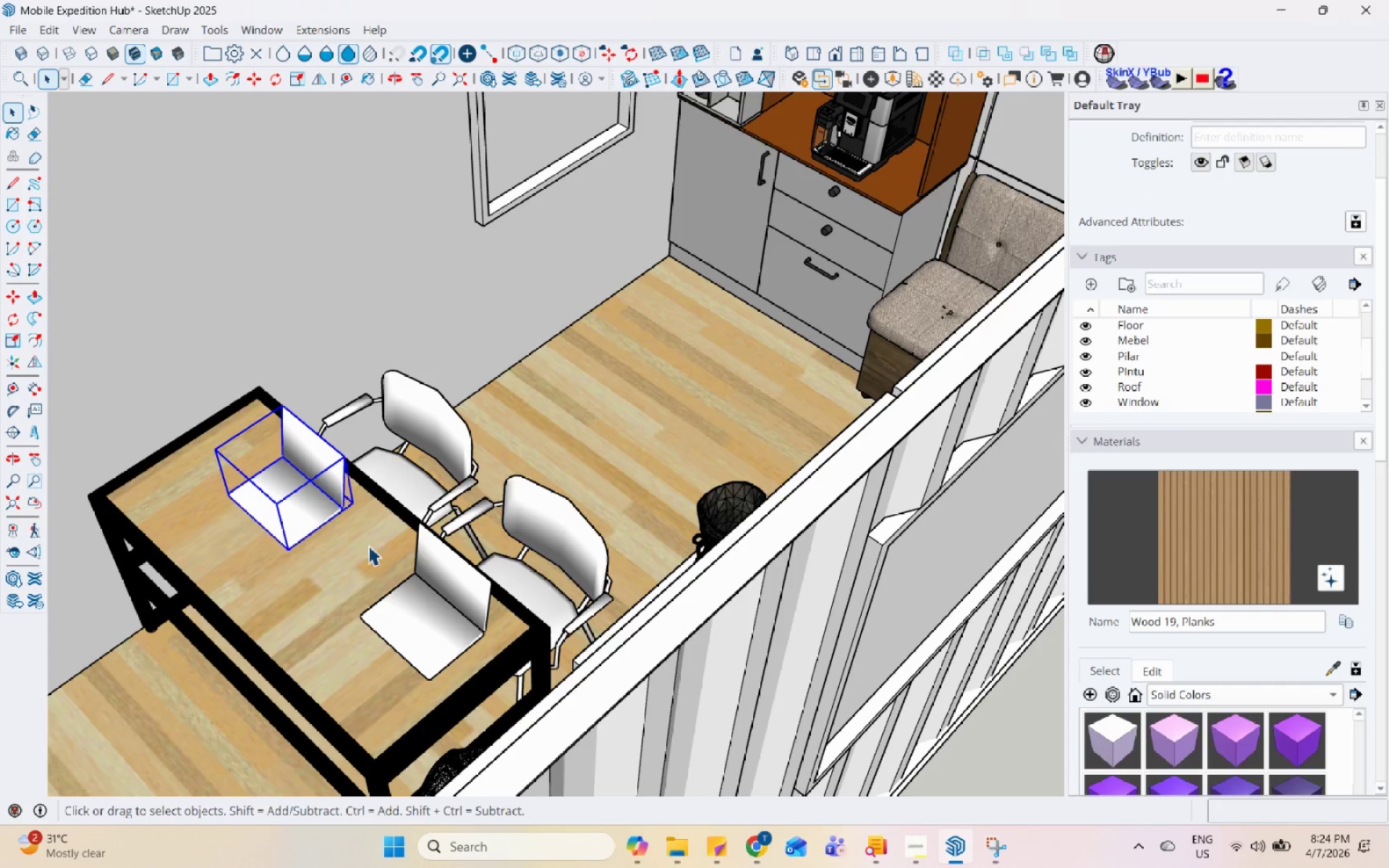 
hold_key(key=ControlLeft, duration=0.55)
 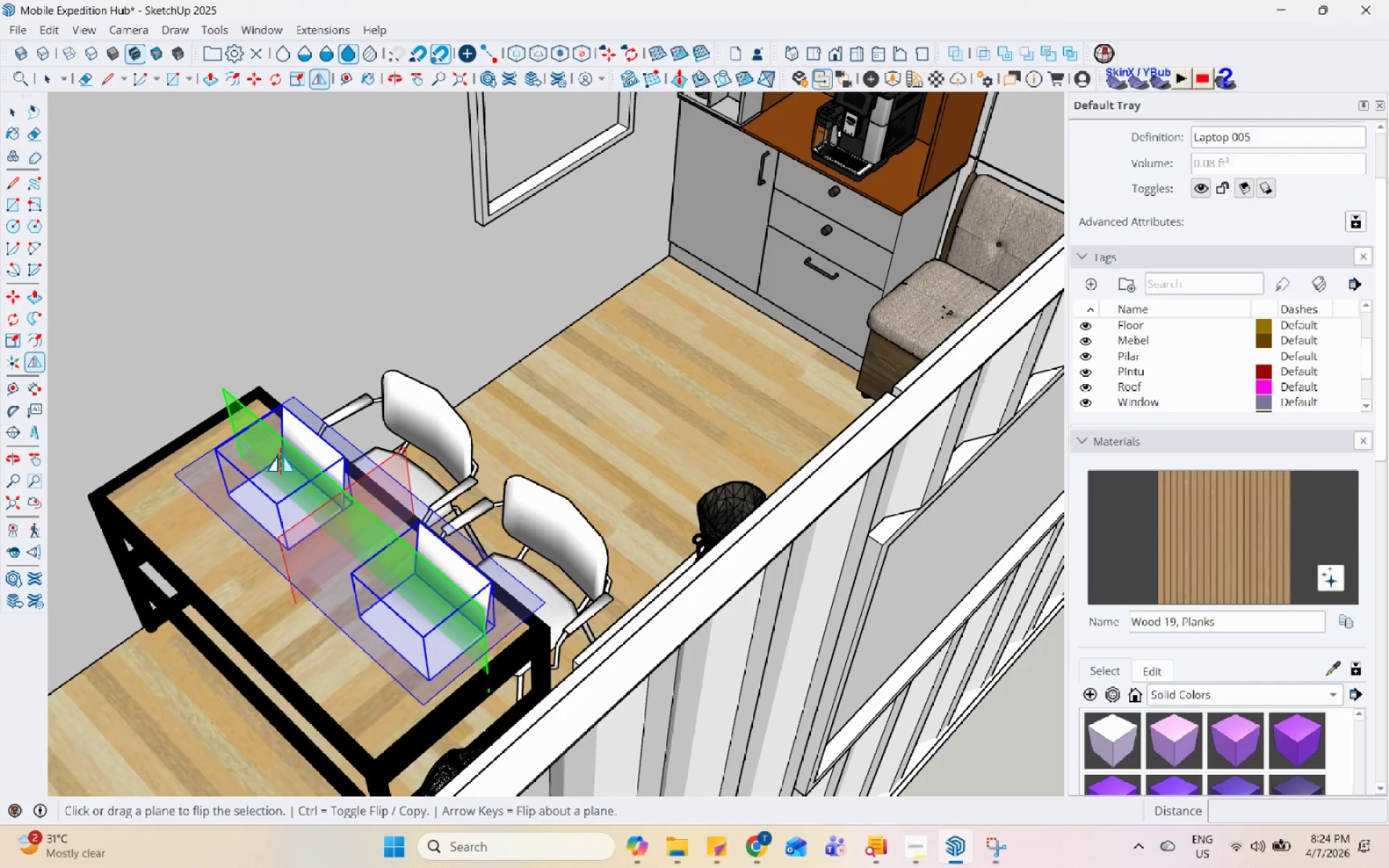 
left_click([324, 480])
 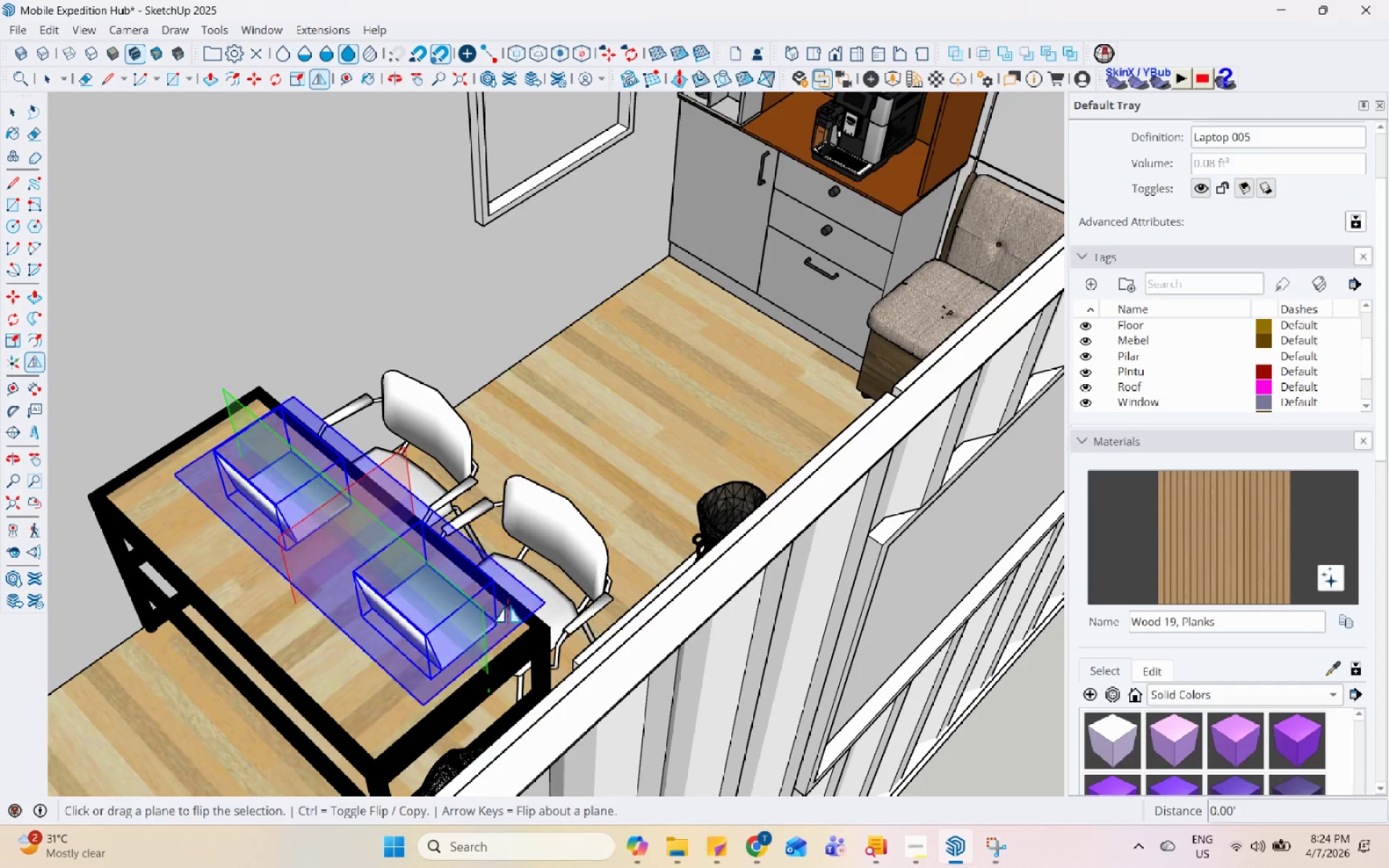 
key(Space)
 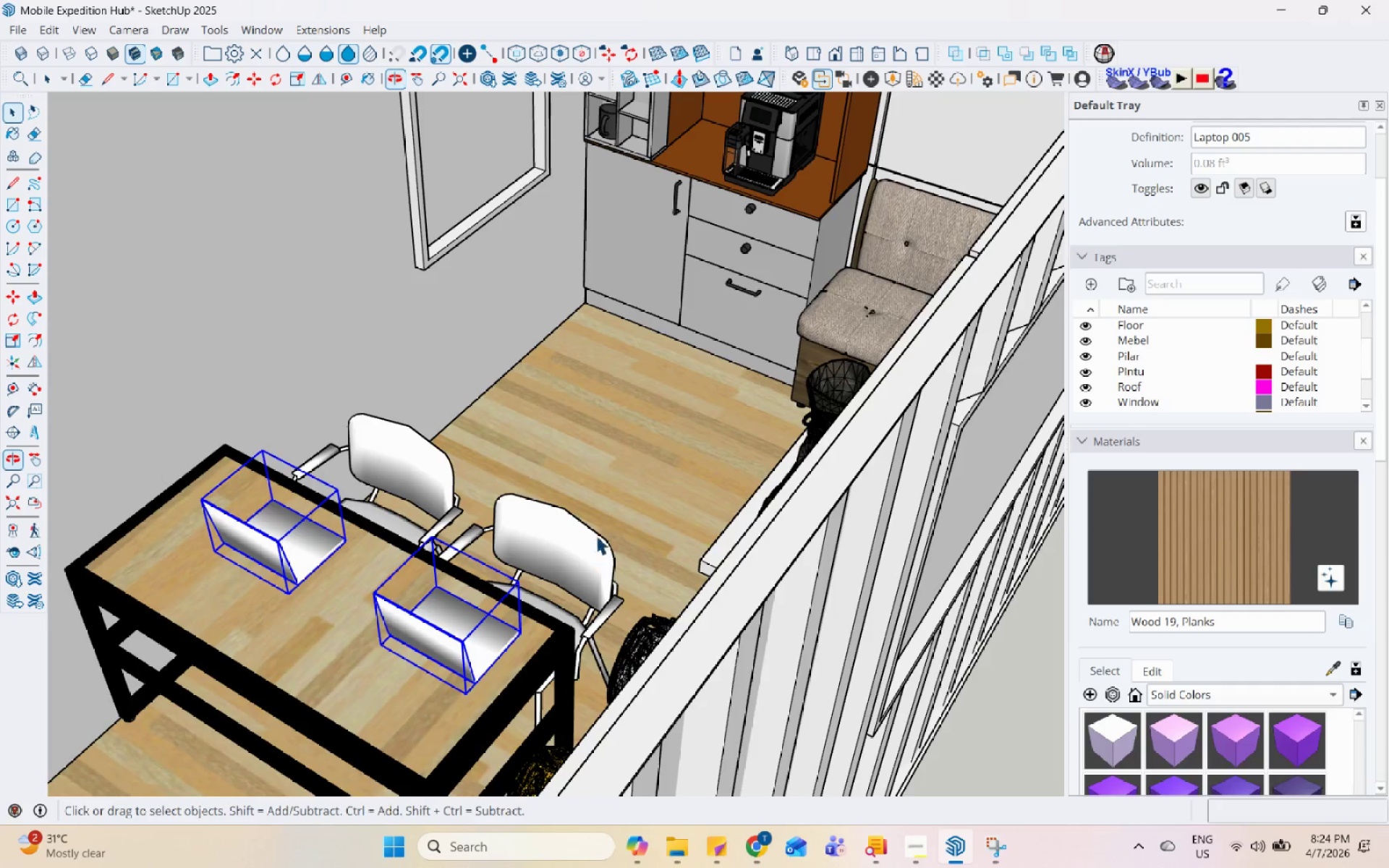 
scroll: coordinate [596, 531], scroll_direction: down, amount: 3.0
 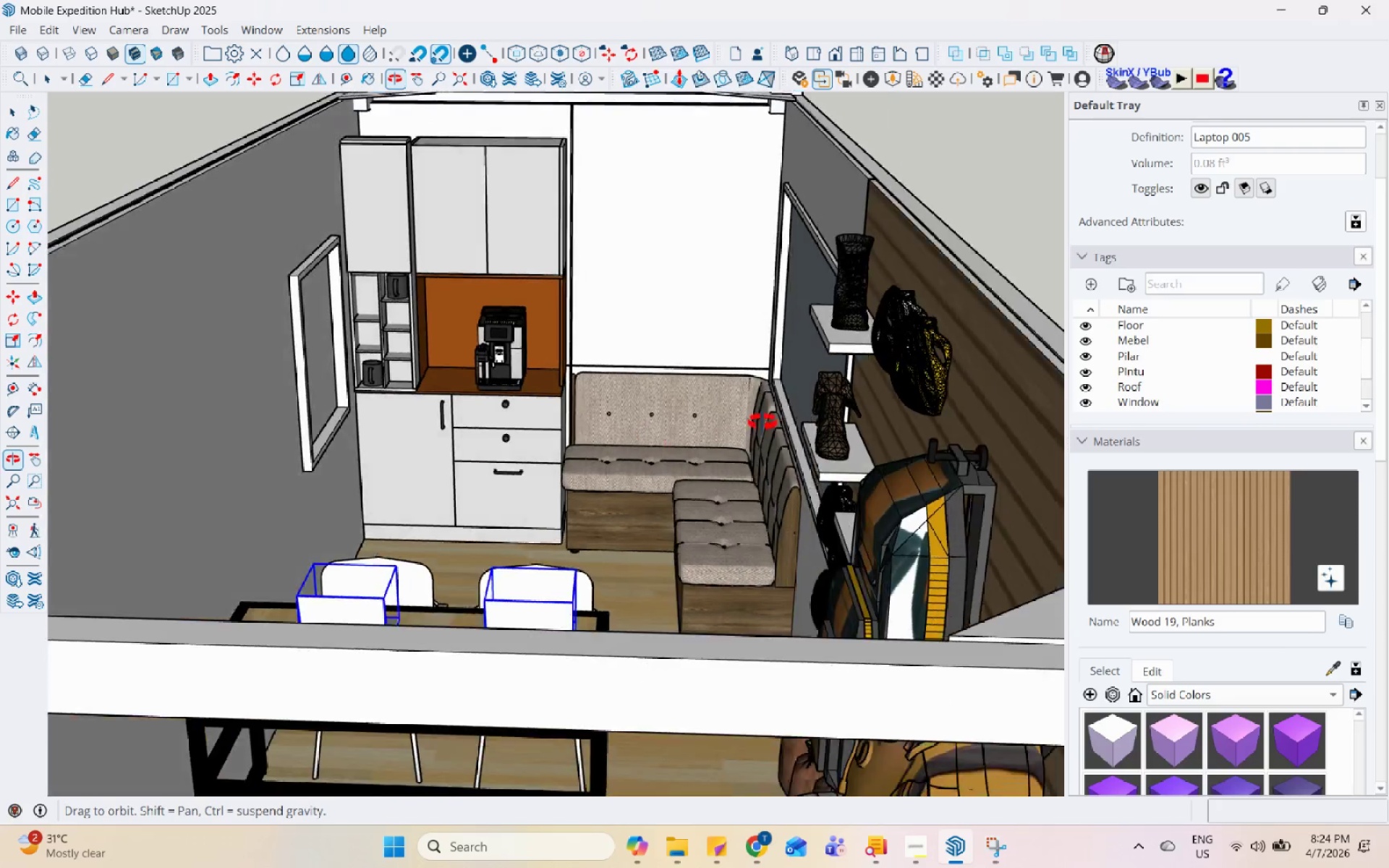 
key(Escape)
 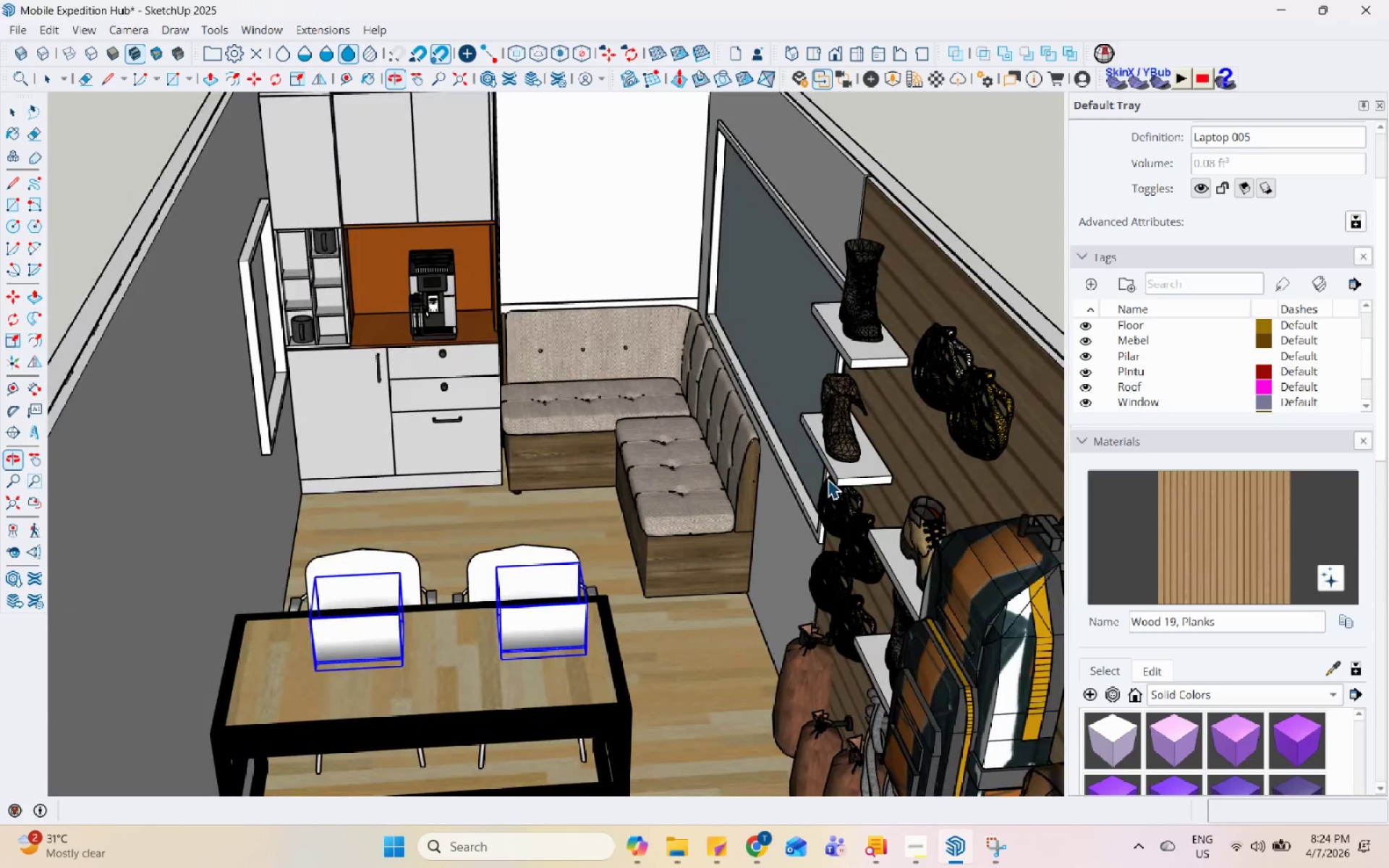 
scroll: coordinate [649, 553], scroll_direction: down, amount: 2.0
 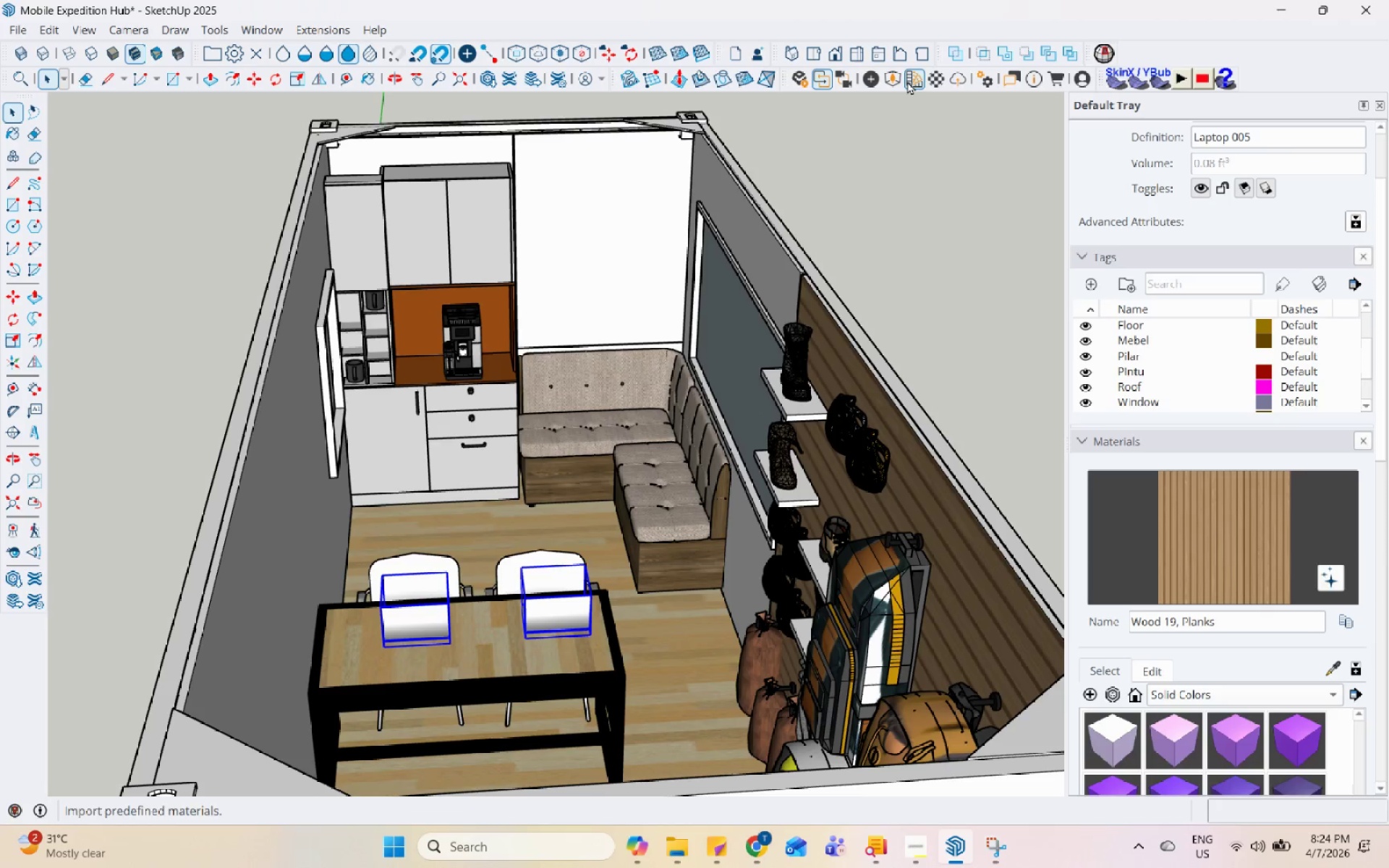 
left_click([895, 85])
 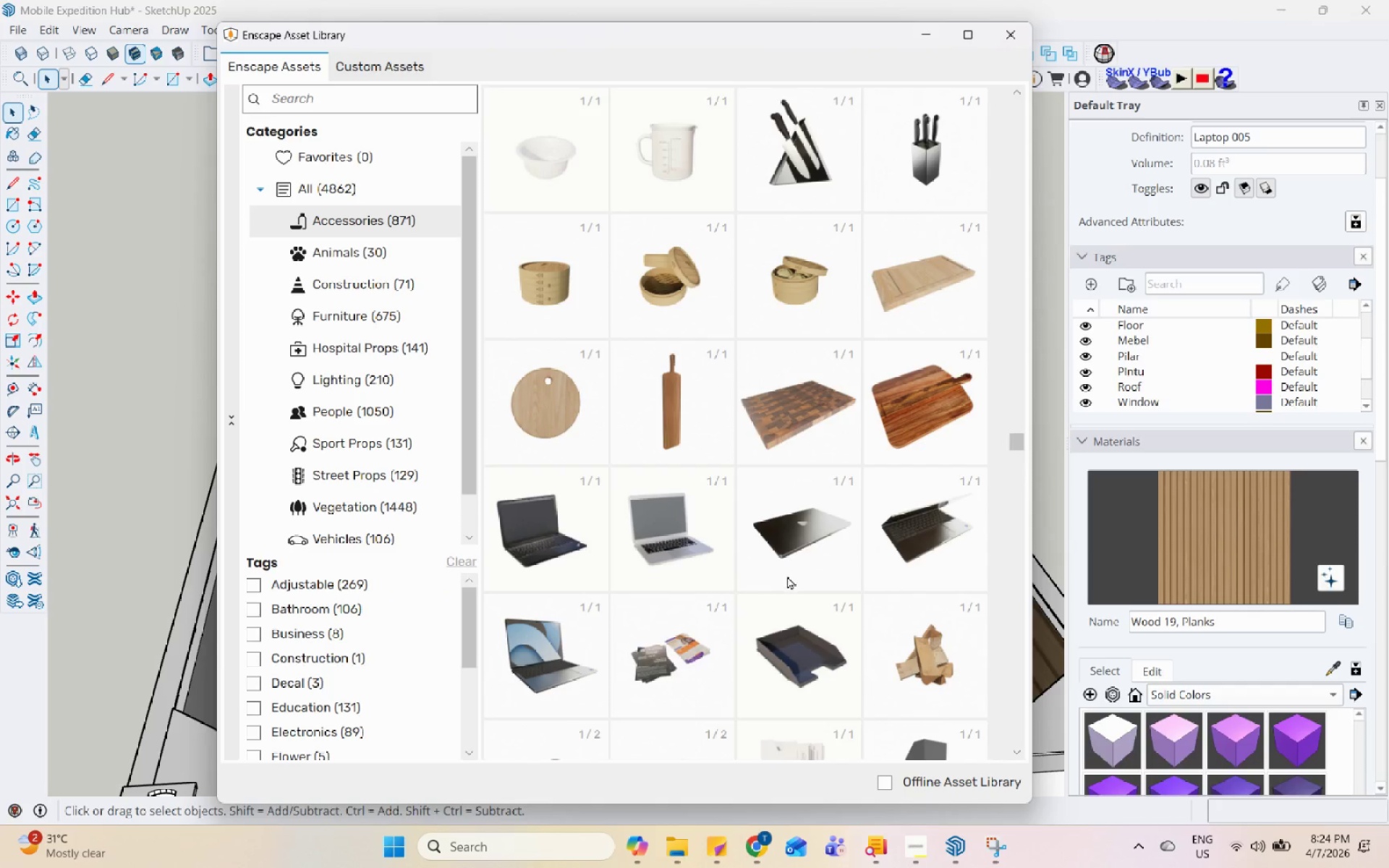 
scroll: coordinate [790, 579], scroll_direction: down, amount: 17.0
 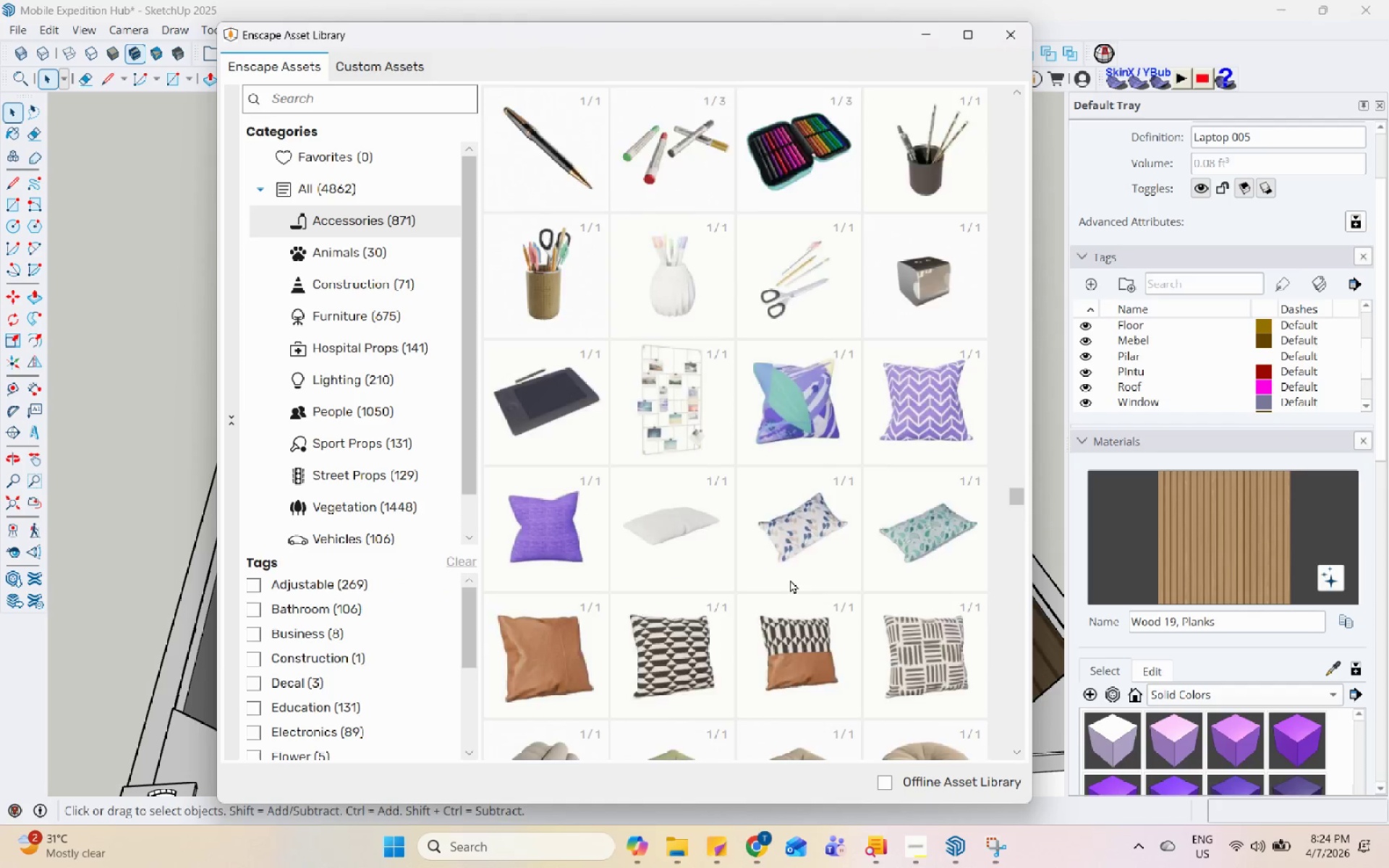 
left_click([811, 563])
 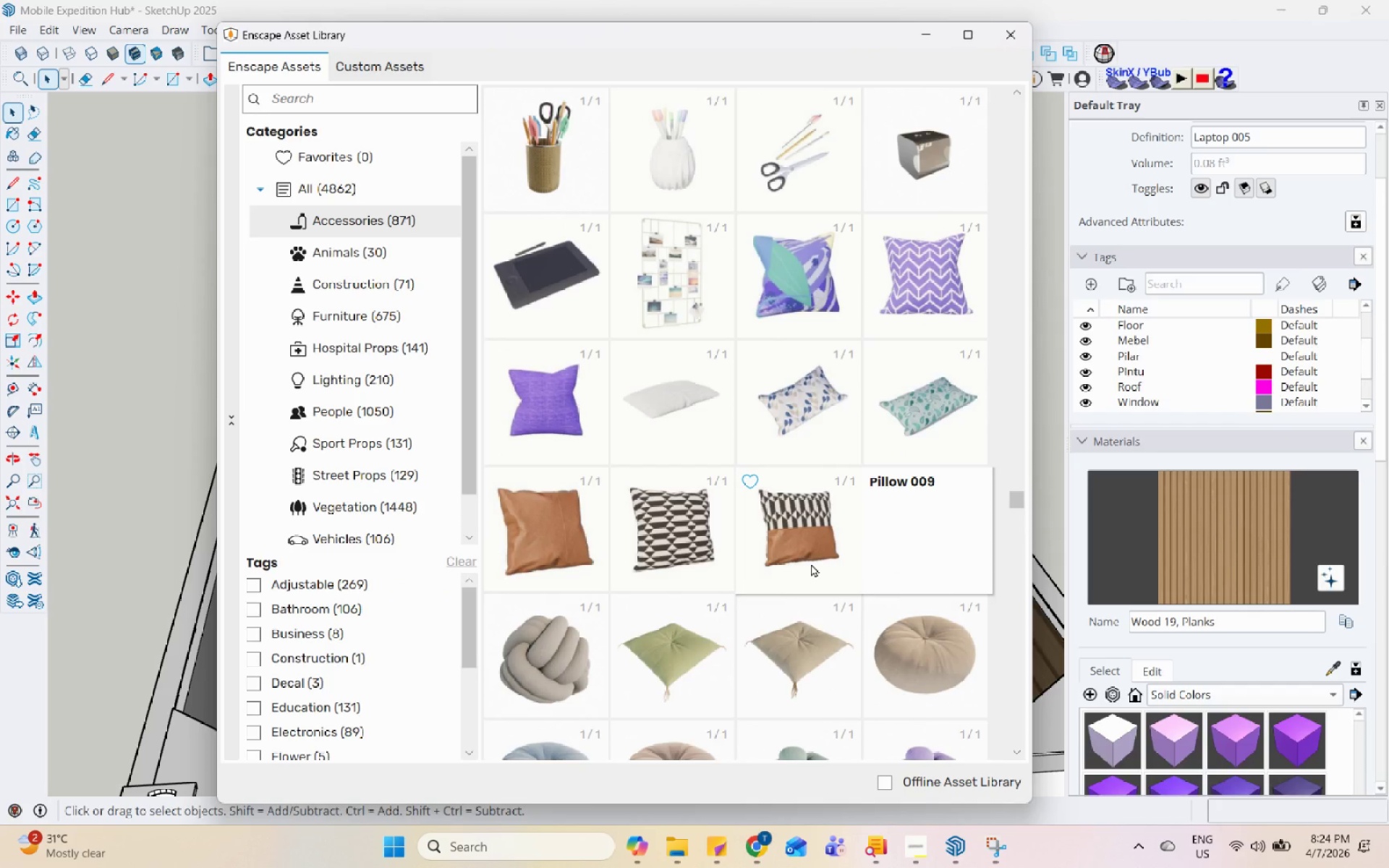 
left_click([811, 563])
 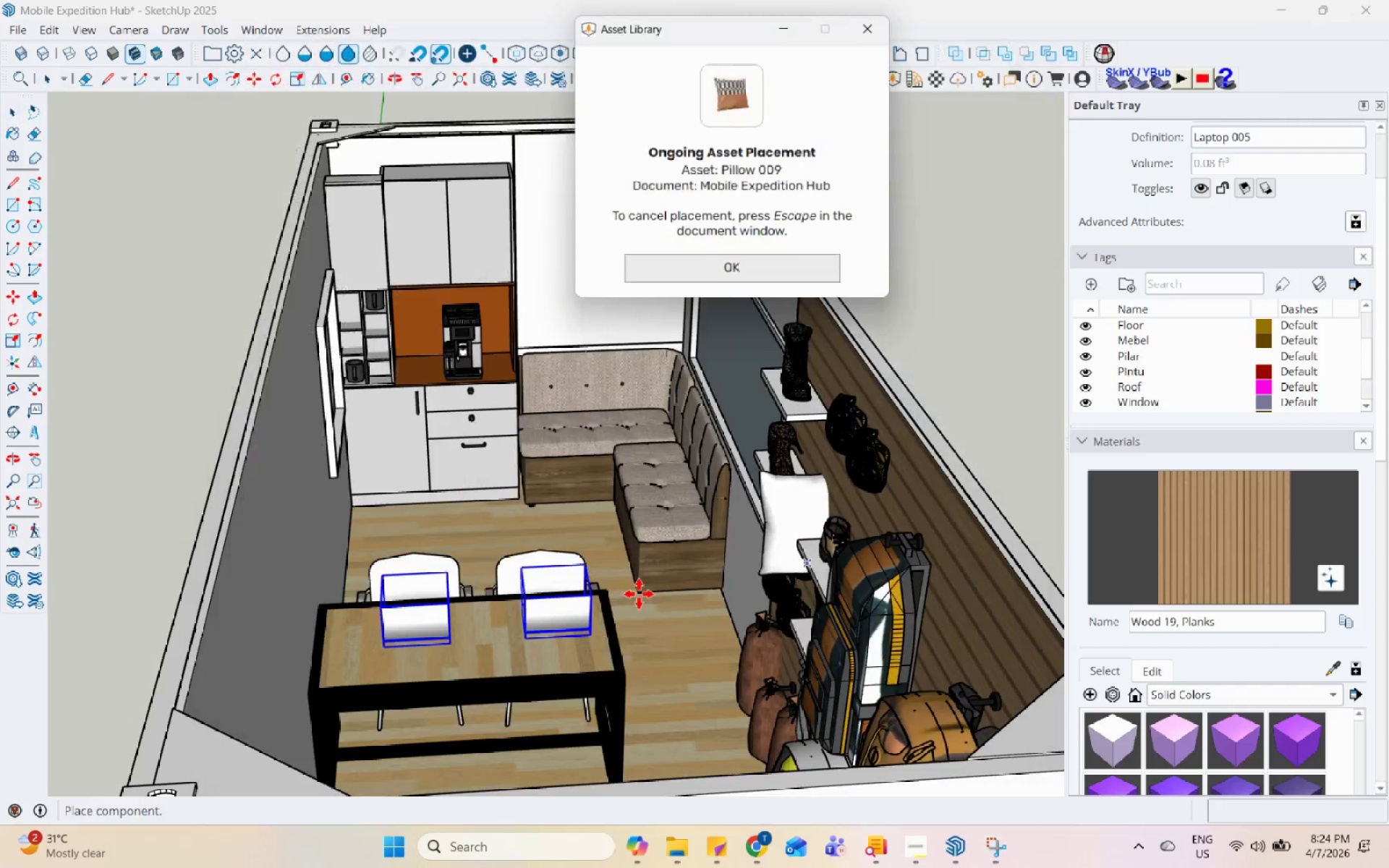 
scroll: coordinate [619, 529], scroll_direction: up, amount: 3.0
 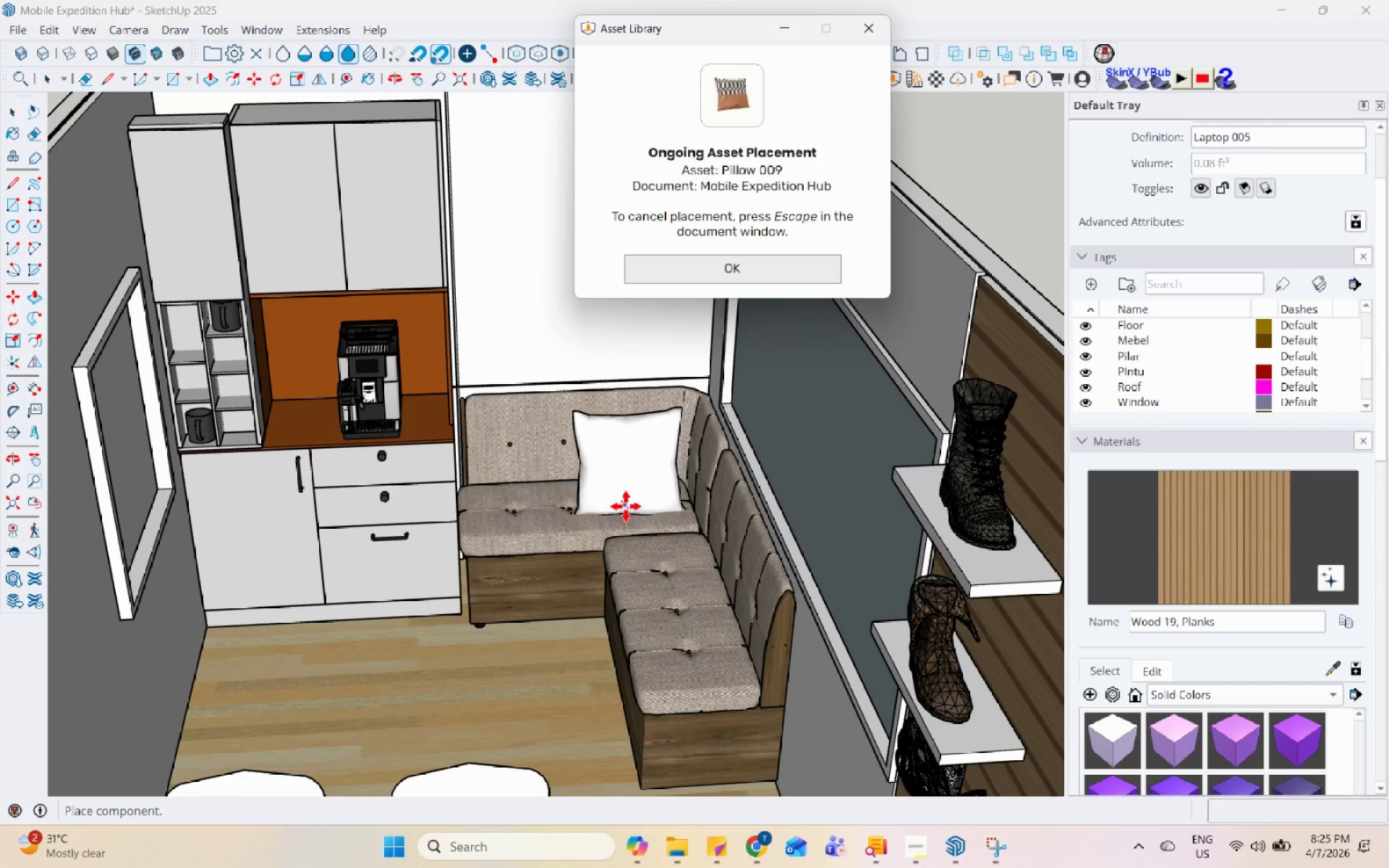 
left_click([625, 505])
 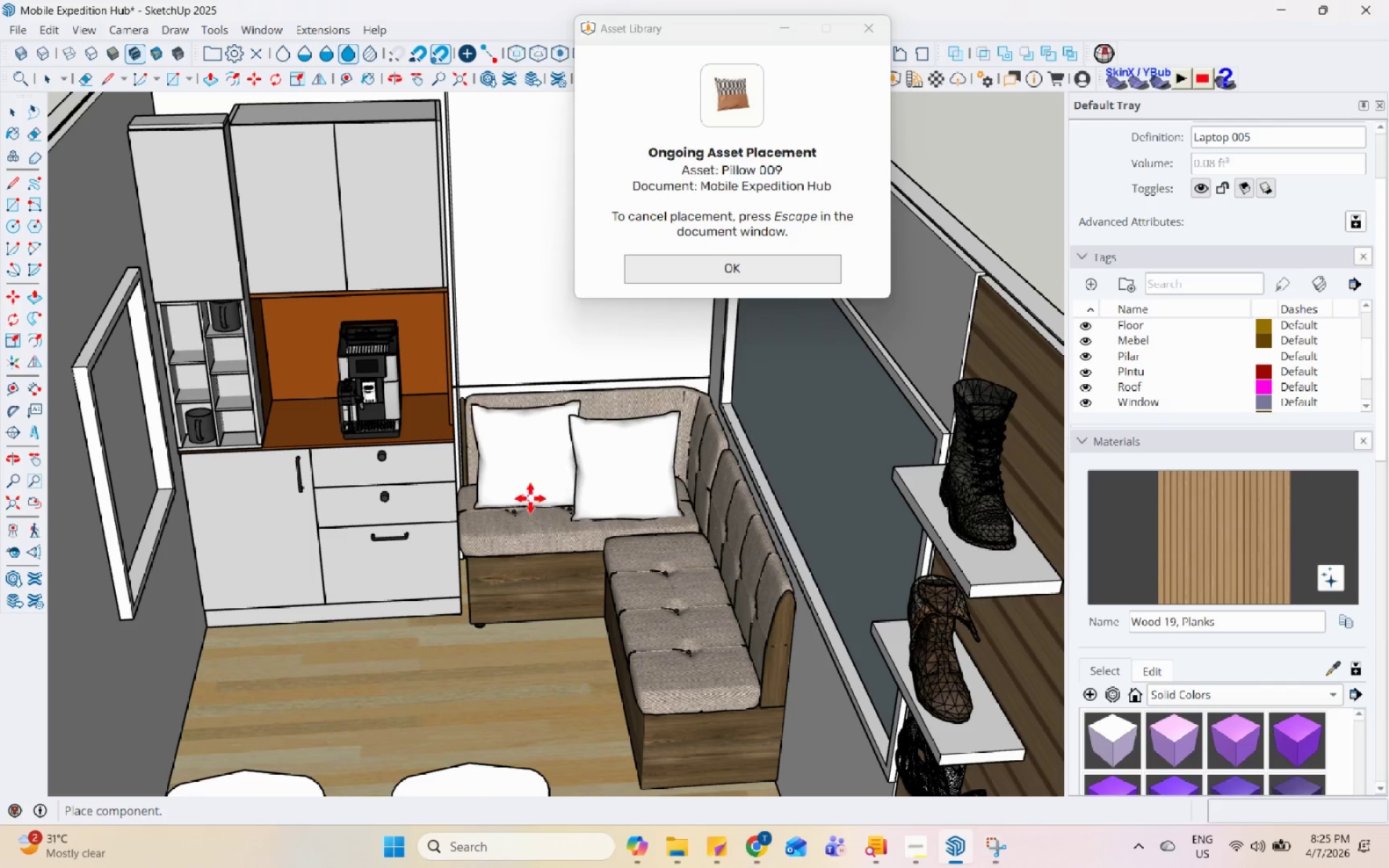 
scroll: coordinate [529, 503], scroll_direction: up, amount: 3.0
 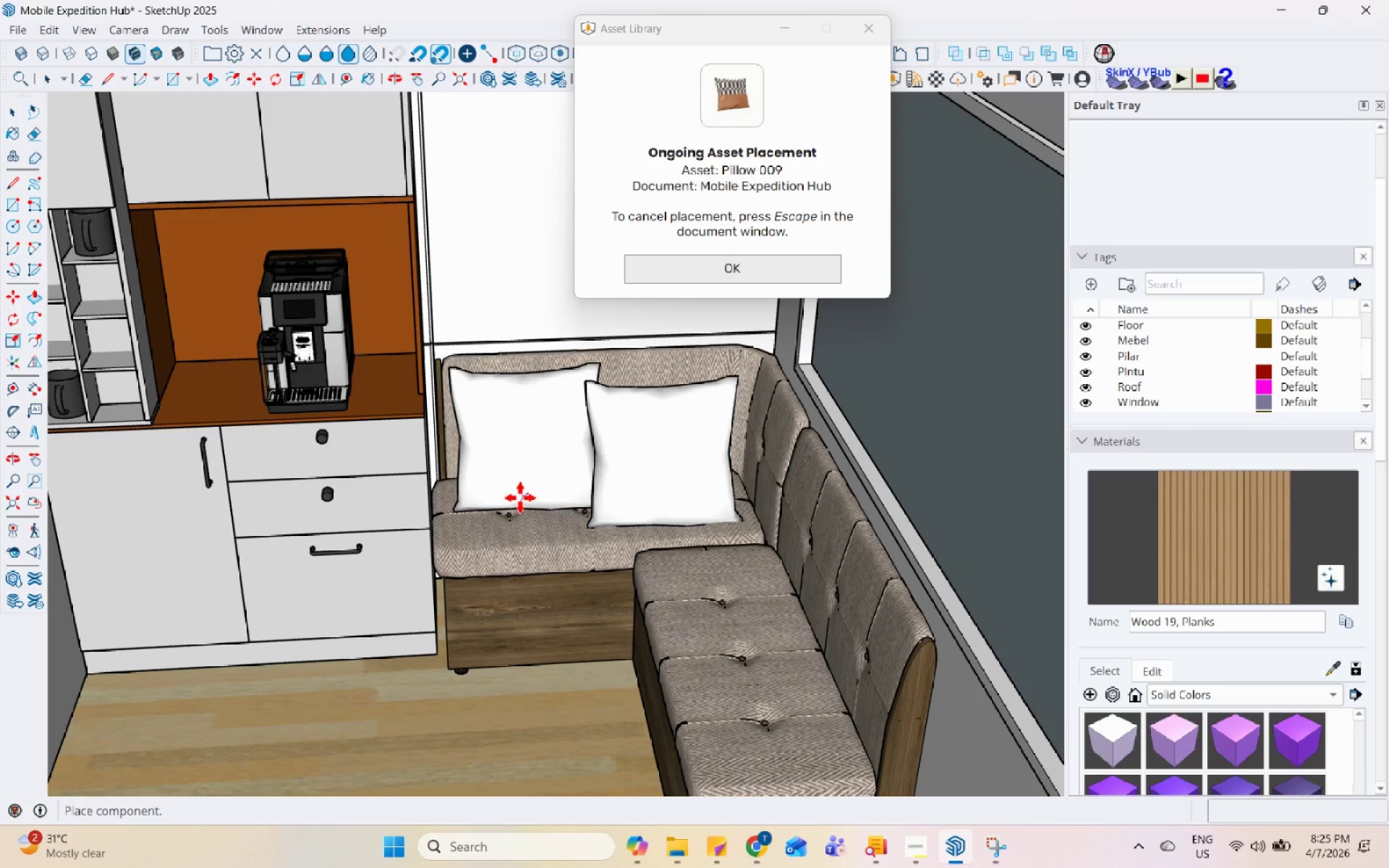 
scroll: coordinate [493, 475], scroll_direction: down, amount: 4.0
 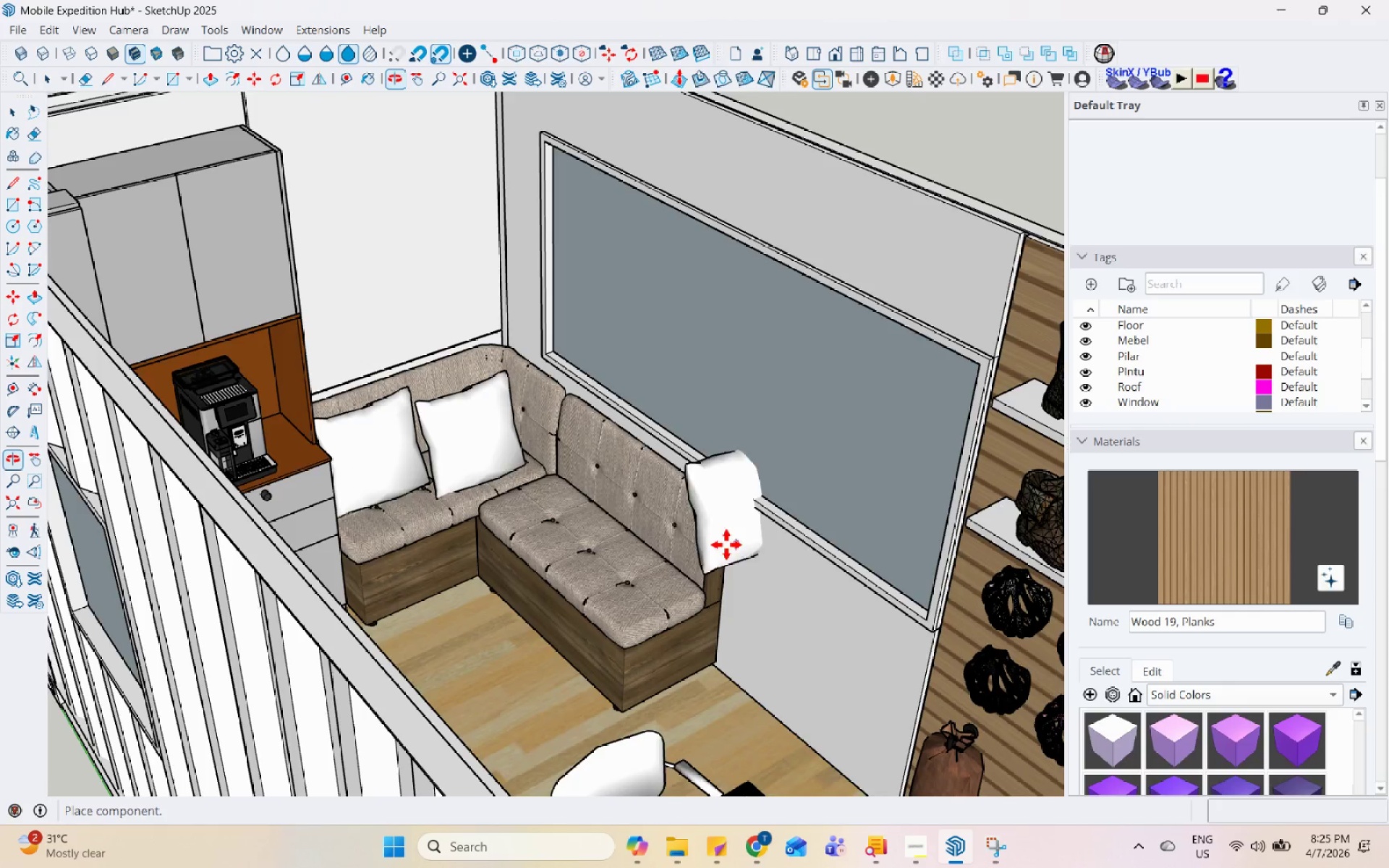 
key(Space)
 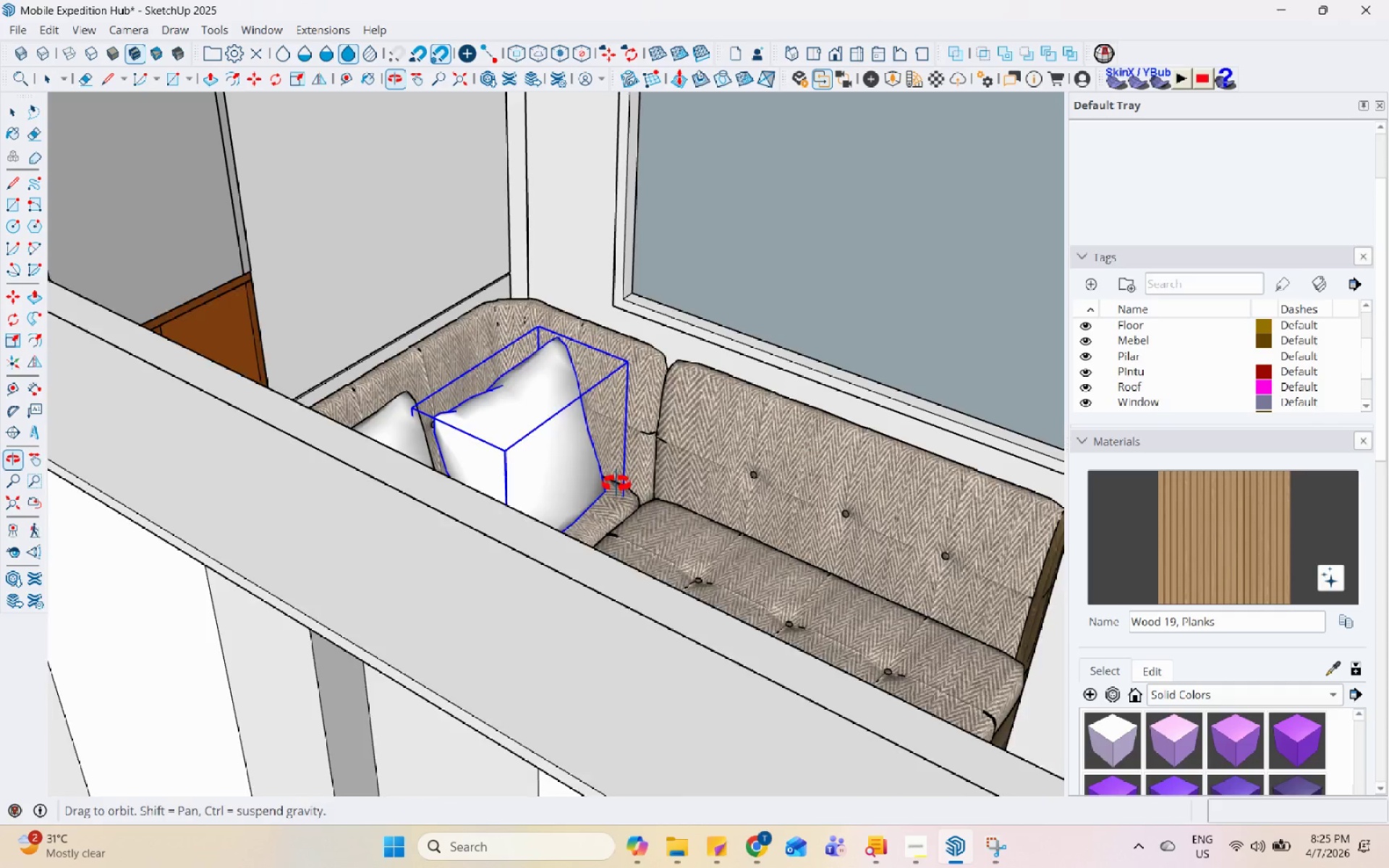 
scroll: coordinate [501, 475], scroll_direction: up, amount: 5.0
 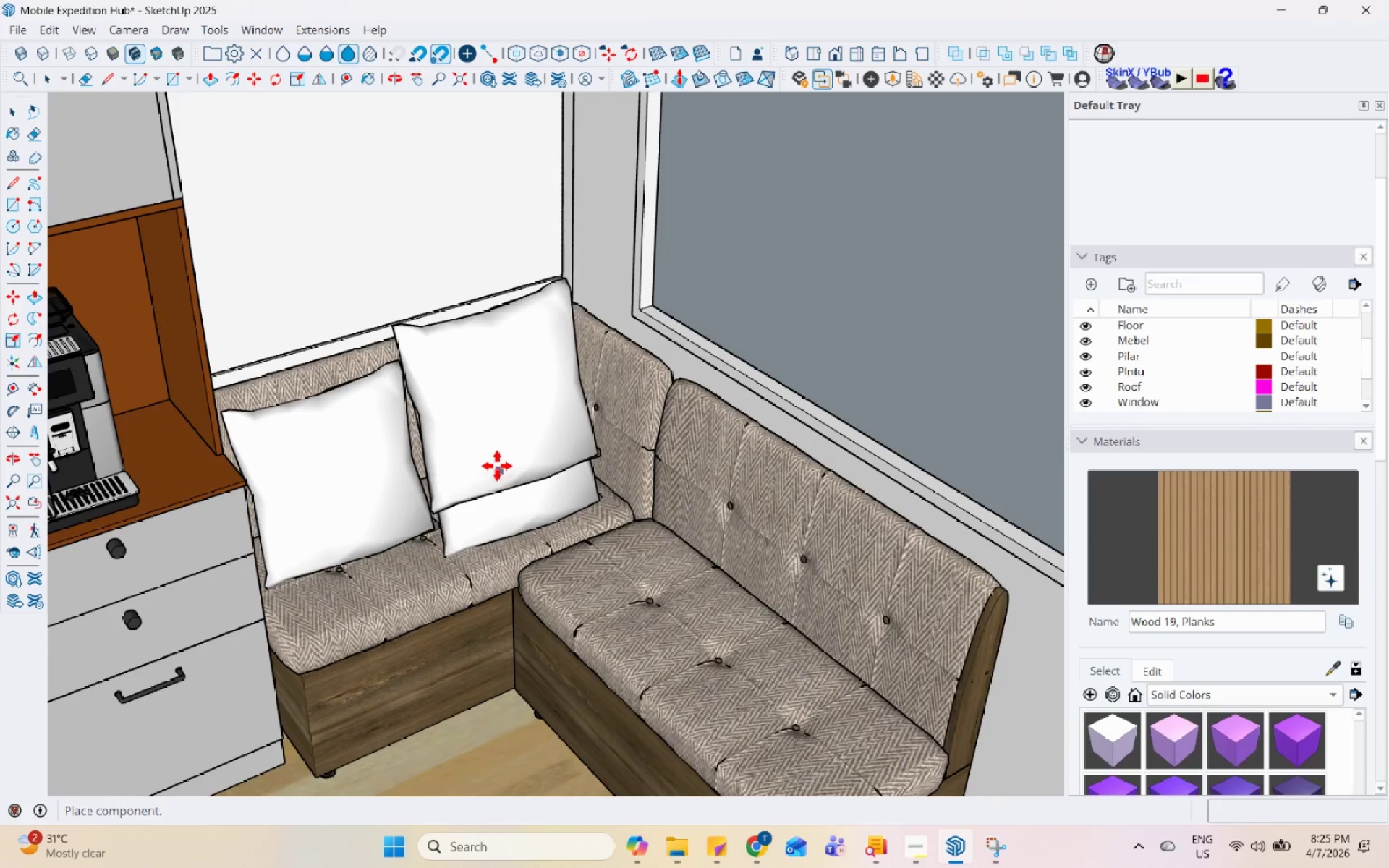 
key(M)
 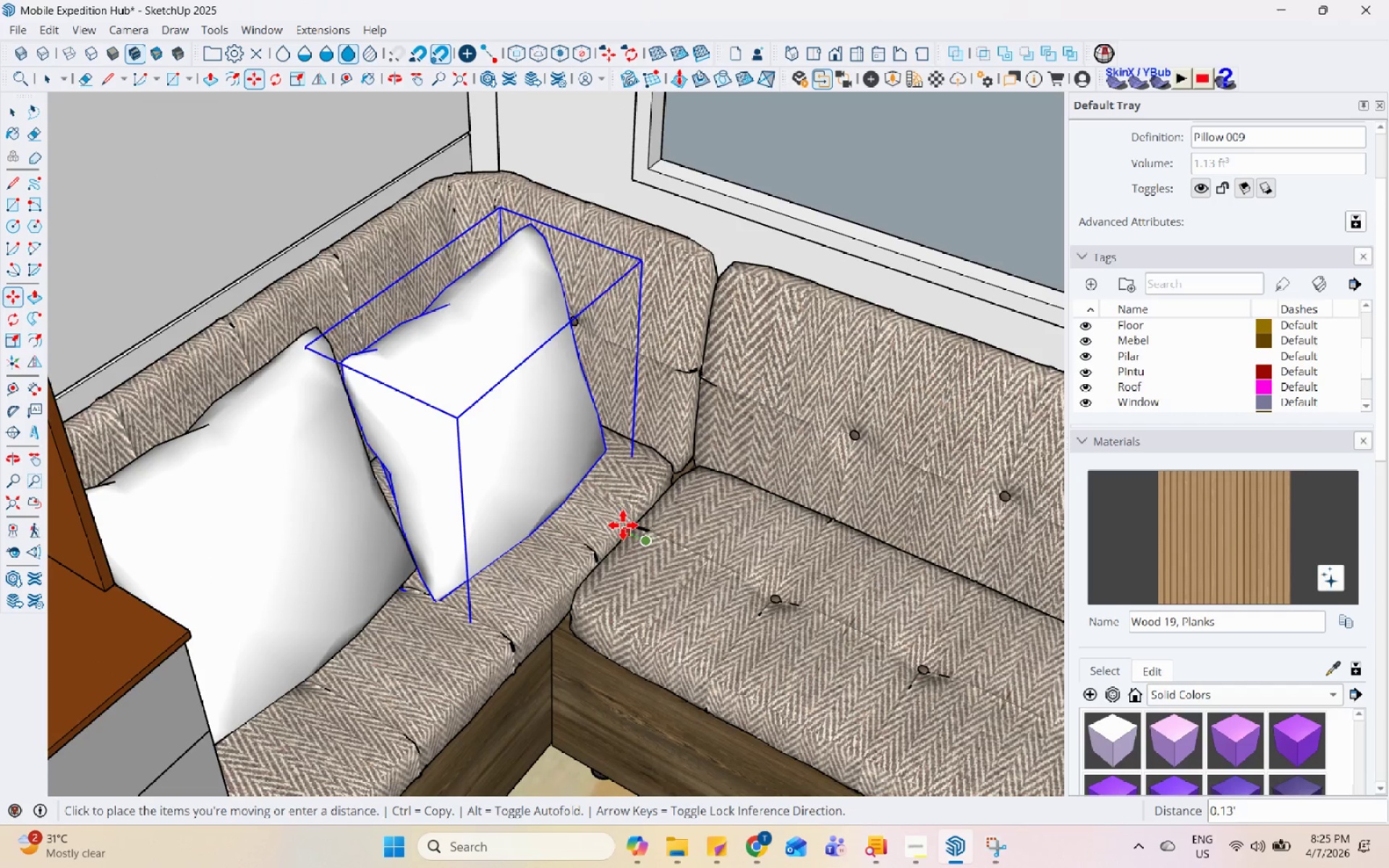 
scroll: coordinate [562, 545], scroll_direction: up, amount: 4.0
 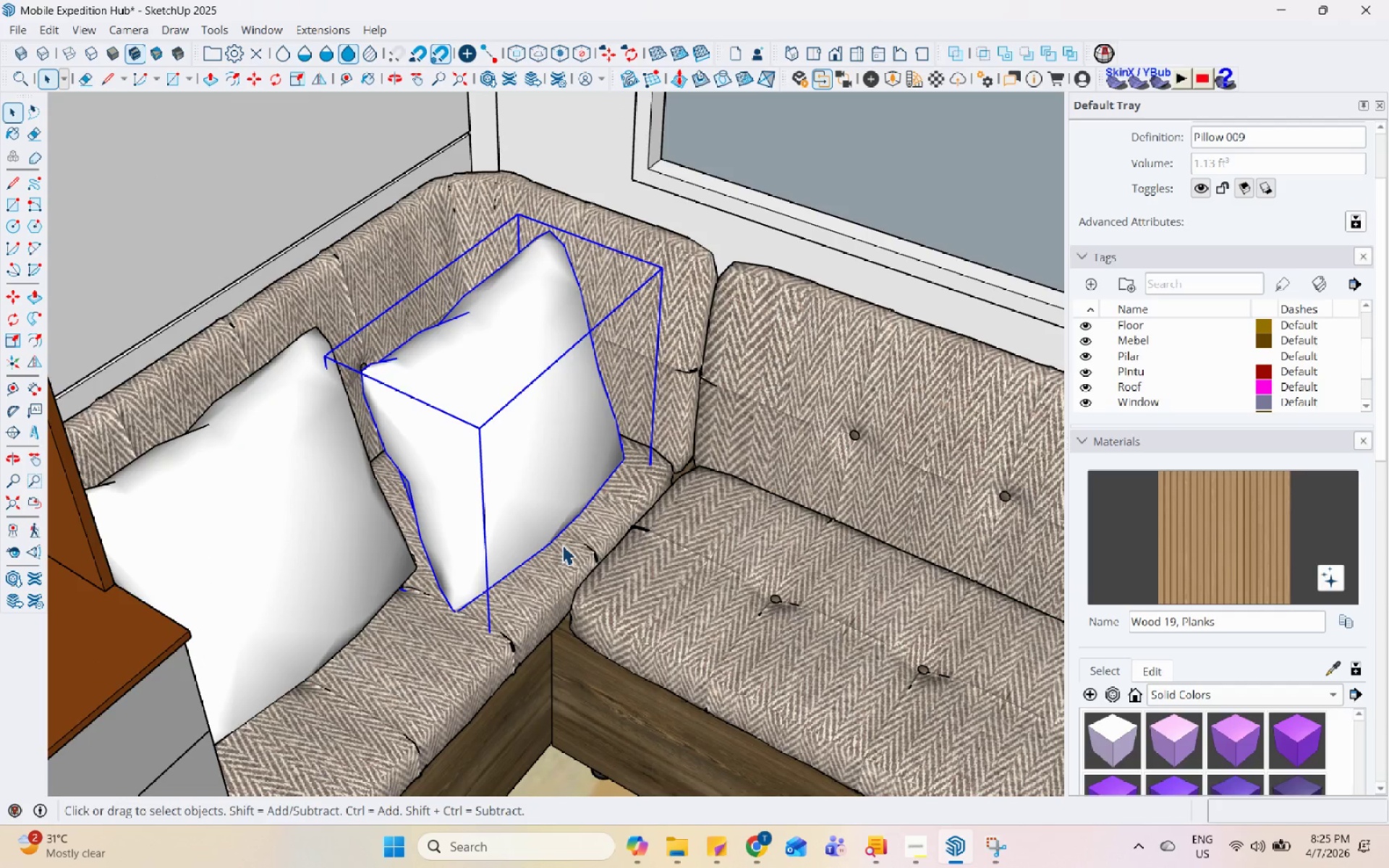 
left_click([616, 521])
 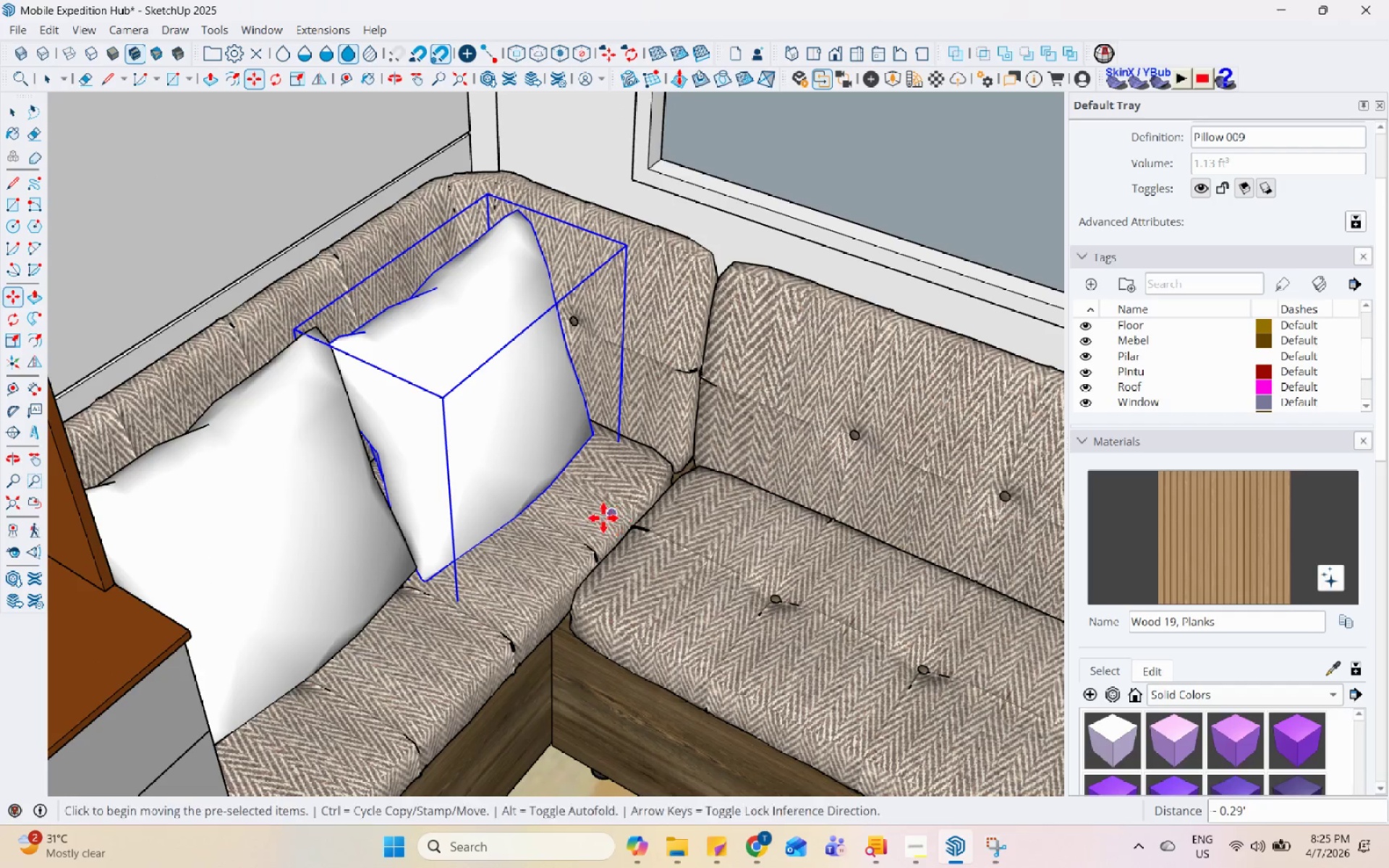 
key(Space)
 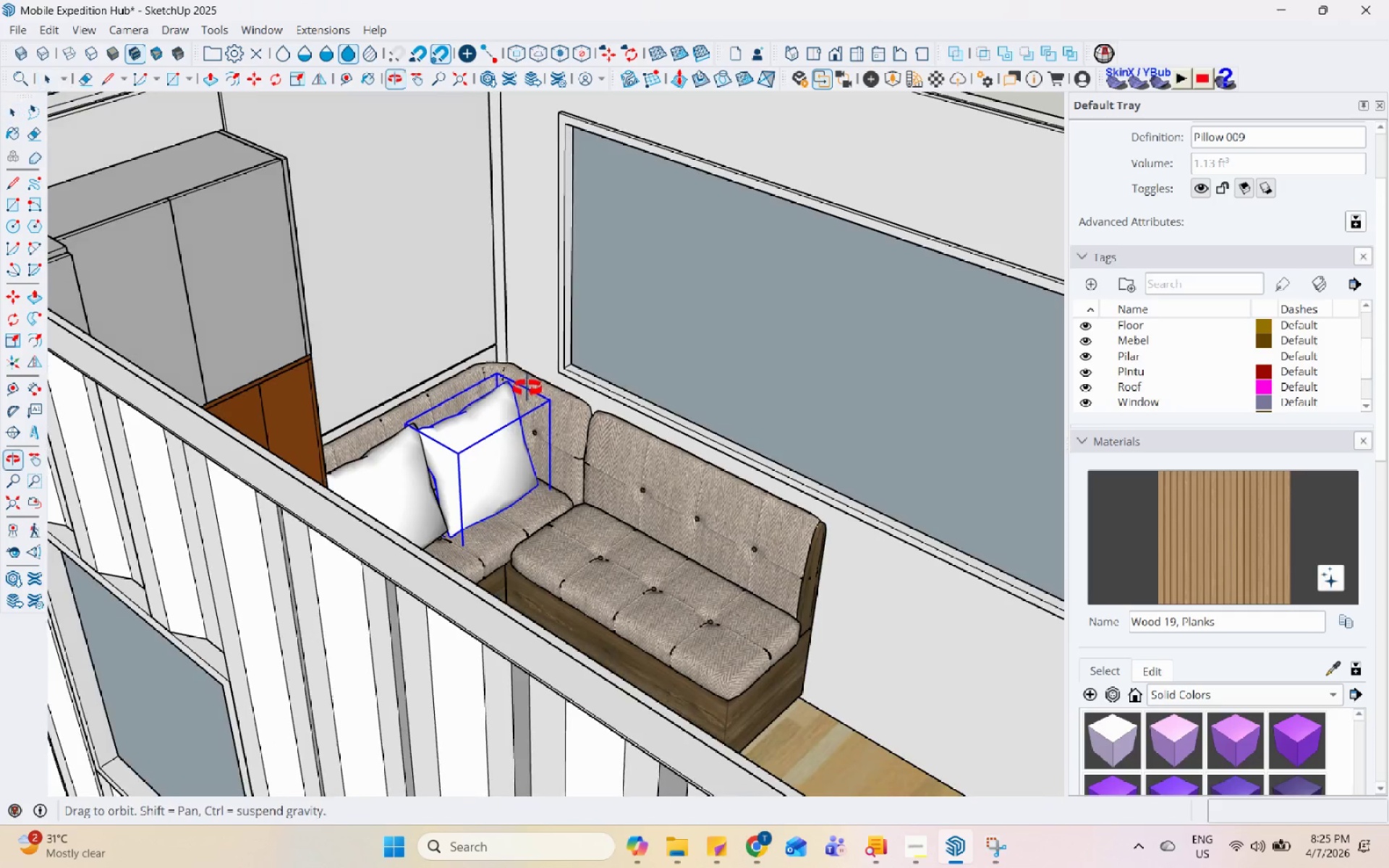 
scroll: coordinate [436, 469], scroll_direction: down, amount: 9.0
 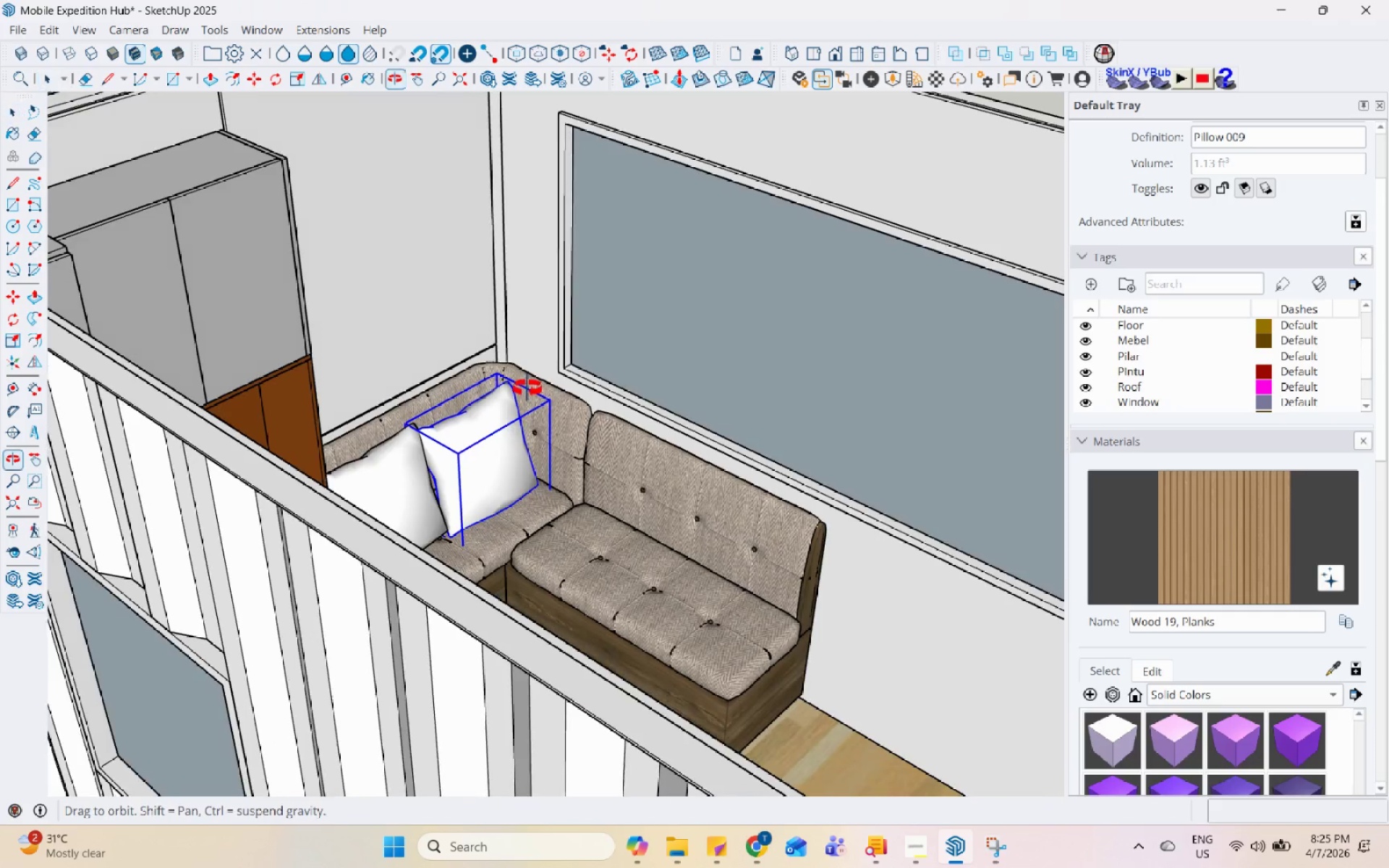 
scroll: coordinate [533, 402], scroll_direction: up, amount: 1.0
 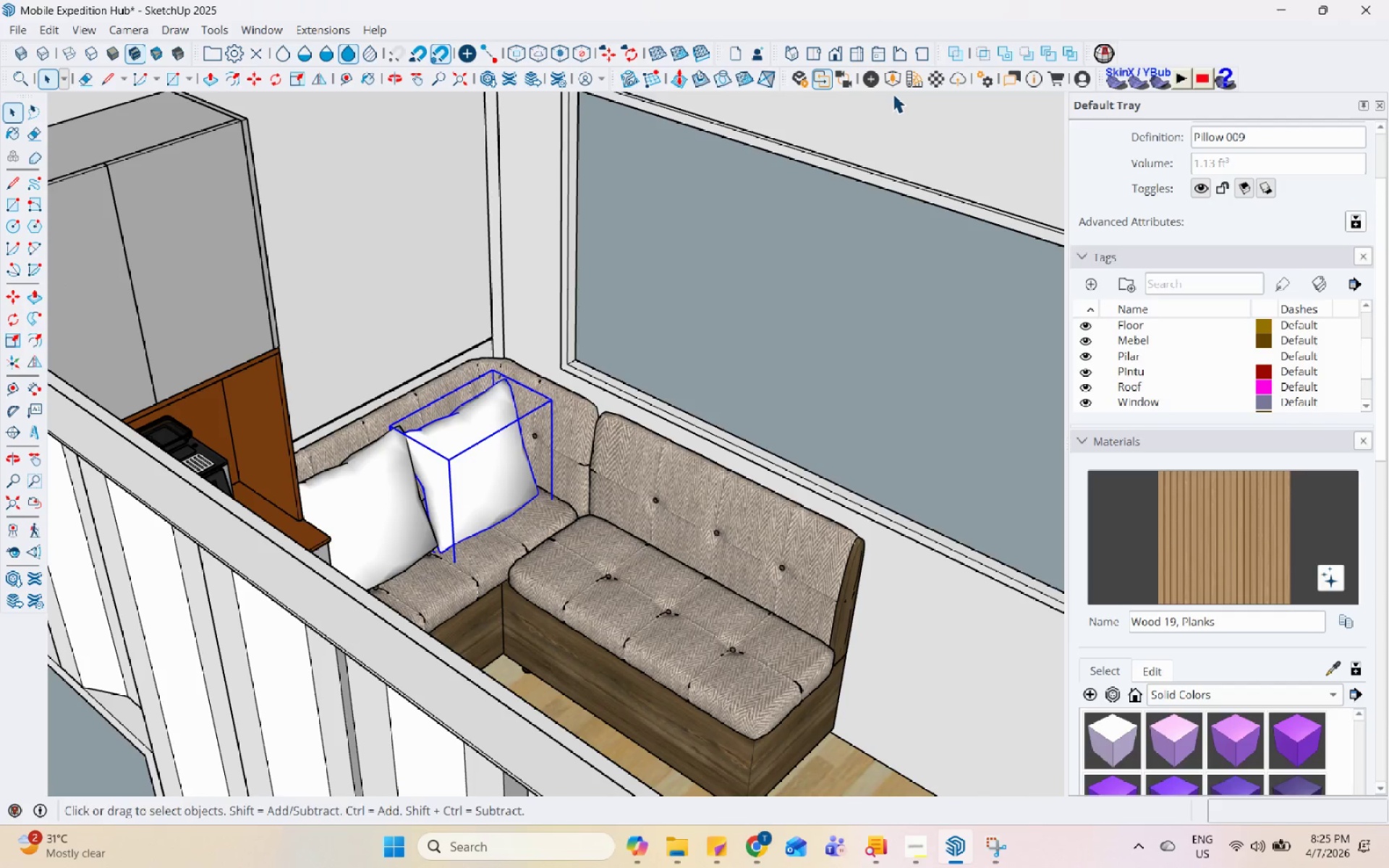 
left_click([898, 85])
 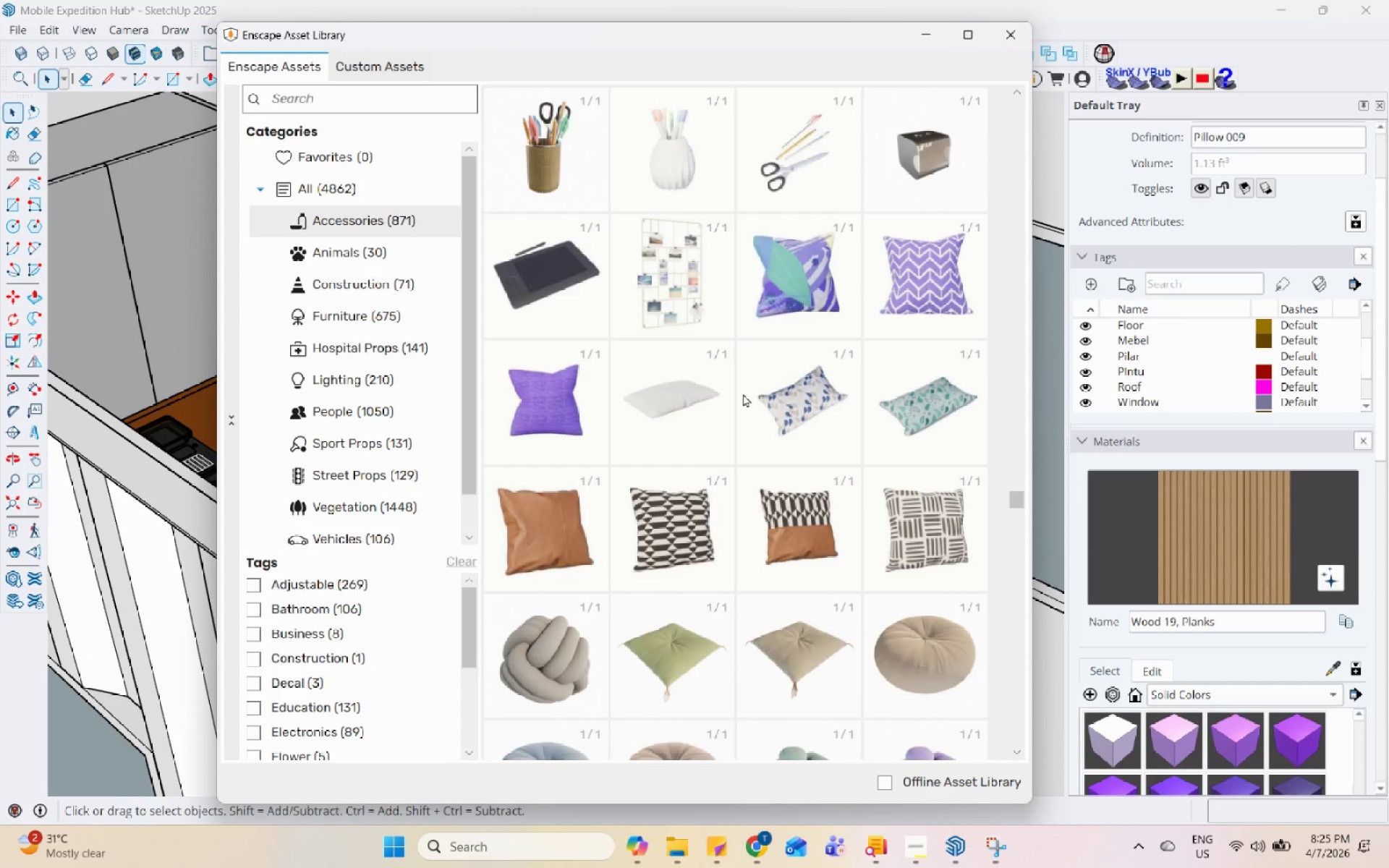 
scroll: coordinate [700, 512], scroll_direction: down, amount: 3.0
 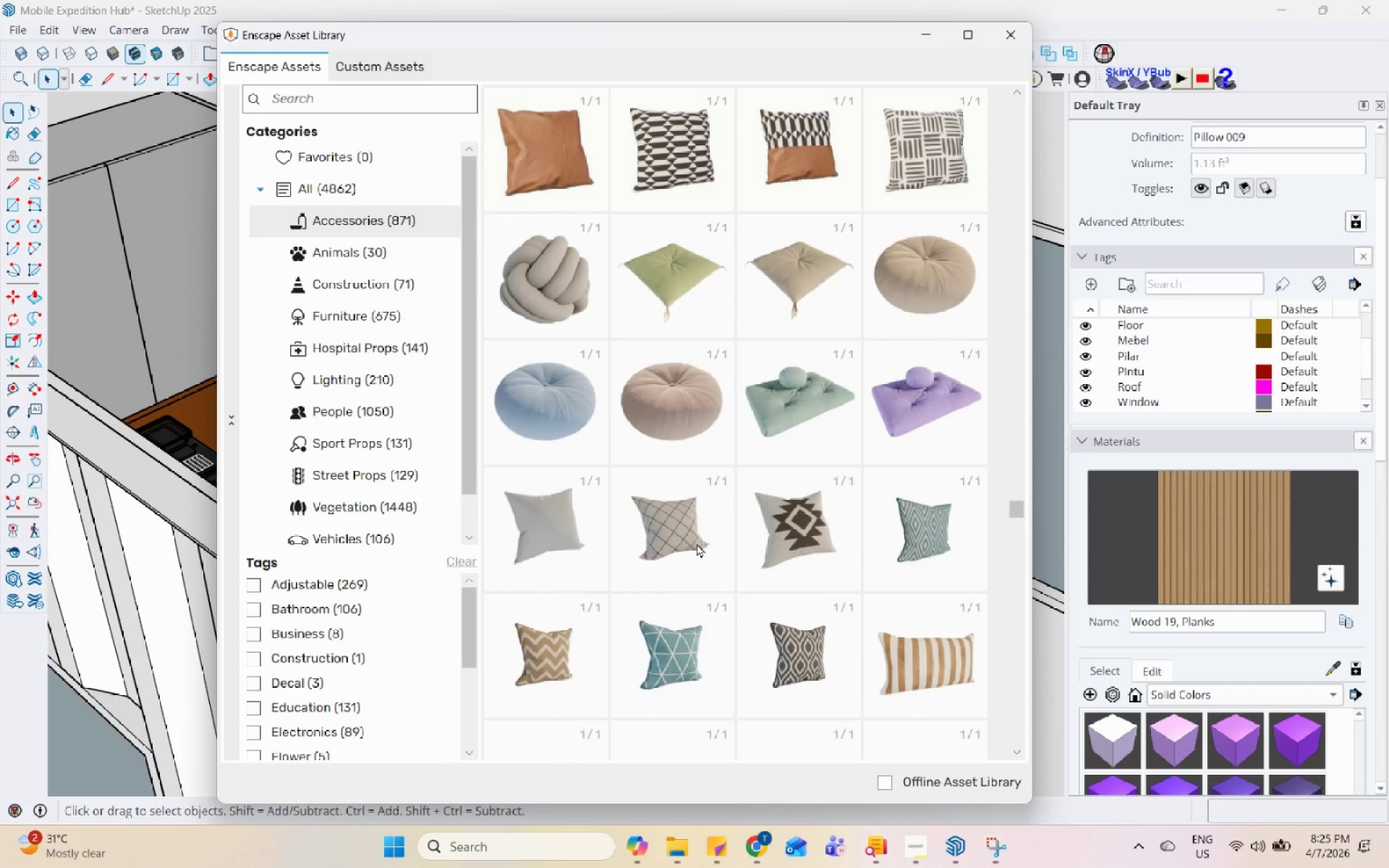 
scroll: coordinate [697, 543], scroll_direction: up, amount: 1.0
 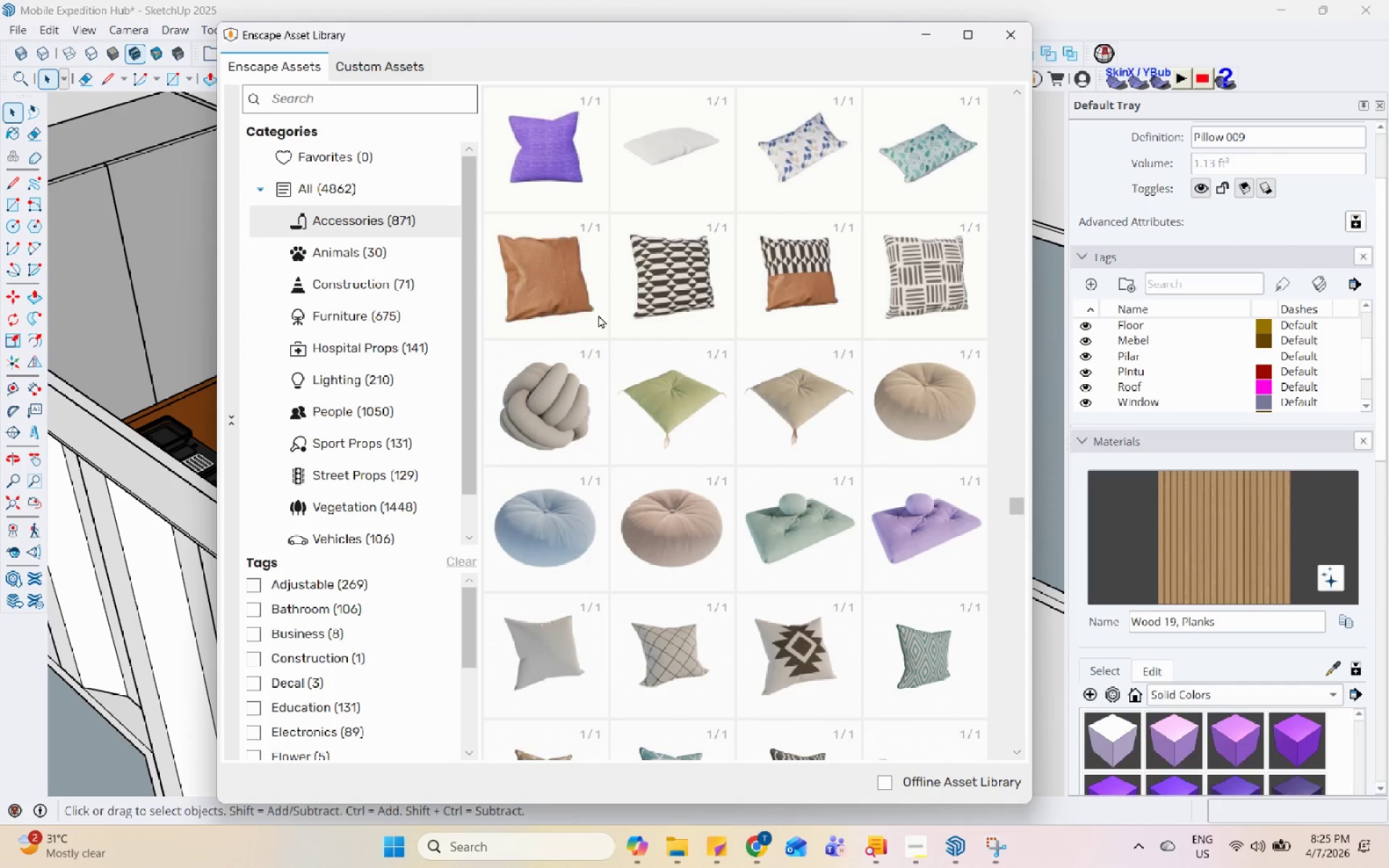 
scroll: coordinate [859, 453], scroll_direction: down, amount: 3.0
 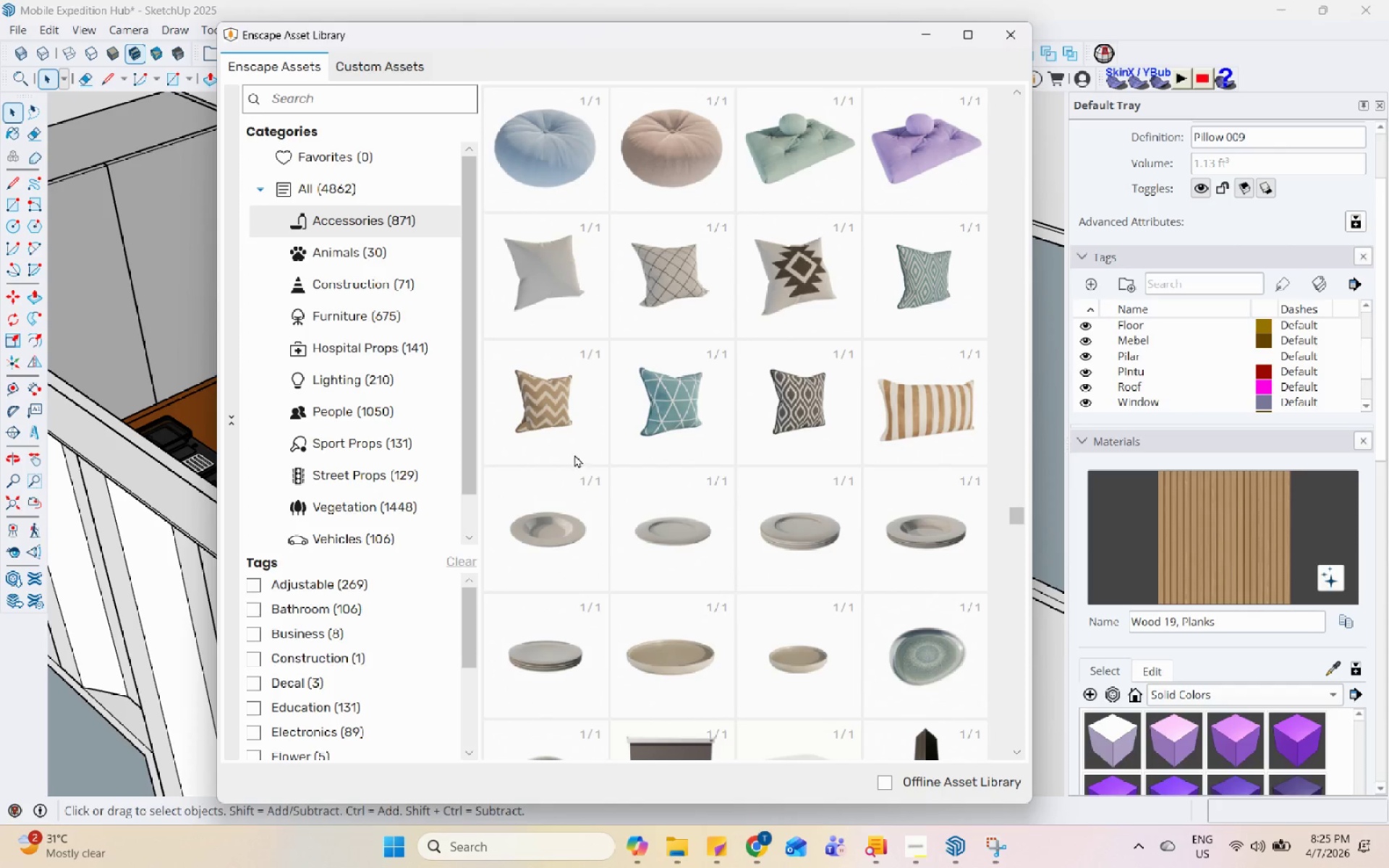 
double_click([575, 428])
 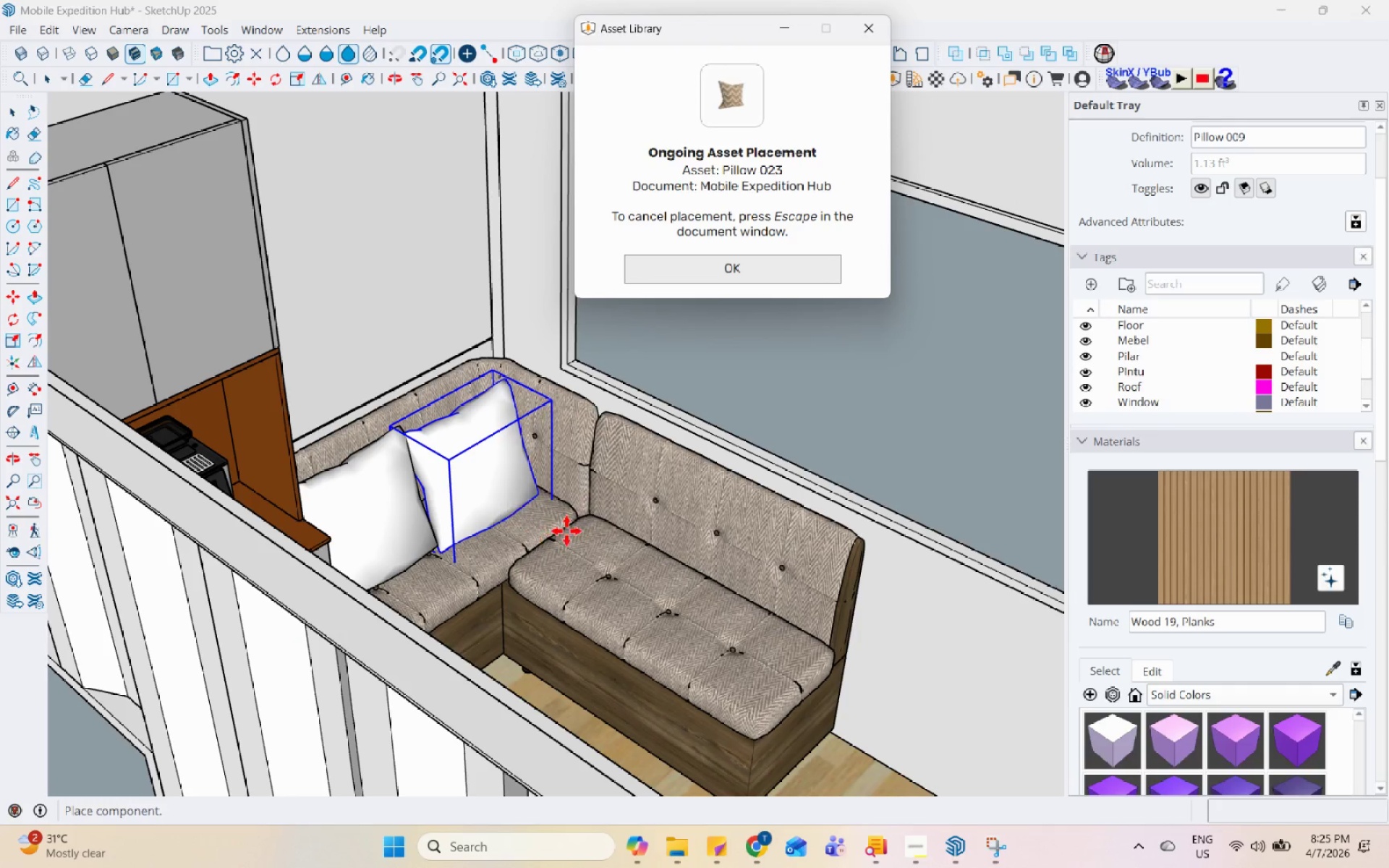 
scroll: coordinate [647, 556], scroll_direction: up, amount: 5.0
 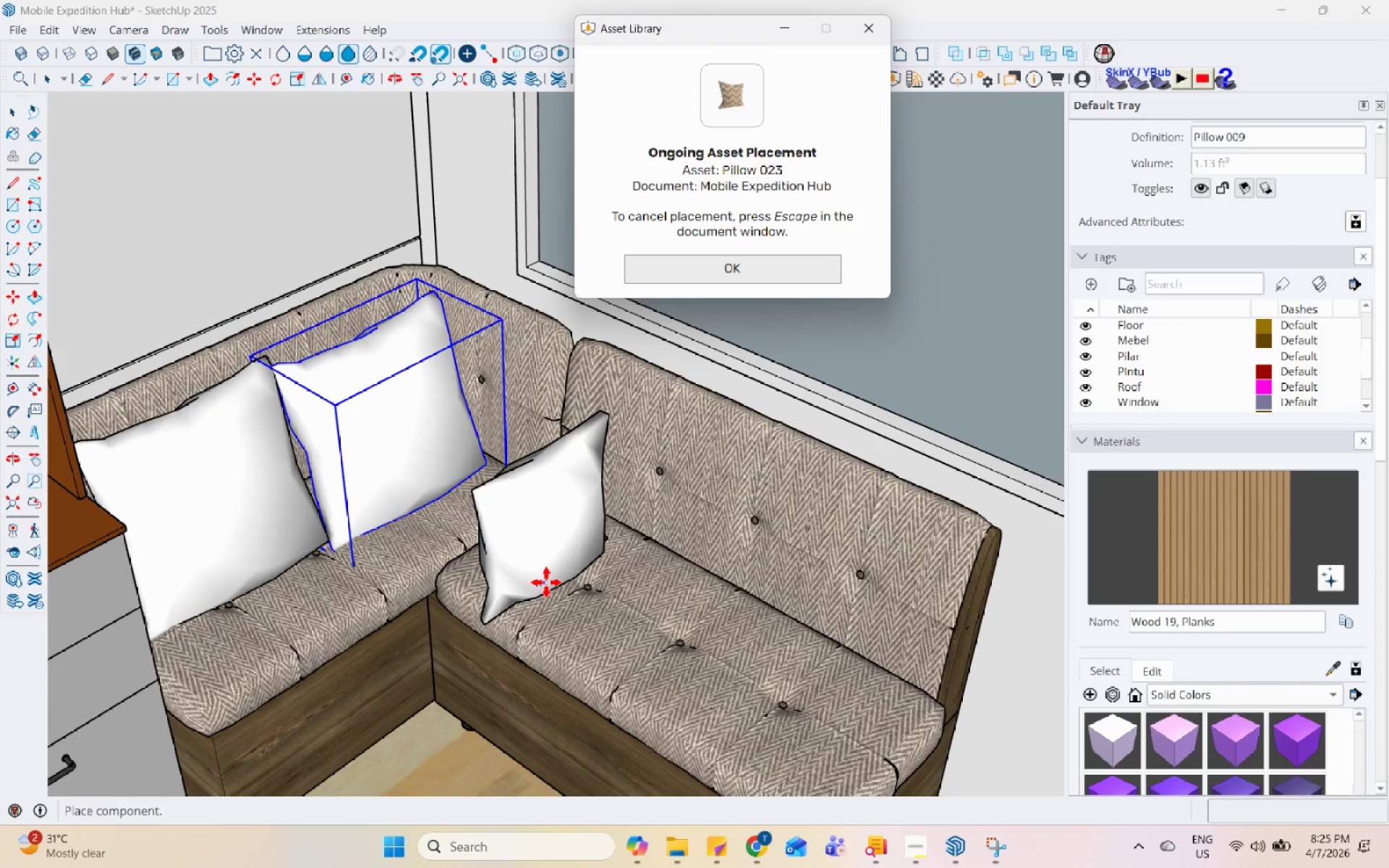 
left_click([546, 582])
 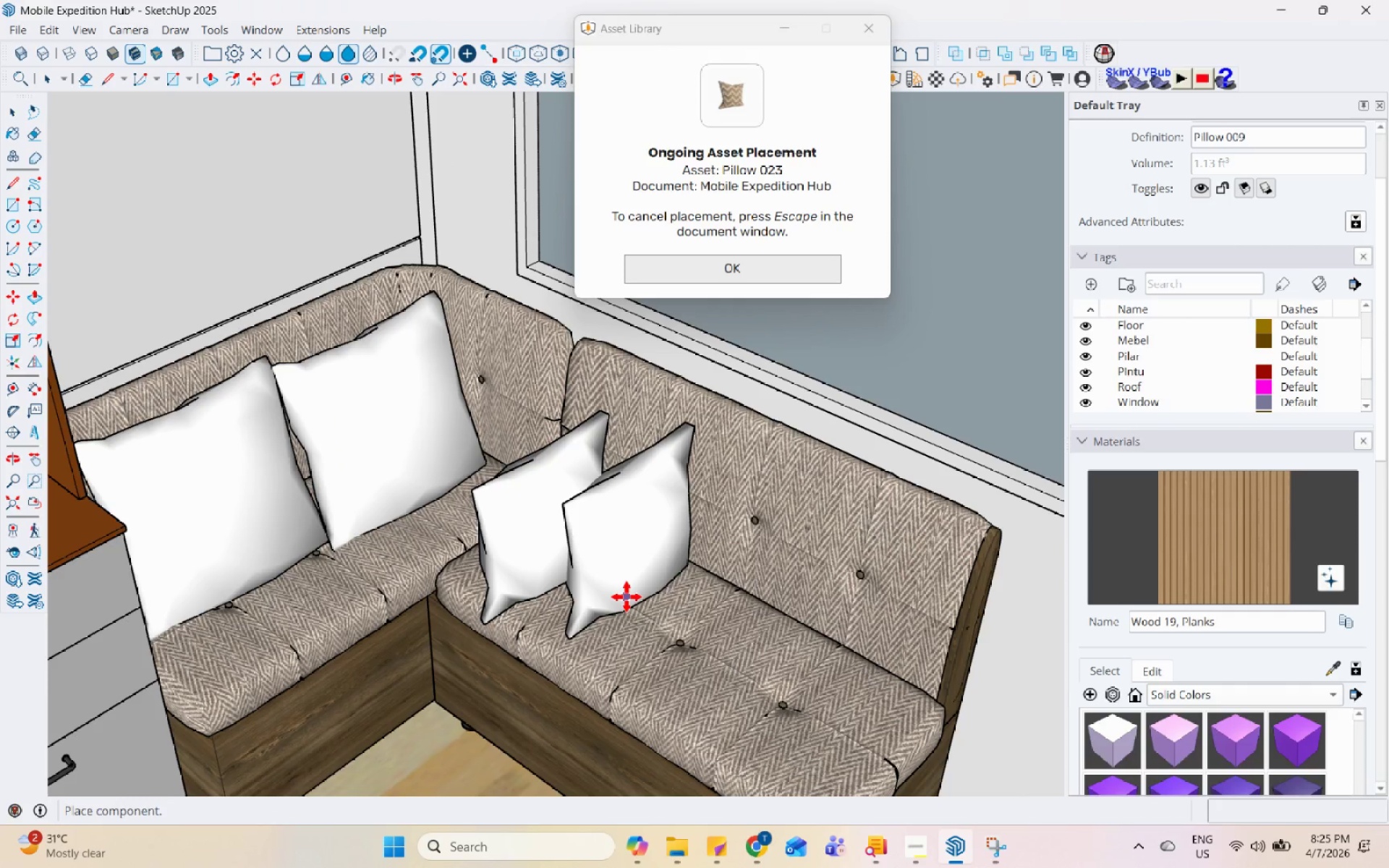 
key(Escape)
 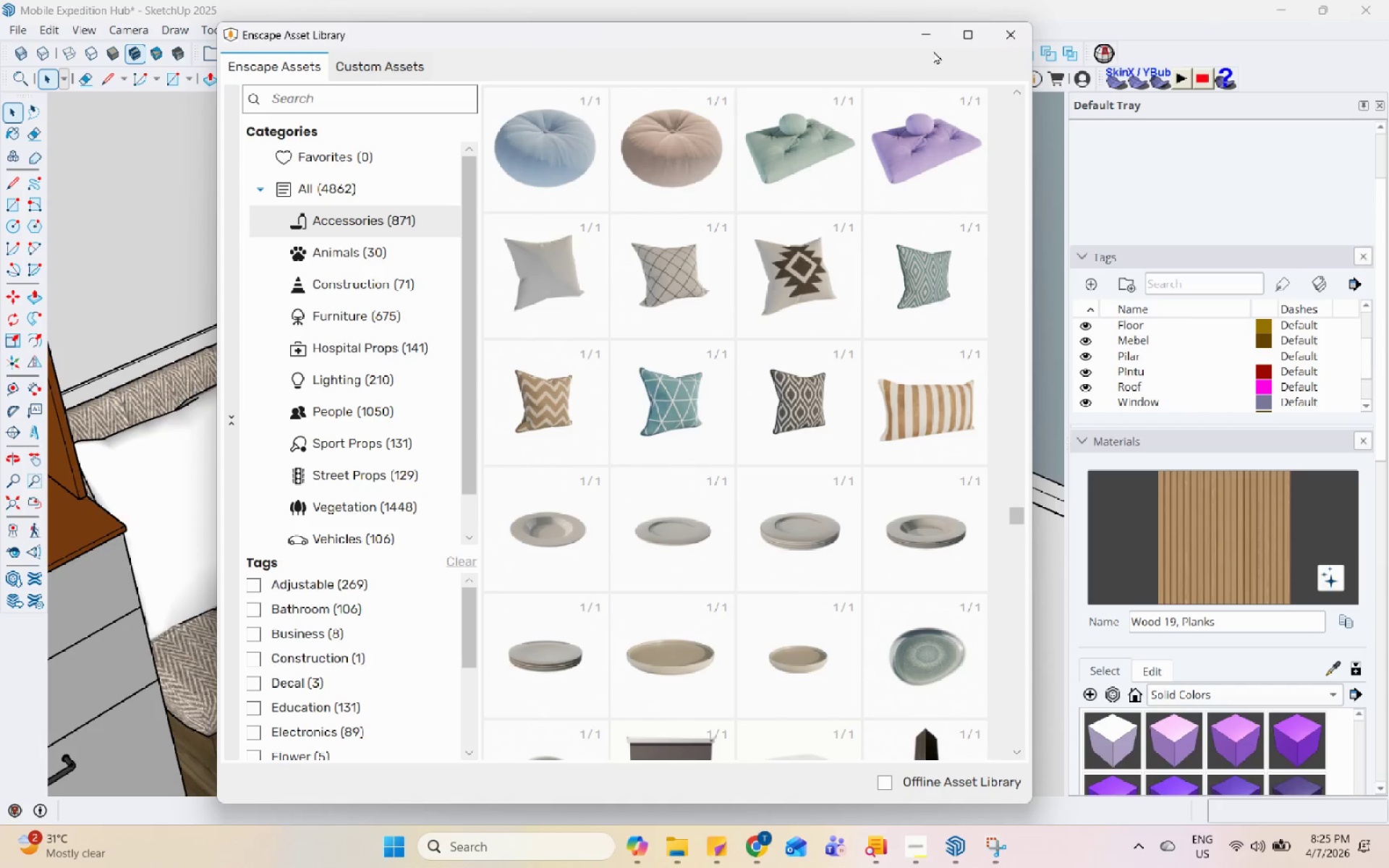 
left_click([925, 30])
 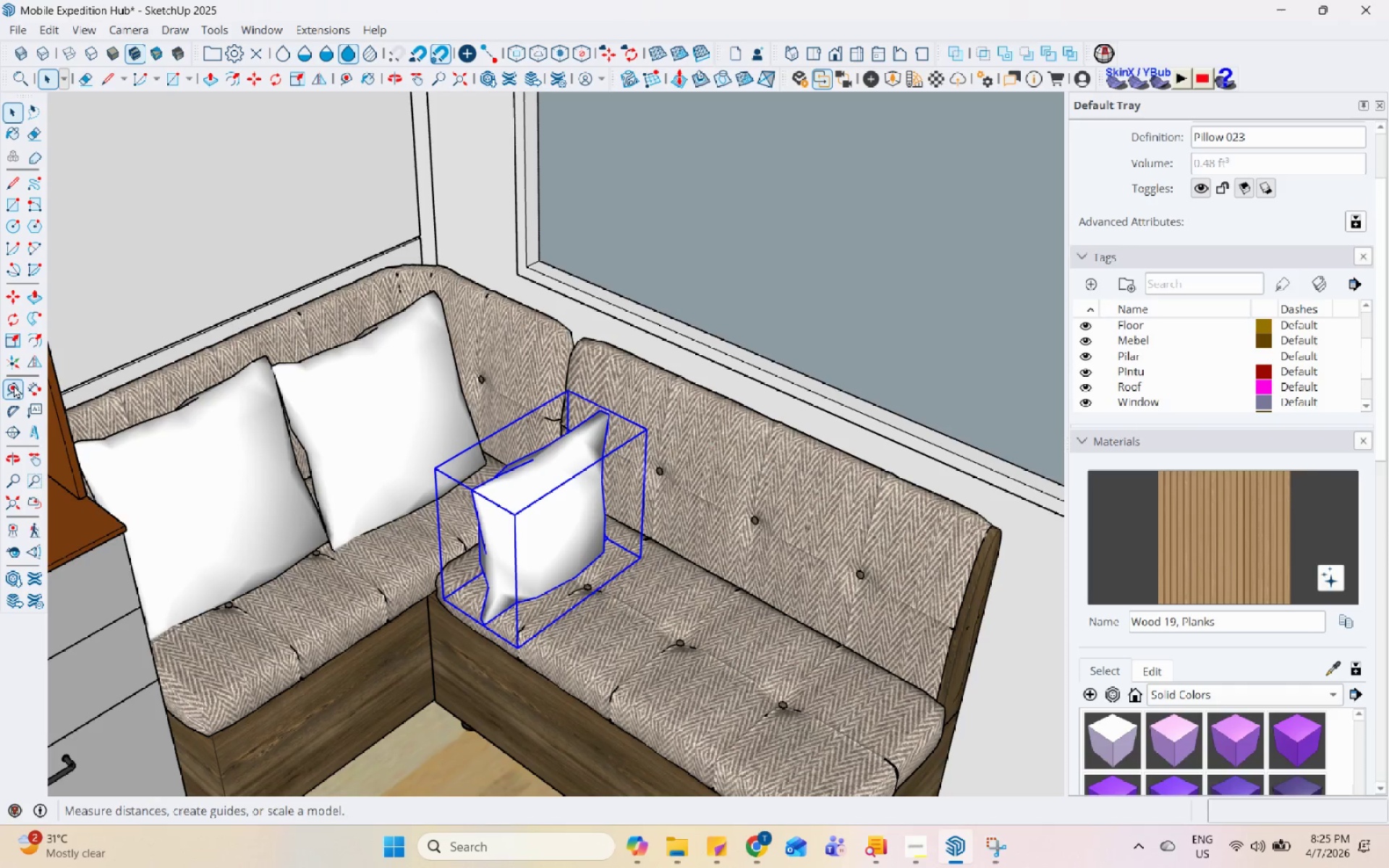 
mouse_move([3, 363])
 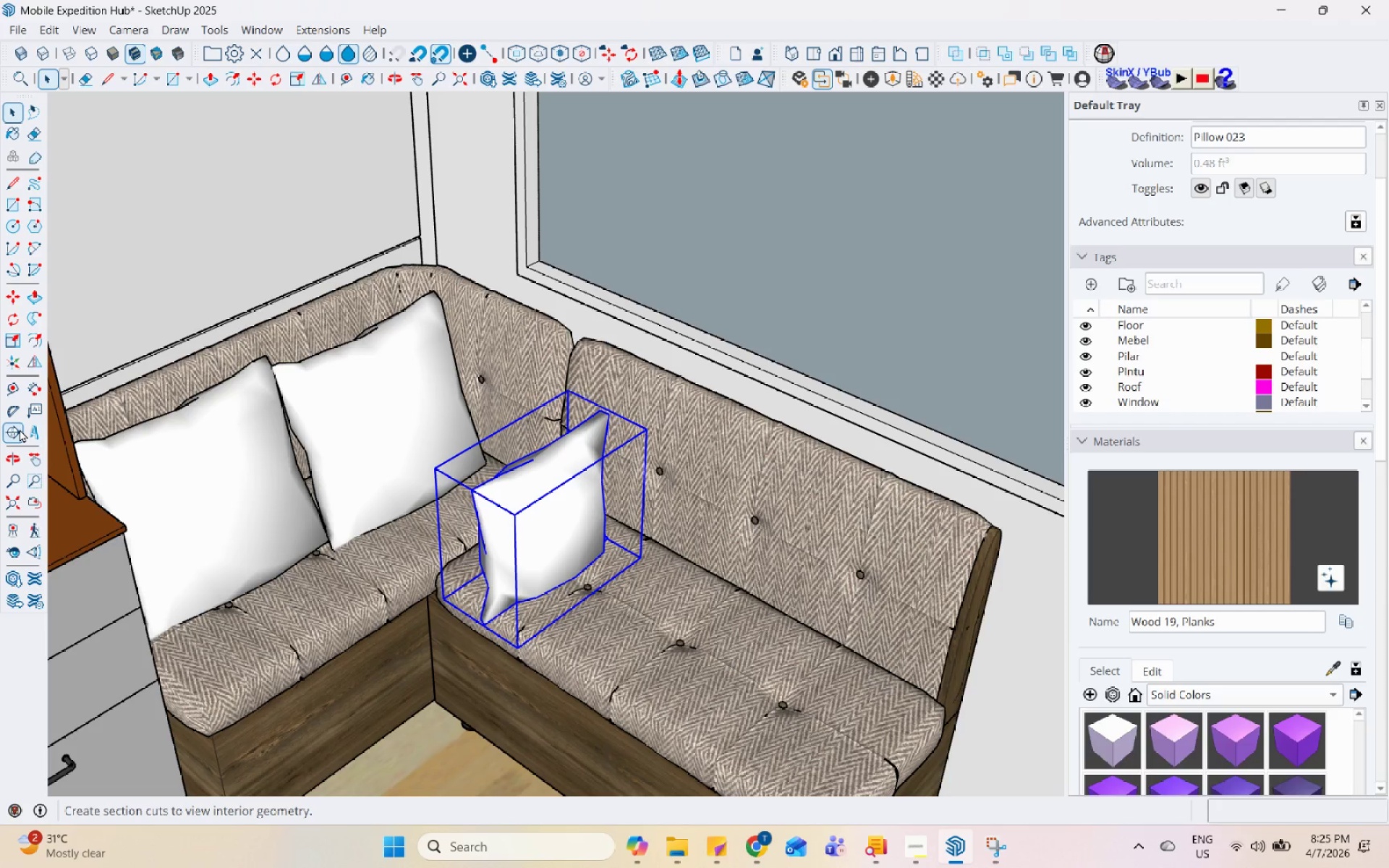 
wait(7.3)
 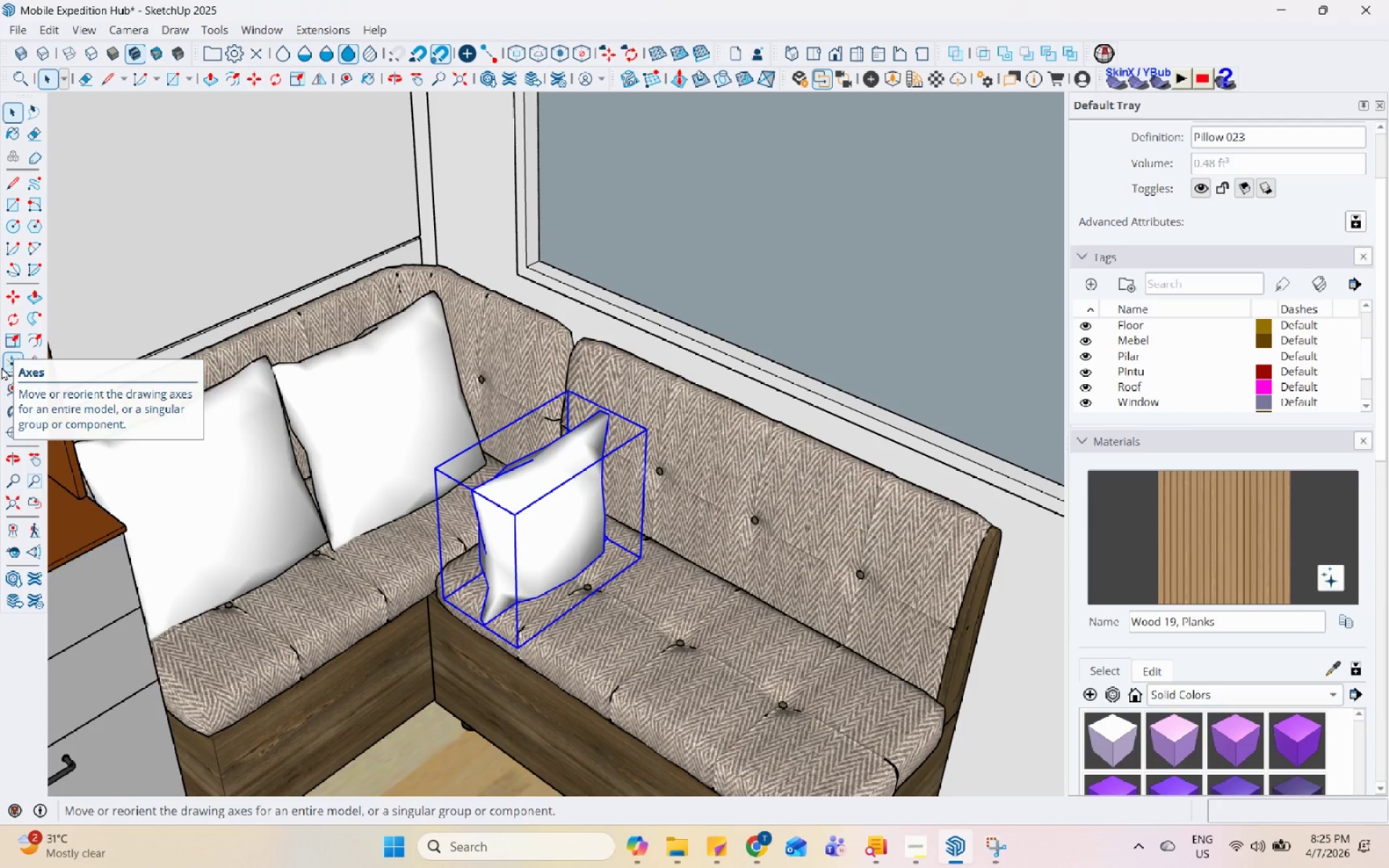 
left_click([8, 326])
 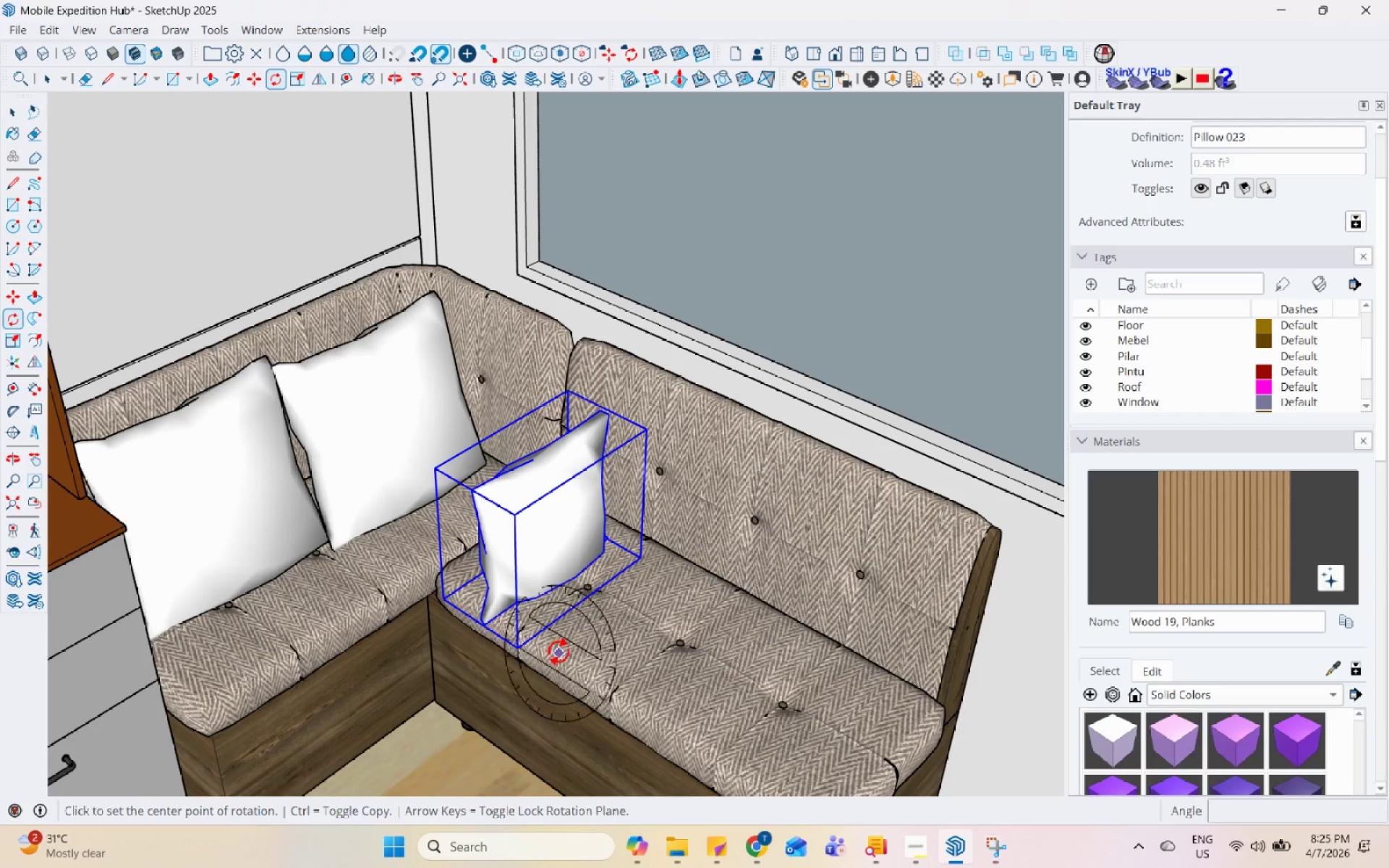 
scroll: coordinate [558, 652], scroll_direction: up, amount: 3.0
 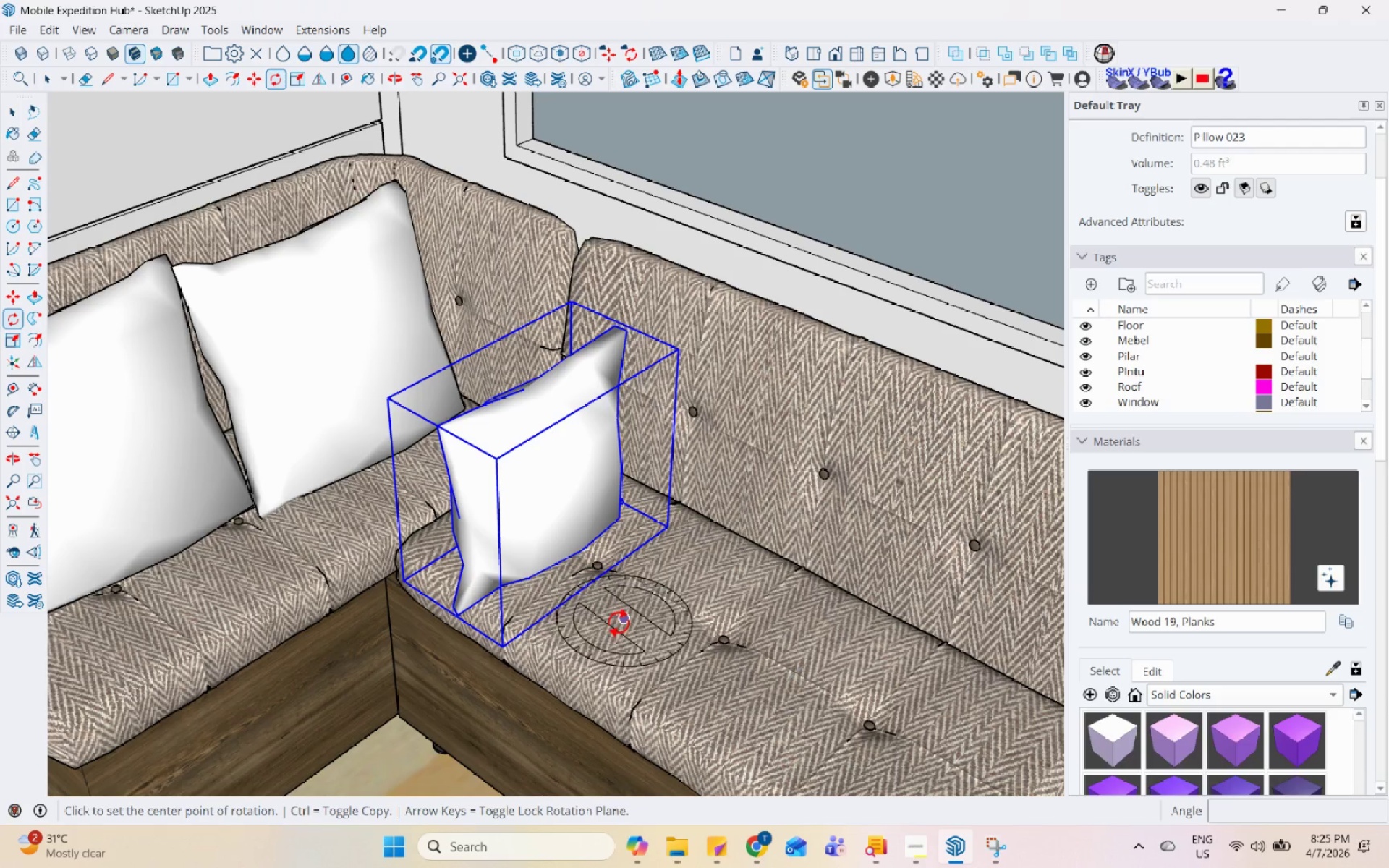 
scroll: coordinate [617, 564], scroll_direction: down, amount: 8.0
 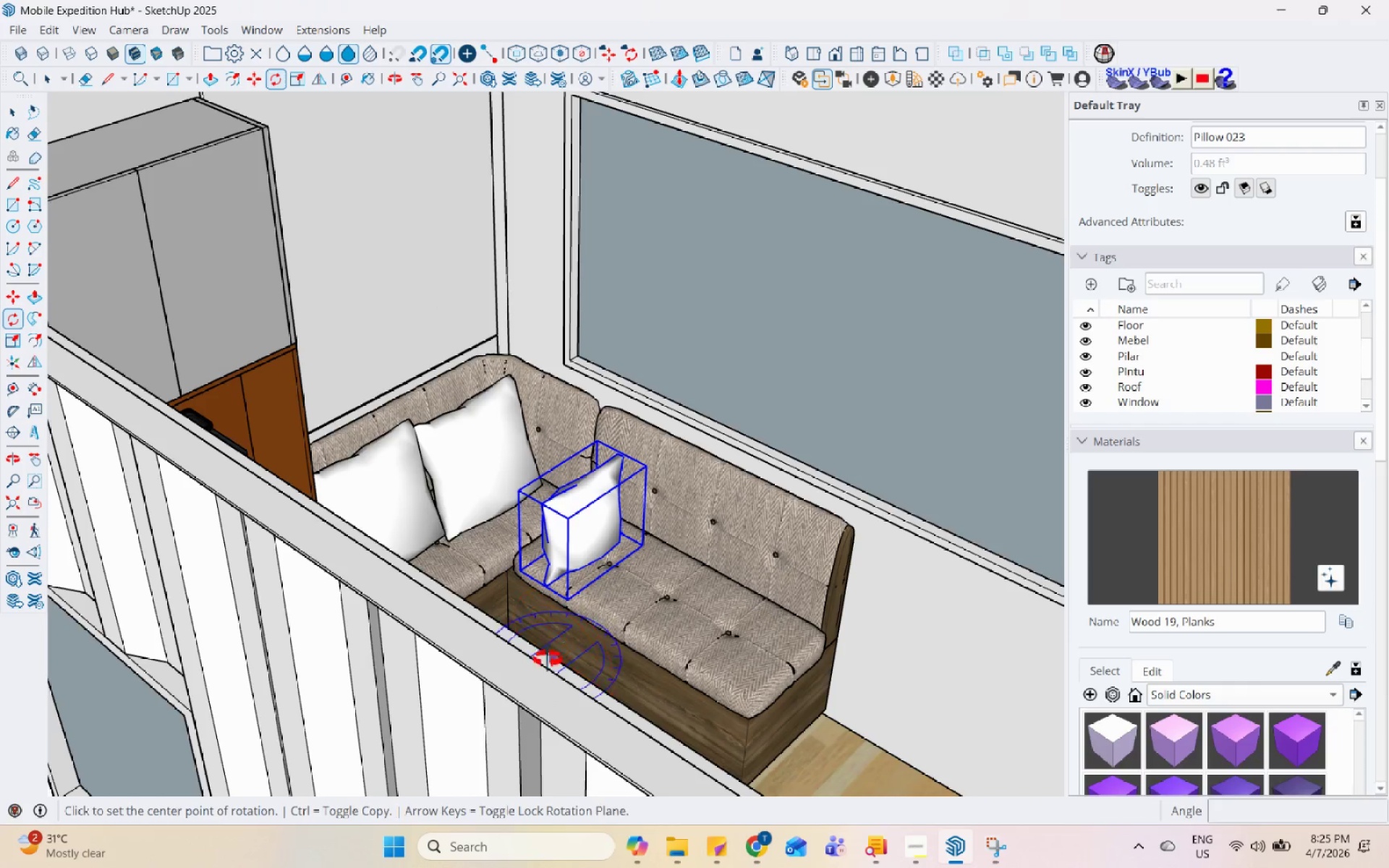 
scroll: coordinate [556, 597], scroll_direction: up, amount: 3.0
 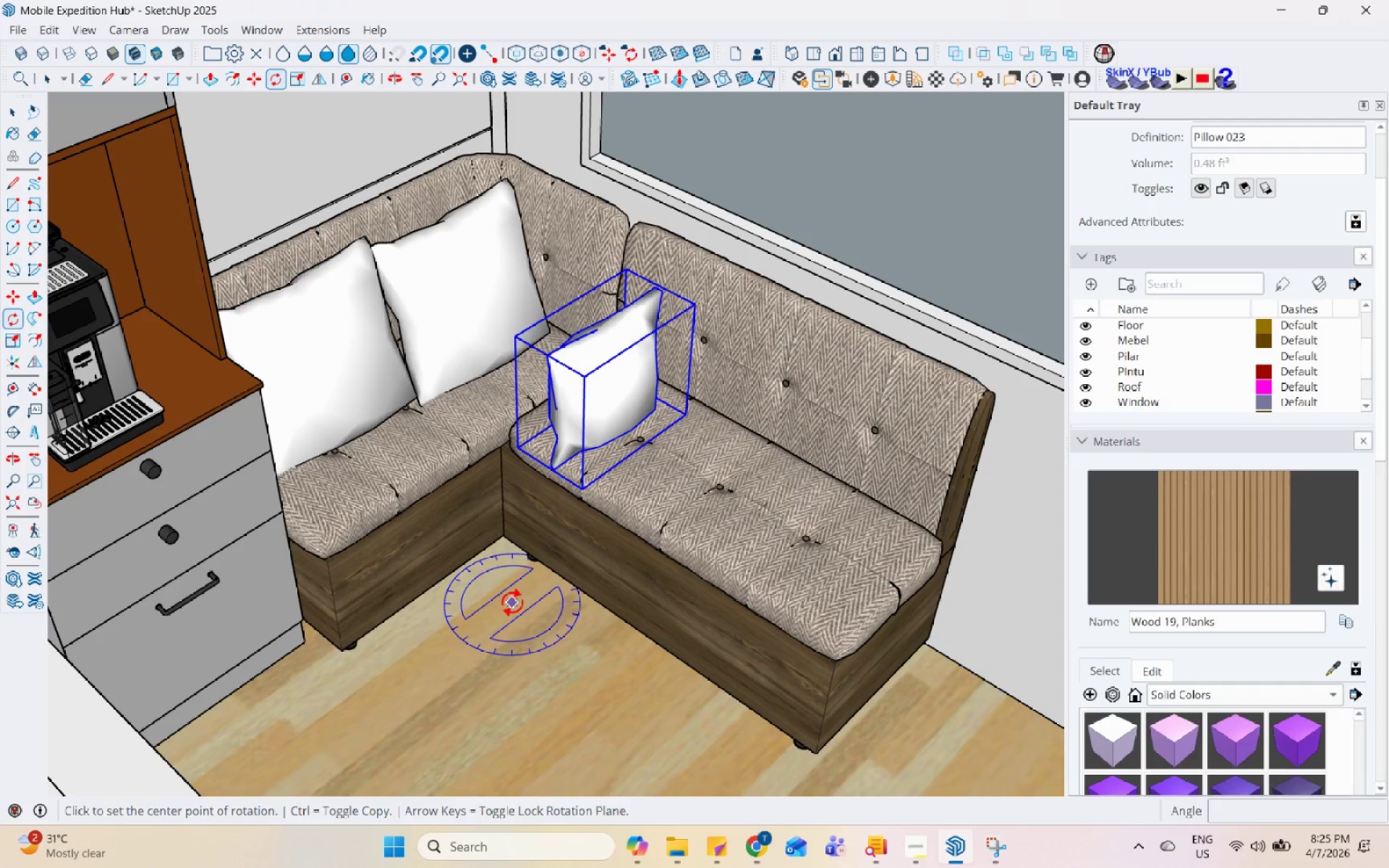 
left_click([512, 603])
 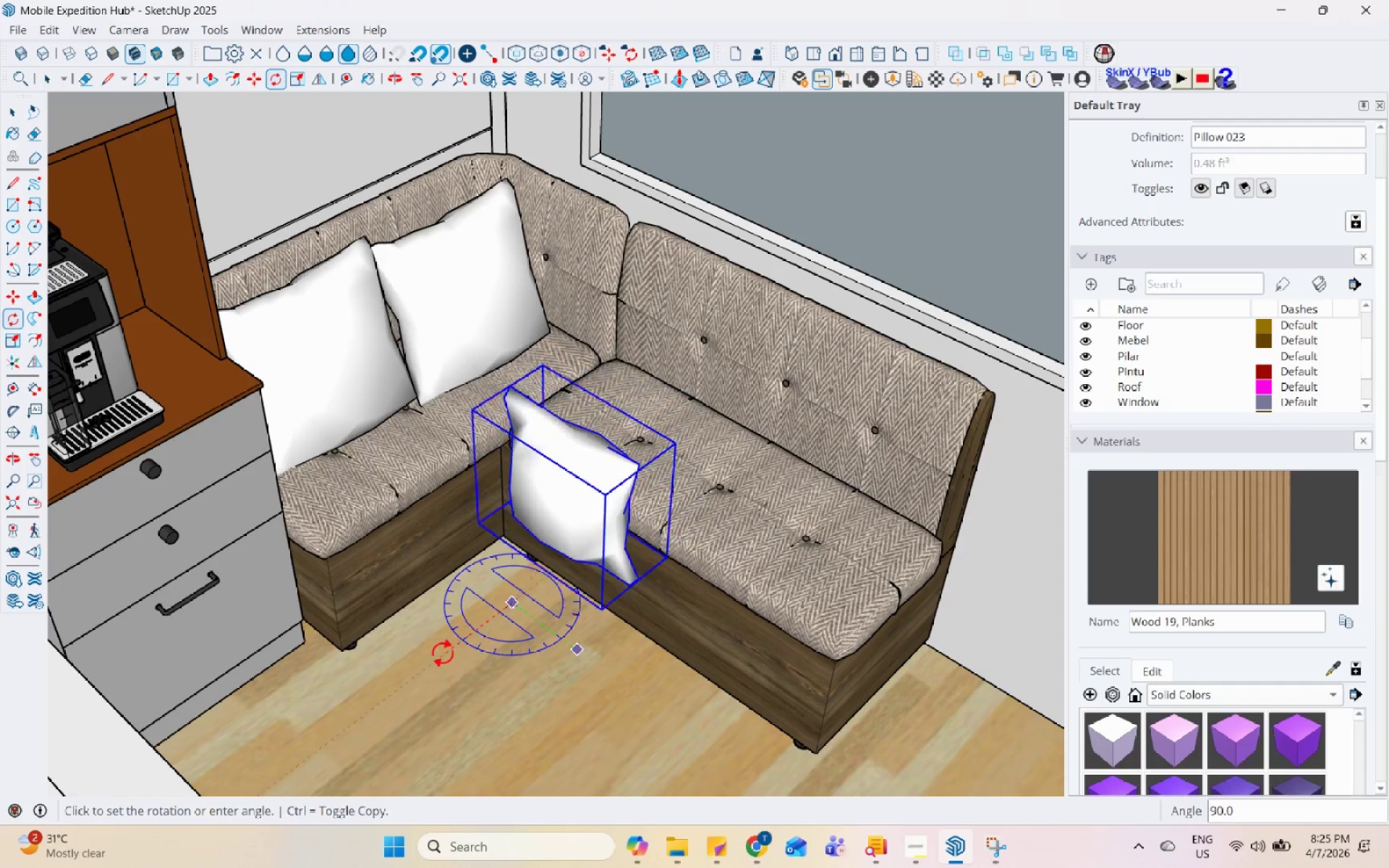 
left_click([446, 655])
 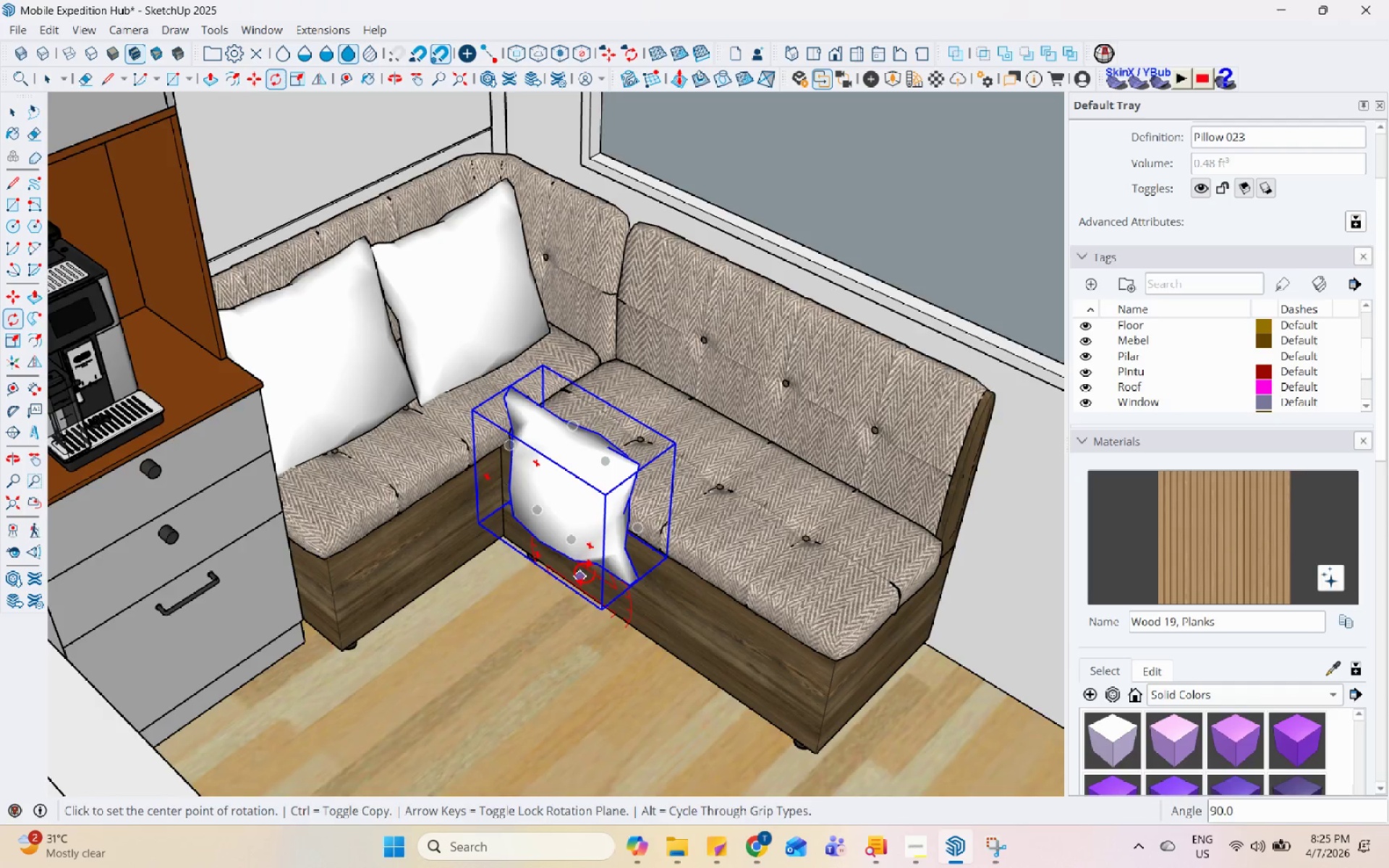 
scroll: coordinate [590, 571], scroll_direction: up, amount: 3.0
 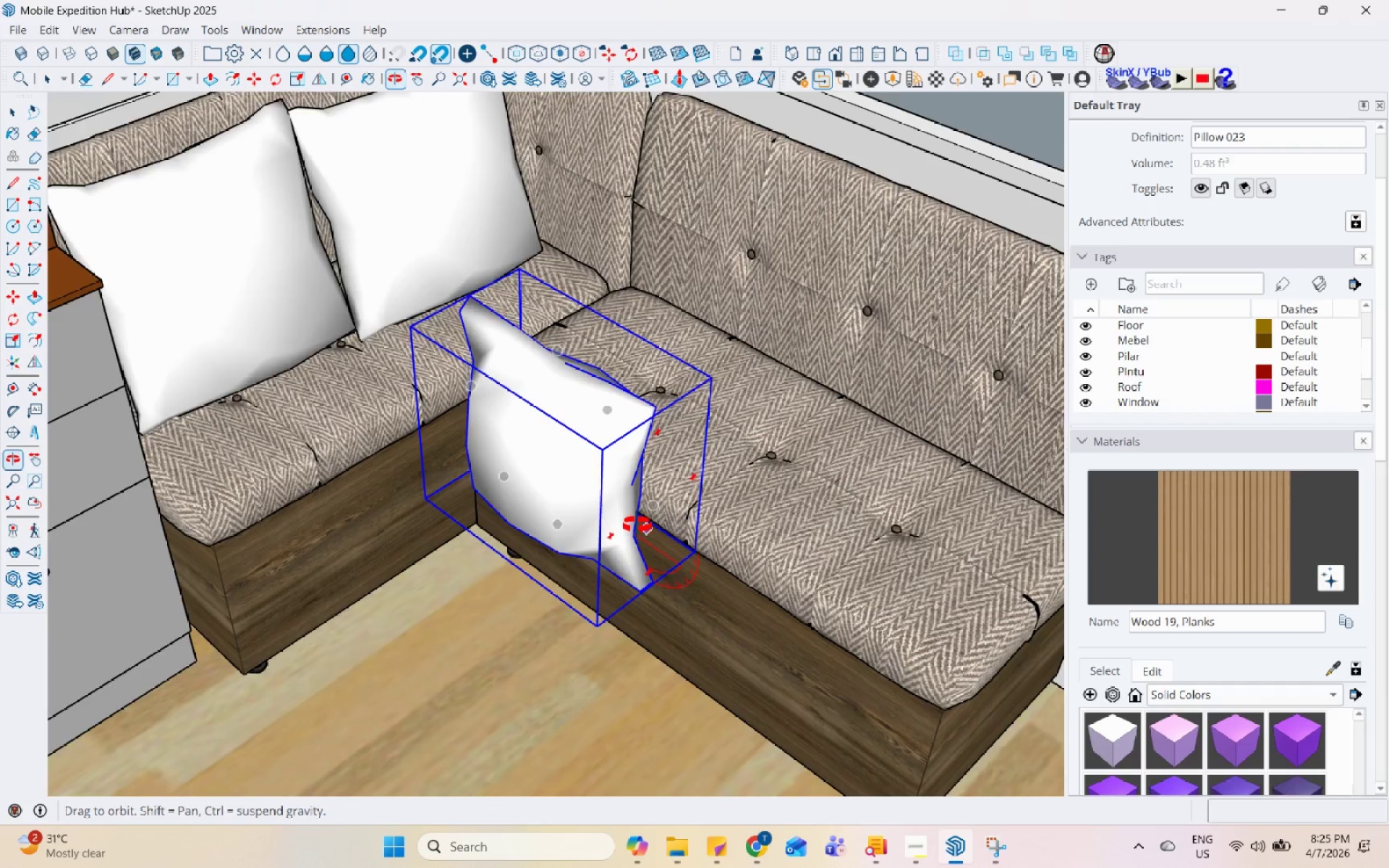 
key(Space)
 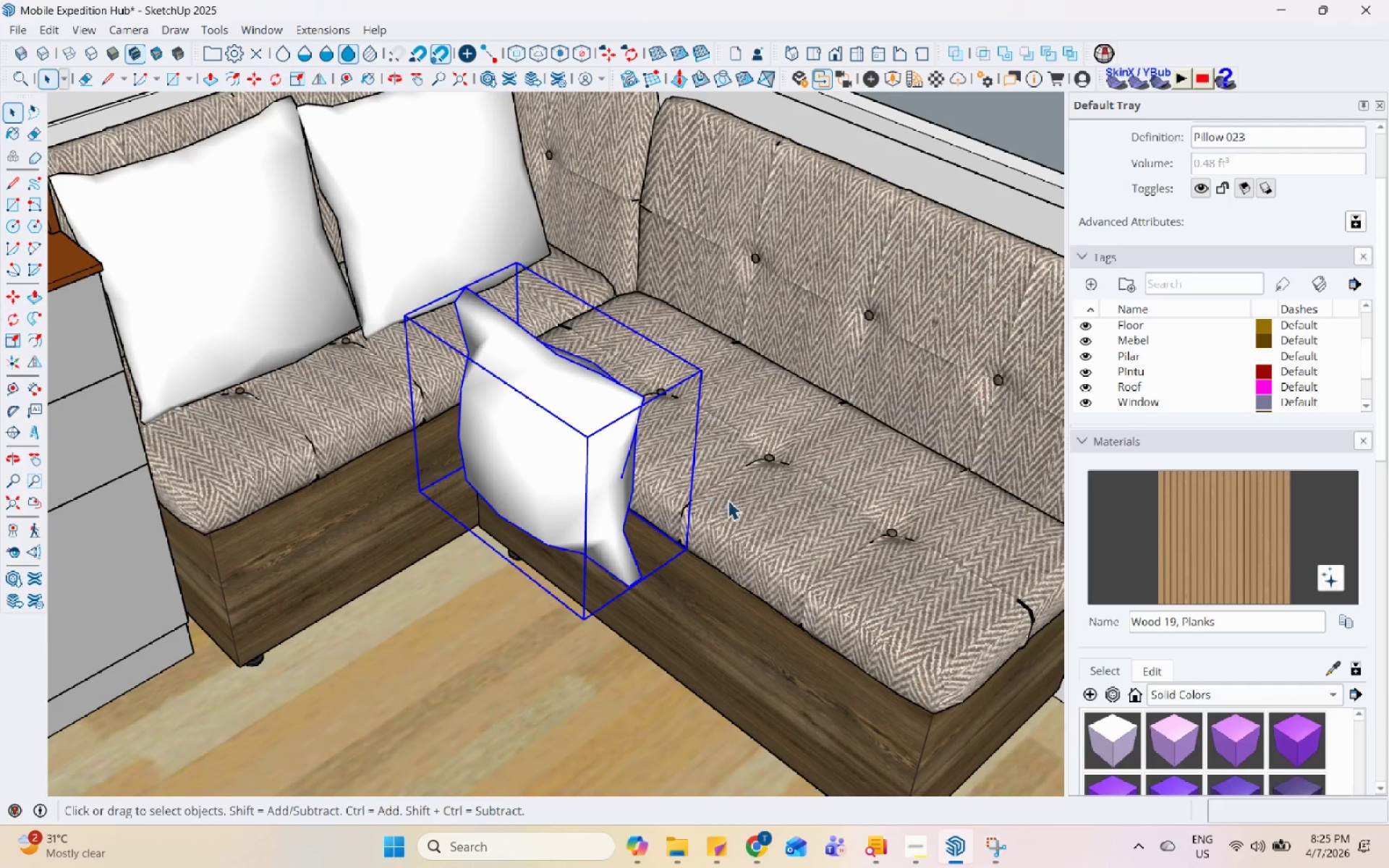 
scroll: coordinate [728, 500], scroll_direction: up, amount: 2.0
 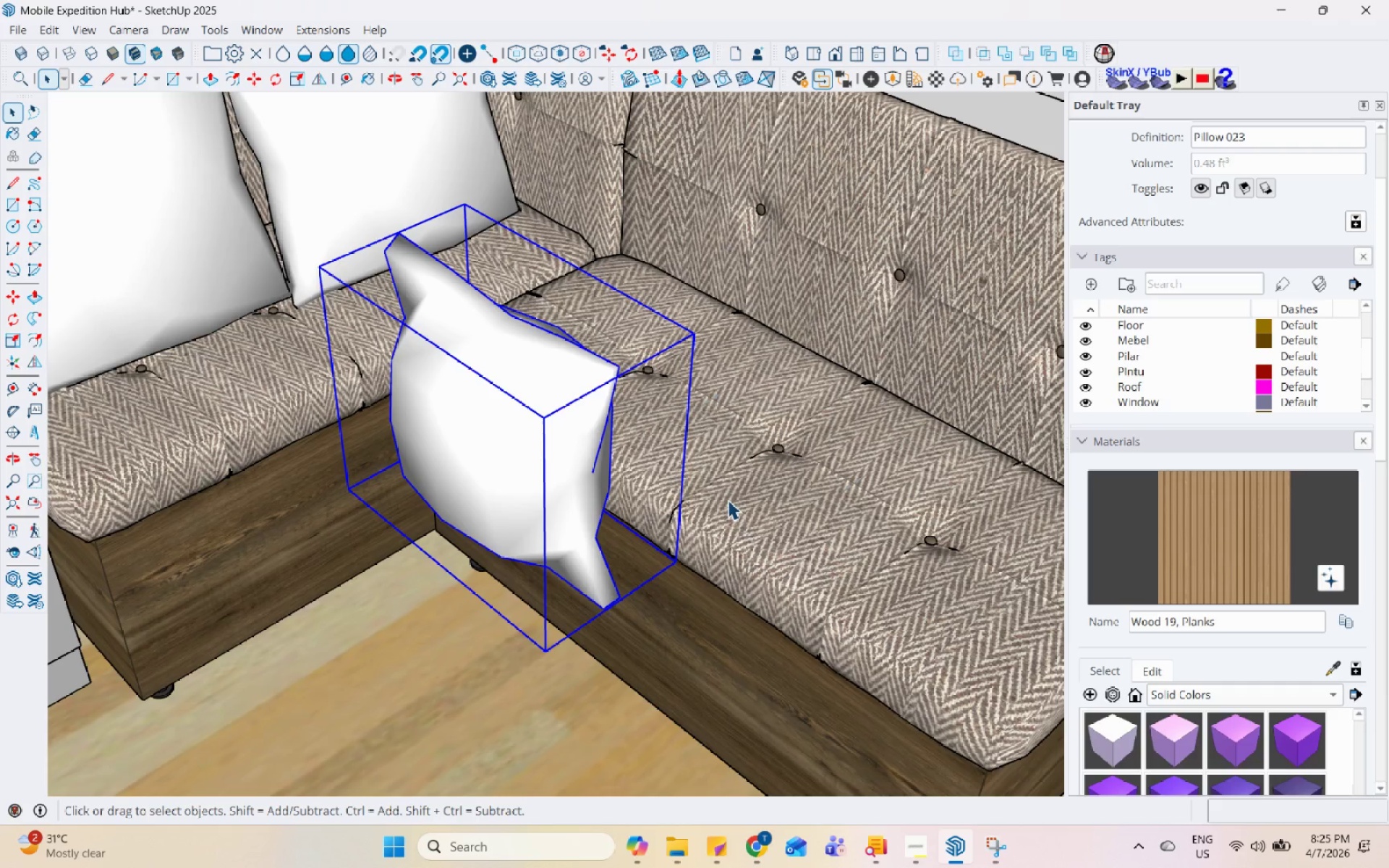 
key(M)
 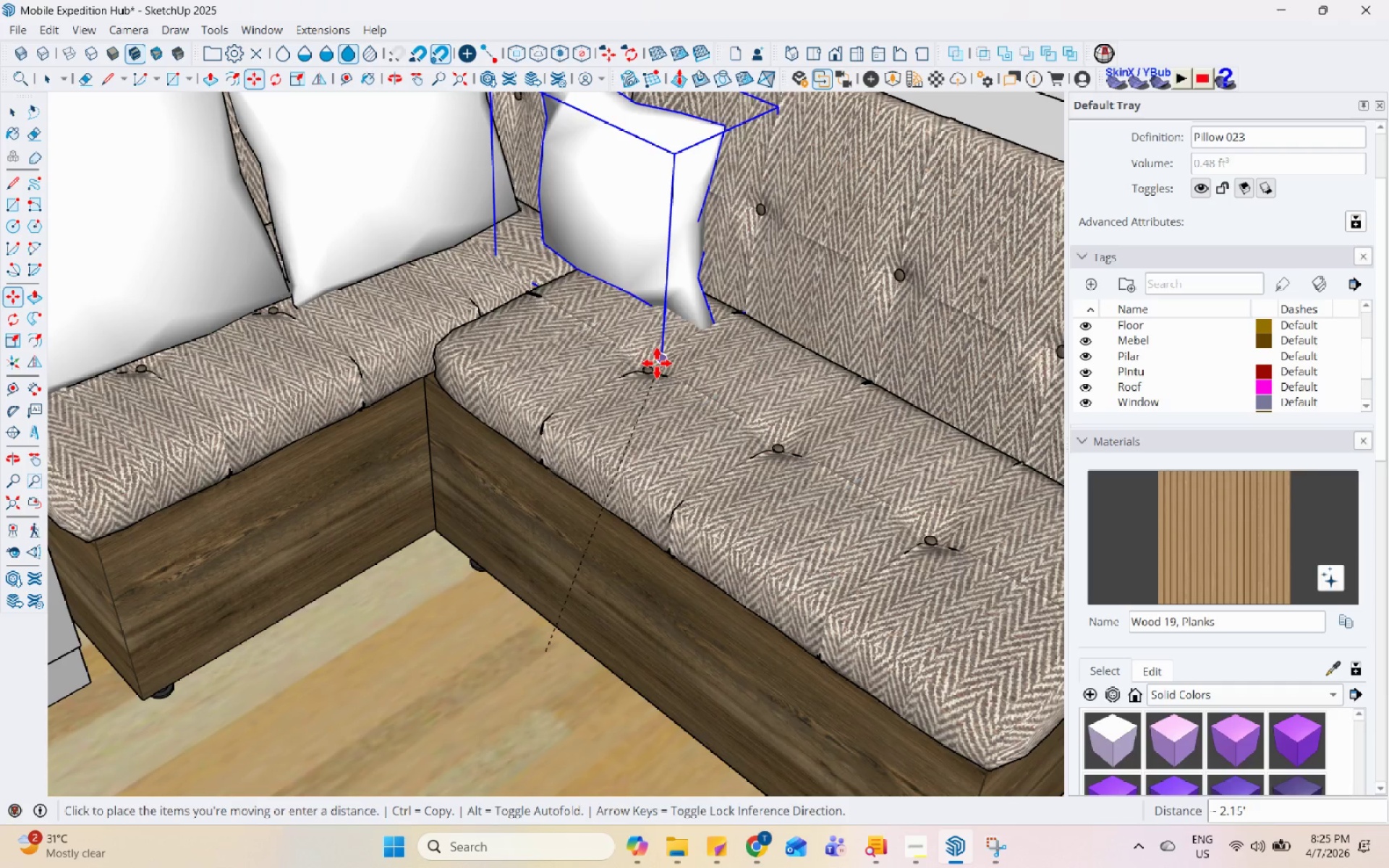 
left_click([677, 366])
 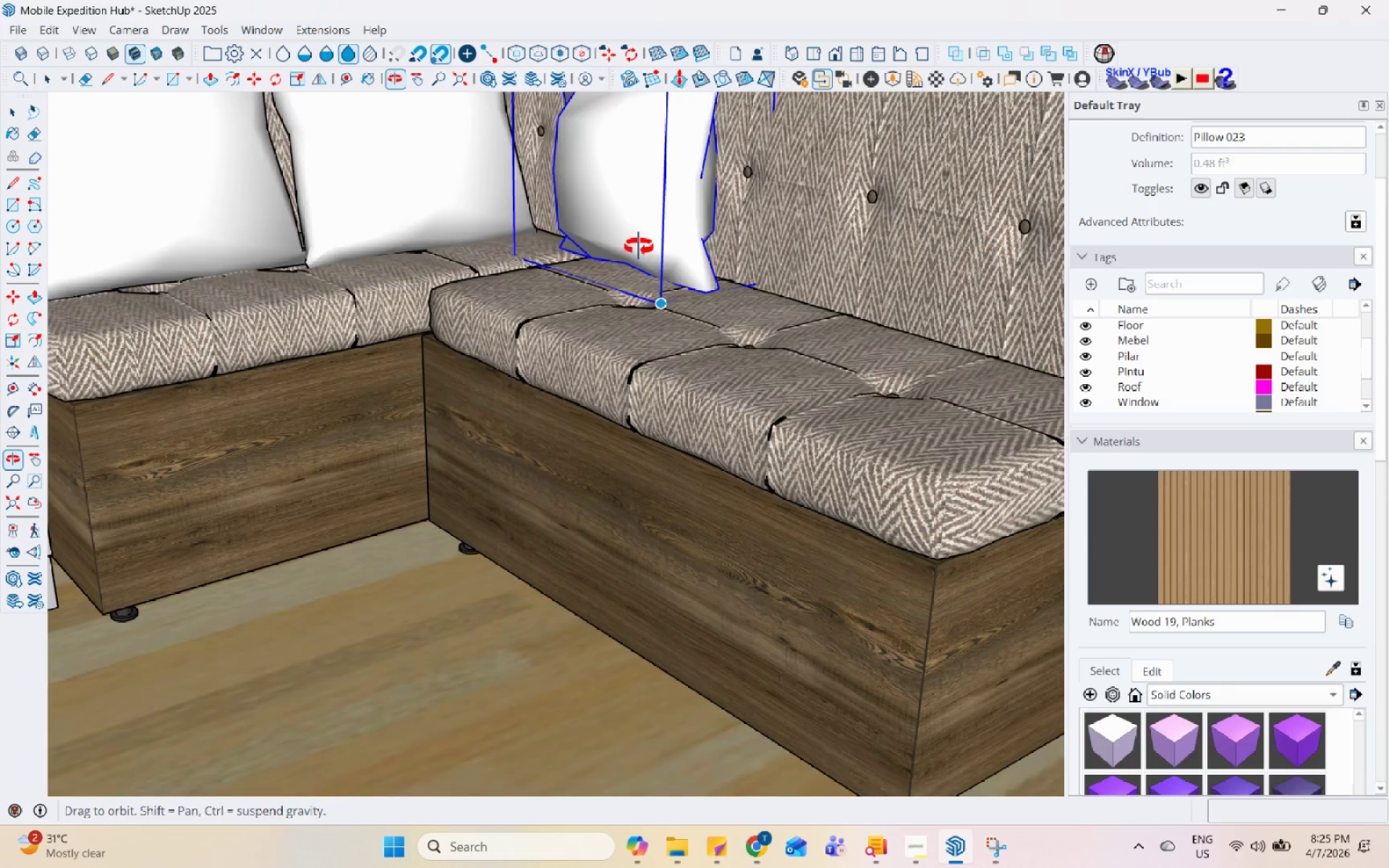 
key(Control+ControlLeft)
 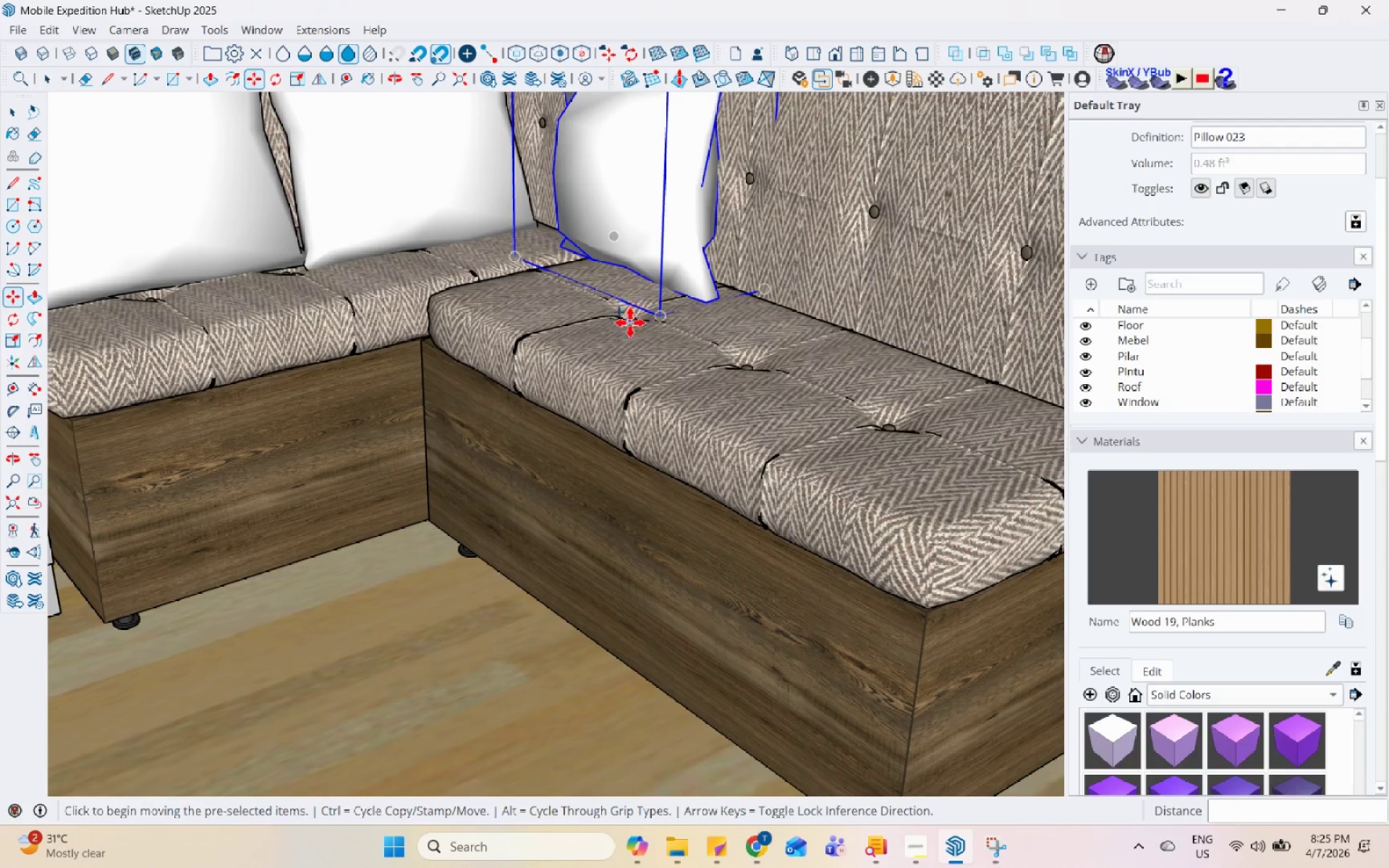 
key(Space)
 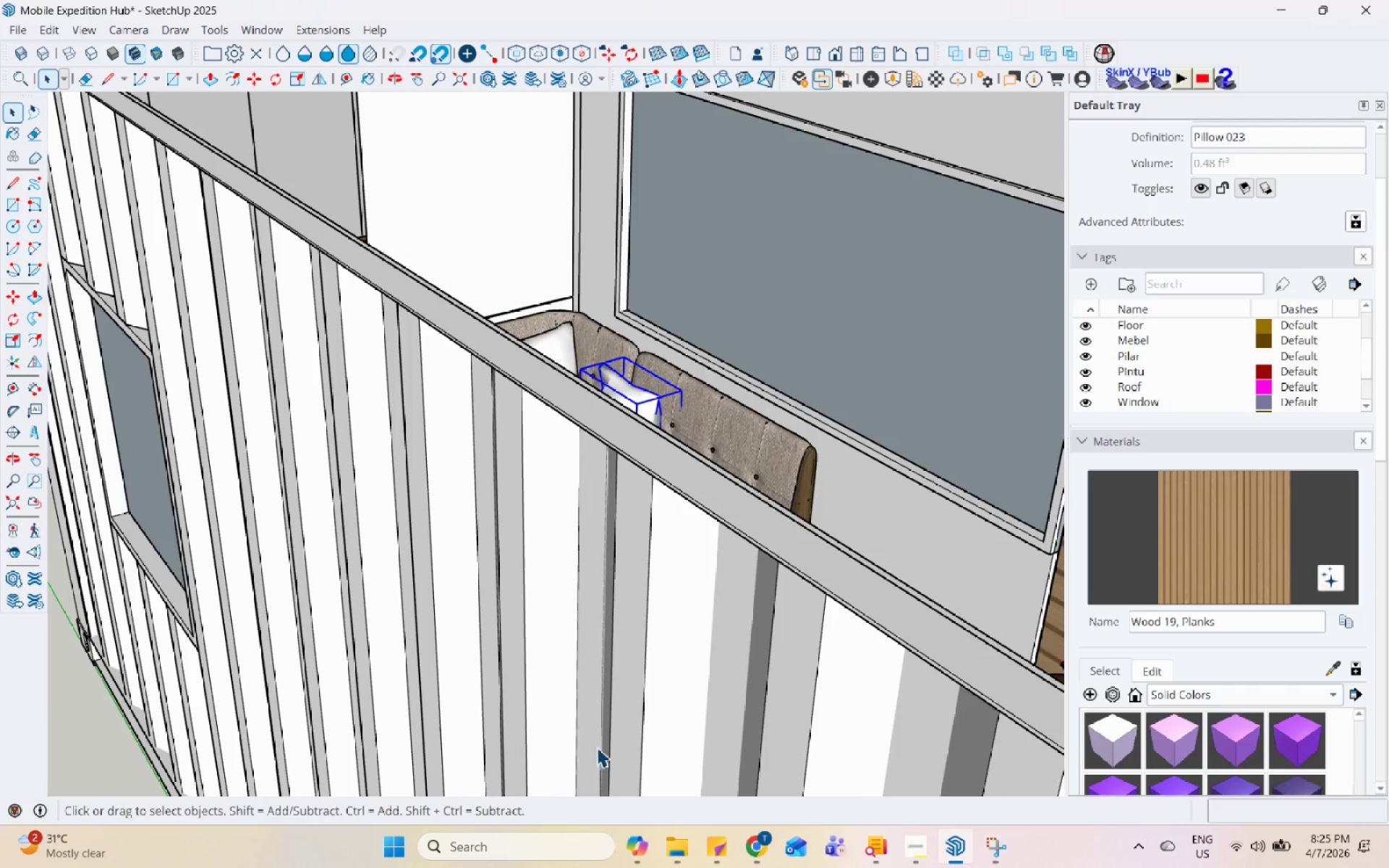 
scroll: coordinate [572, 748], scroll_direction: down, amount: 48.0
 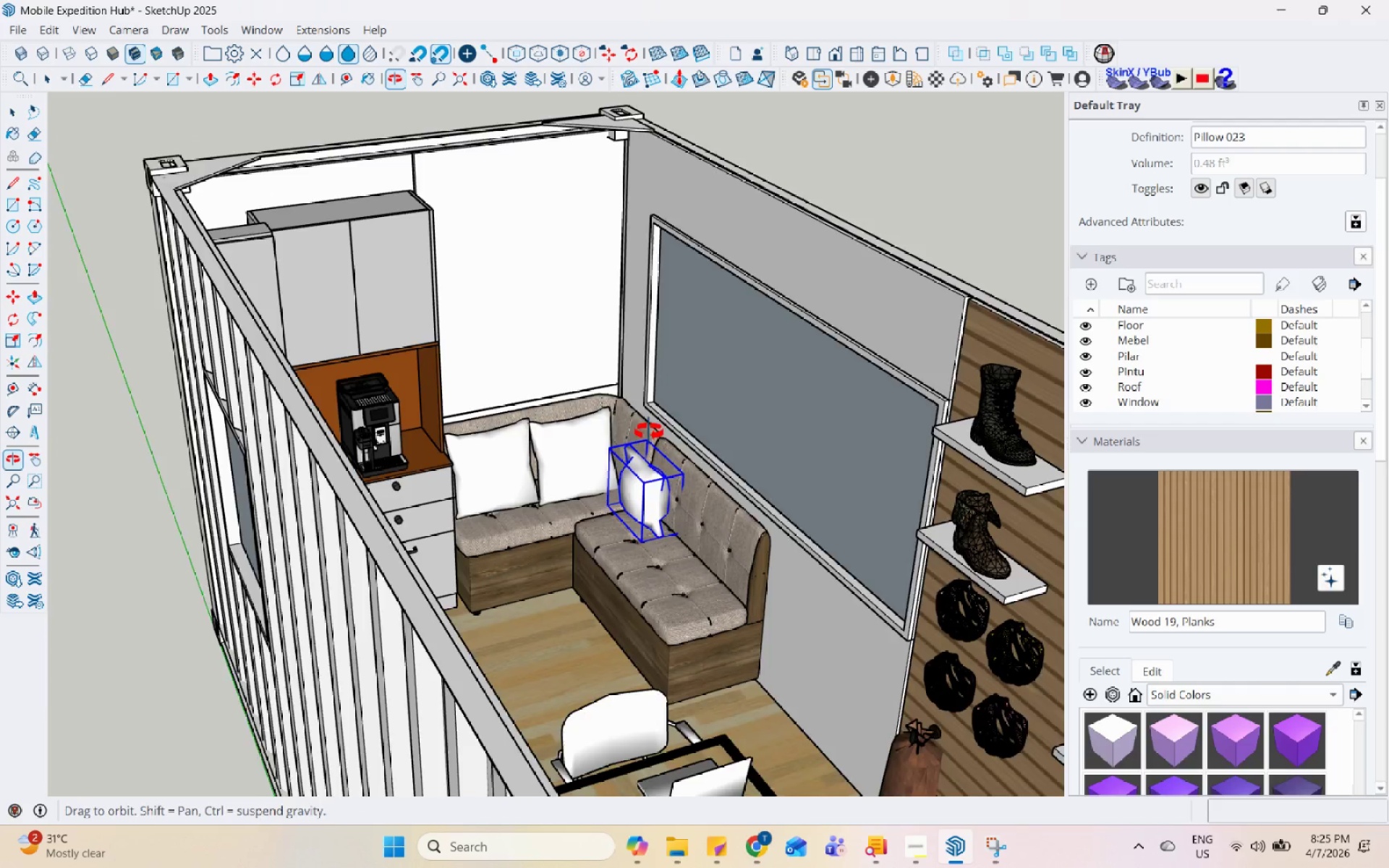 
left_click_drag(start_coordinate=[535, 726], to_coordinate=[531, 725])
 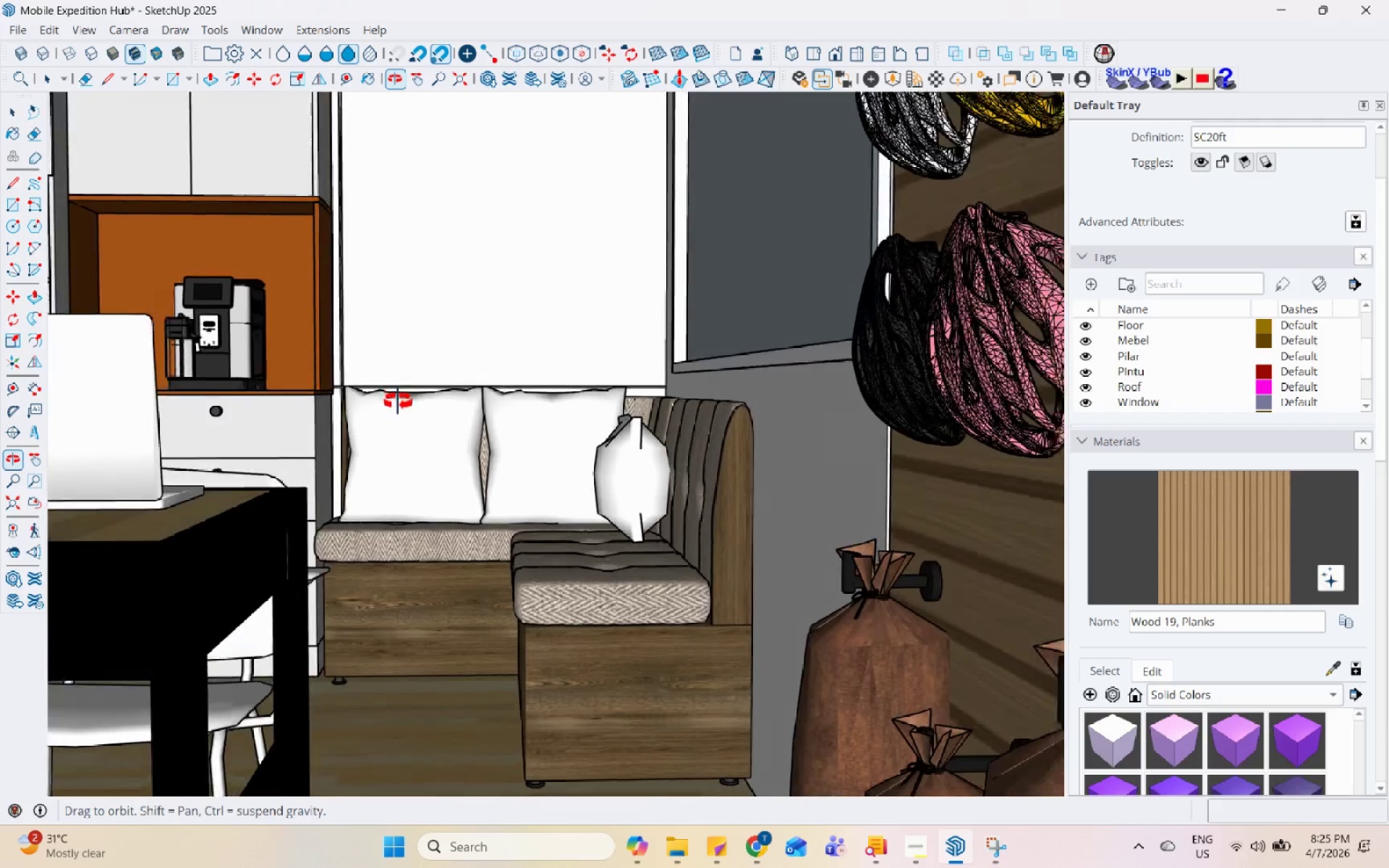 
scroll: coordinate [645, 566], scroll_direction: up, amount: 5.0
 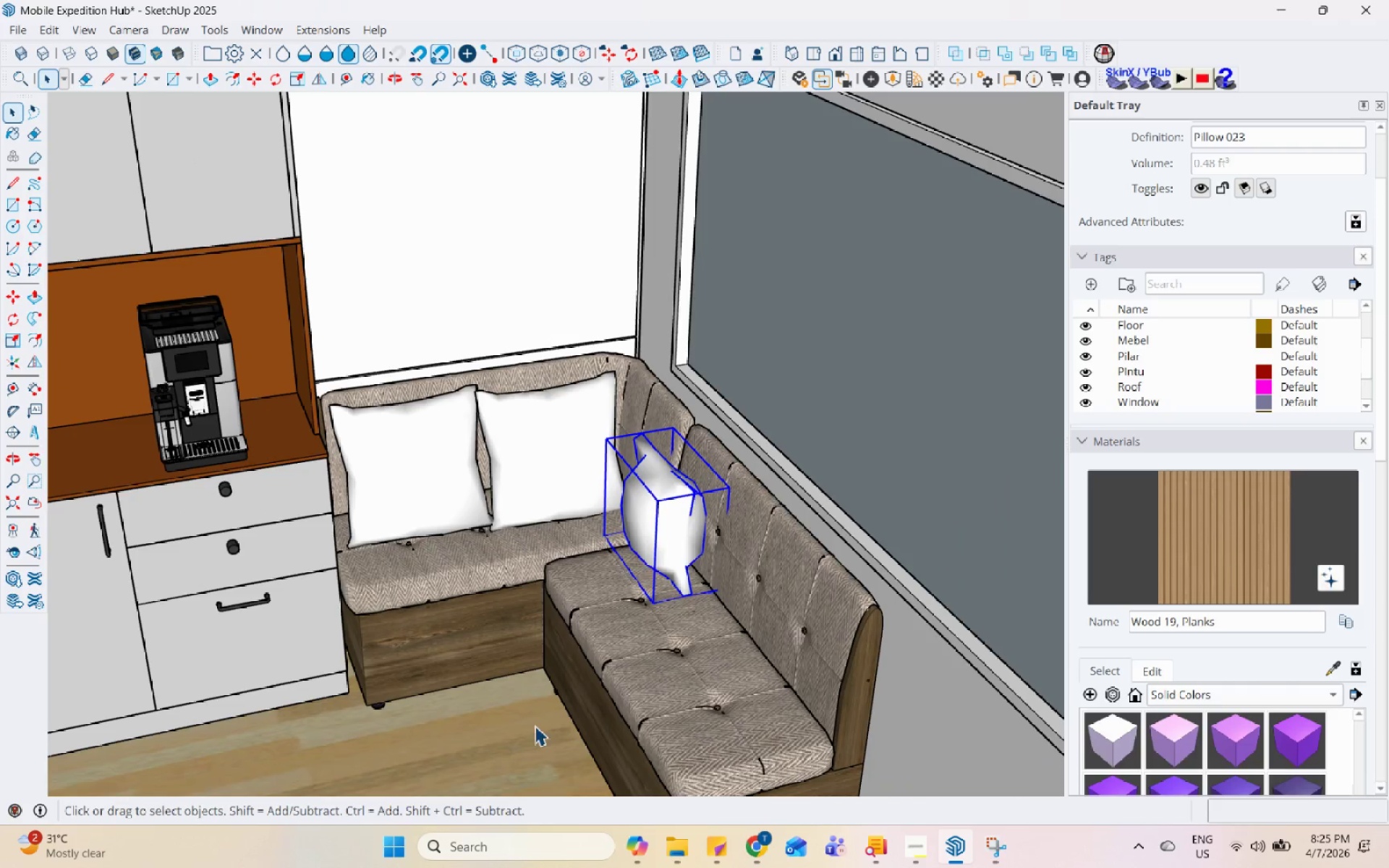 
left_click([695, 516])
 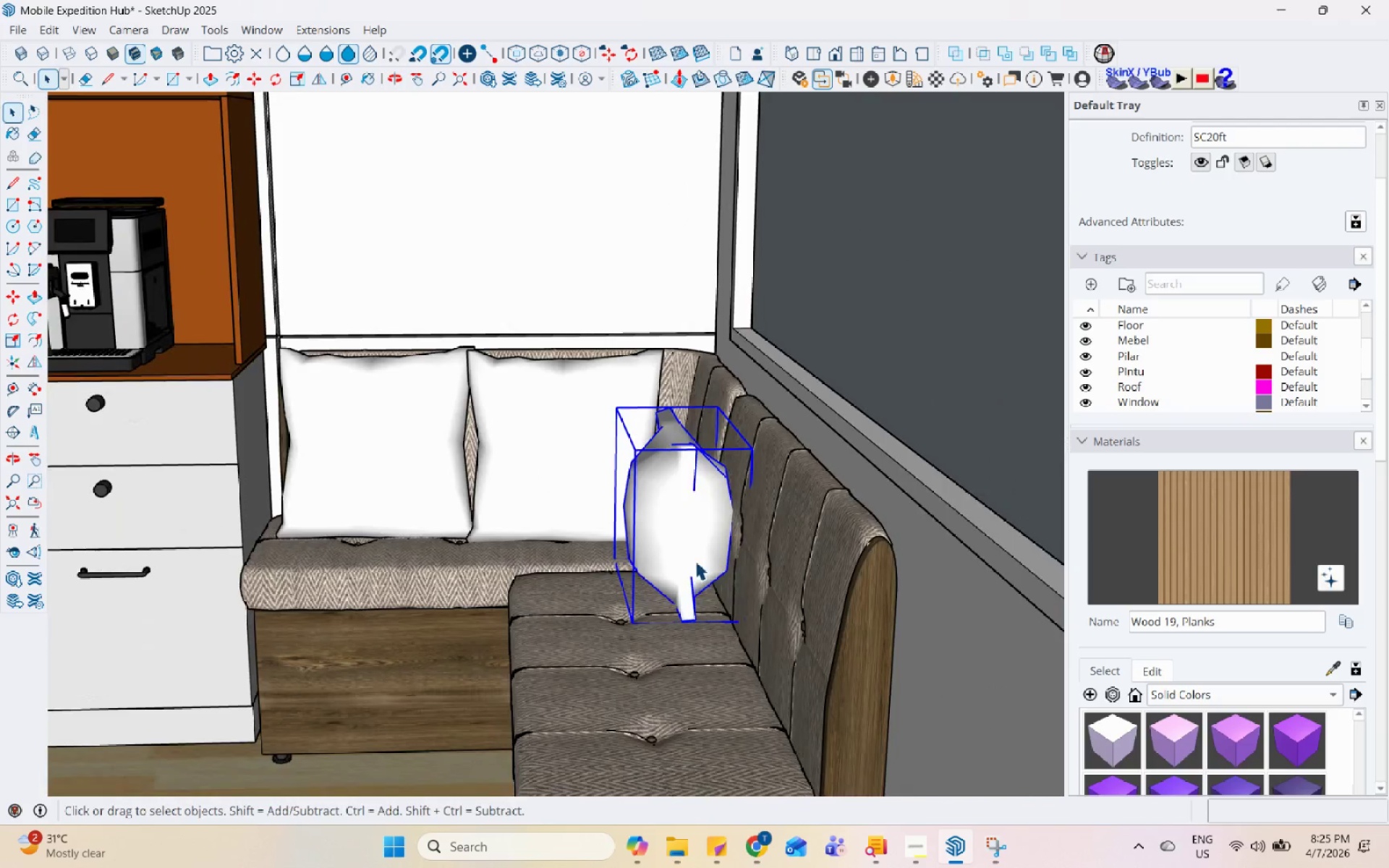 
scroll: coordinate [708, 509], scroll_direction: up, amount: 8.0
 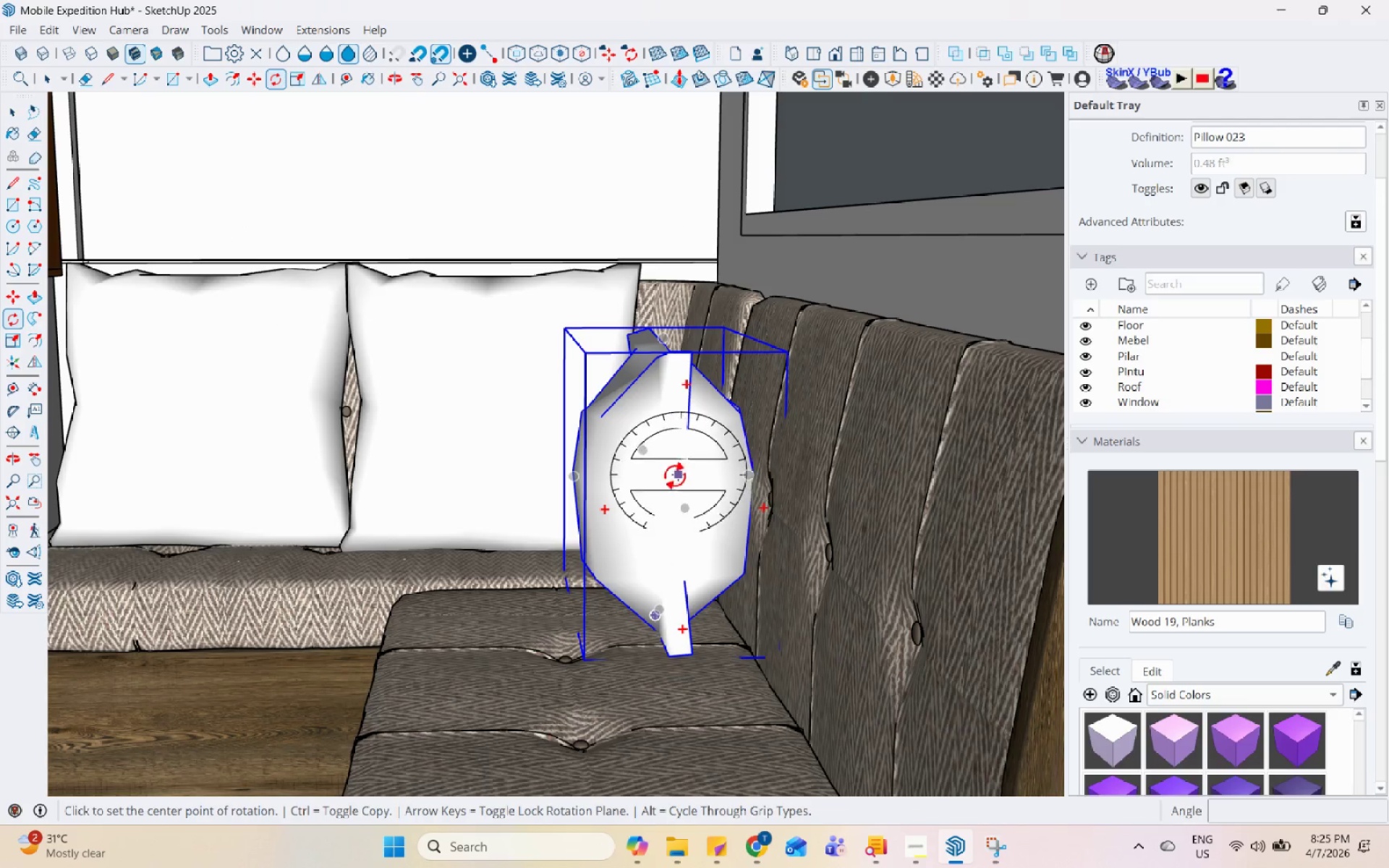 
left_click([675, 475])
 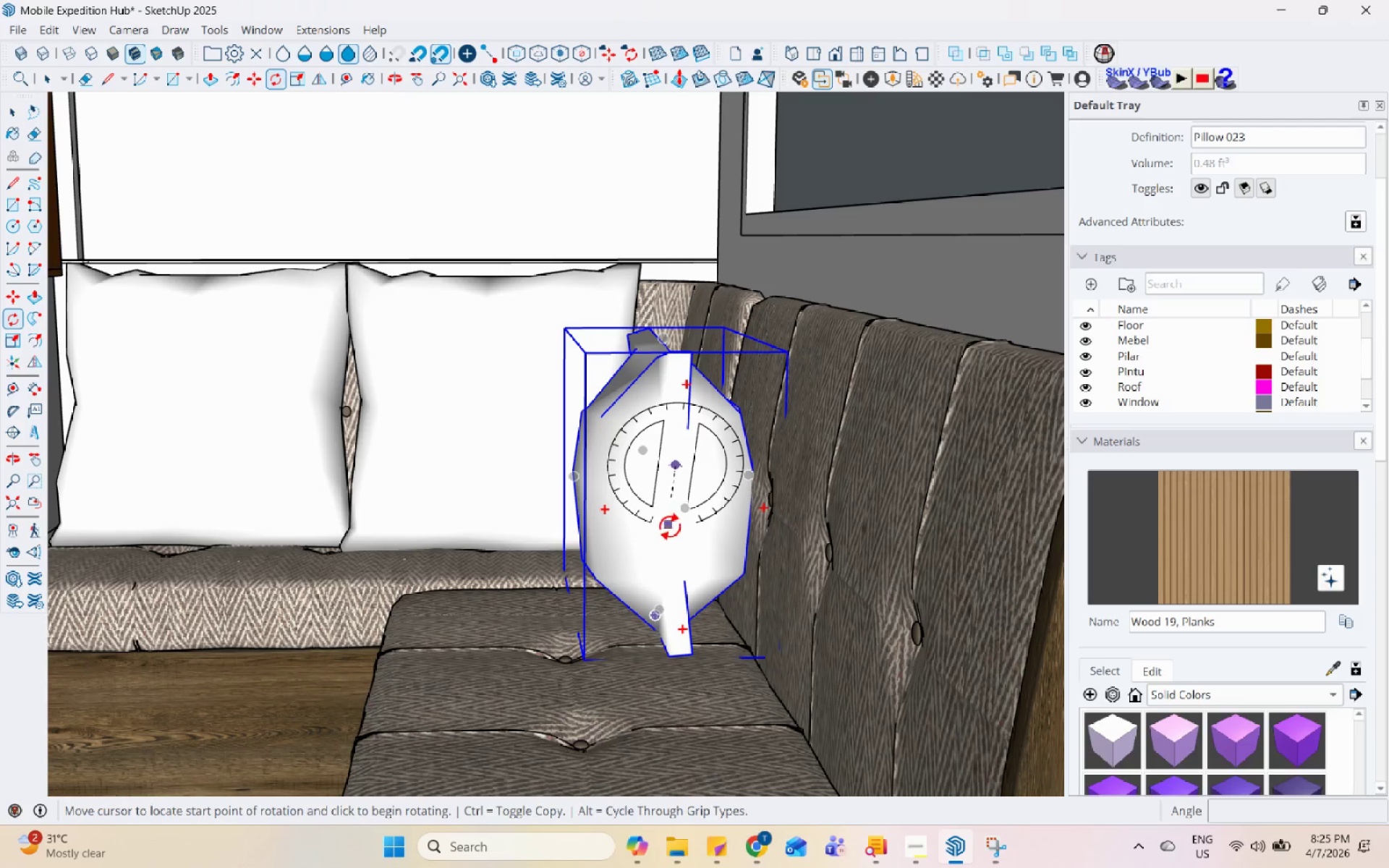 
left_click([668, 527])
 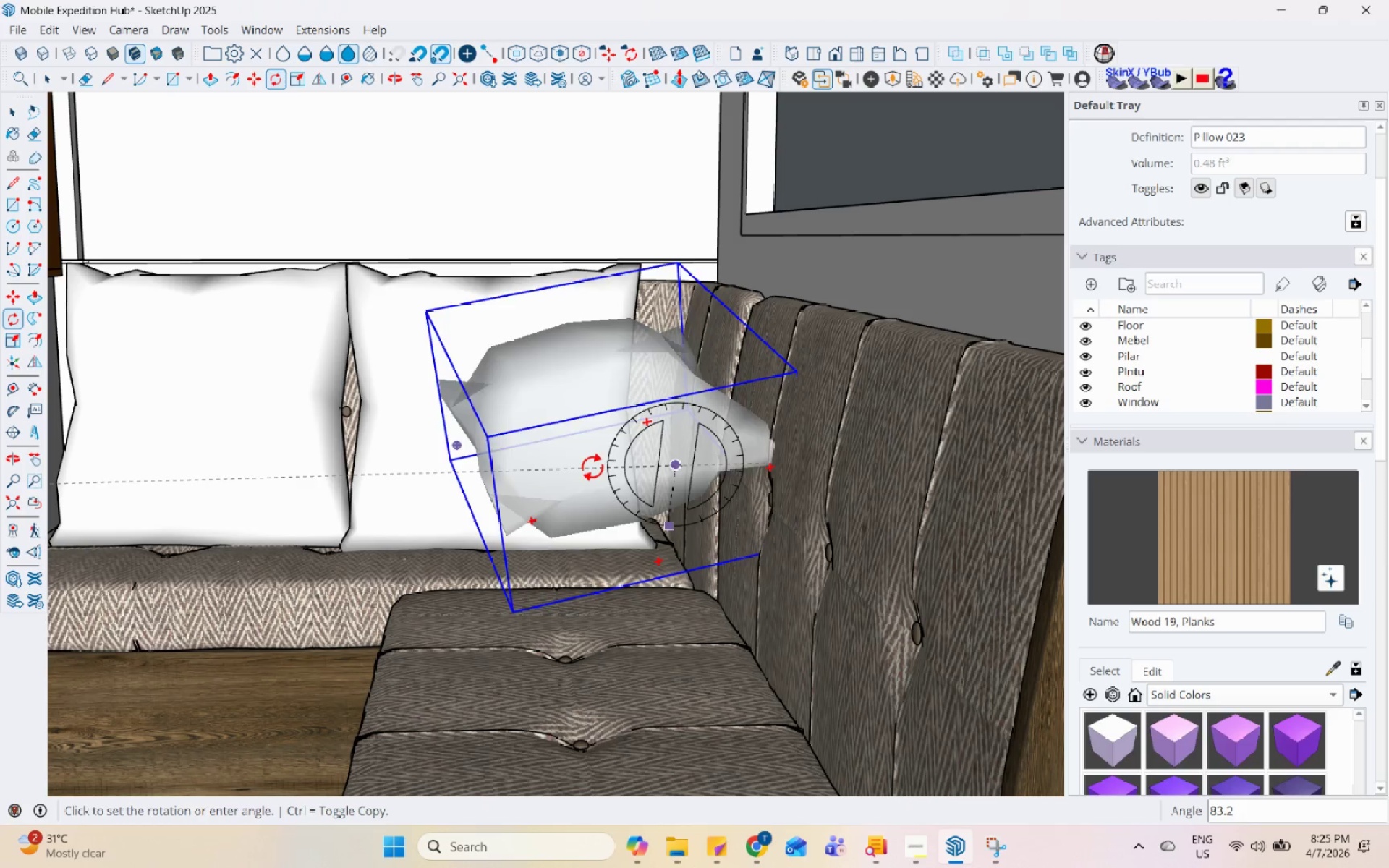 
left_click([592, 480])
 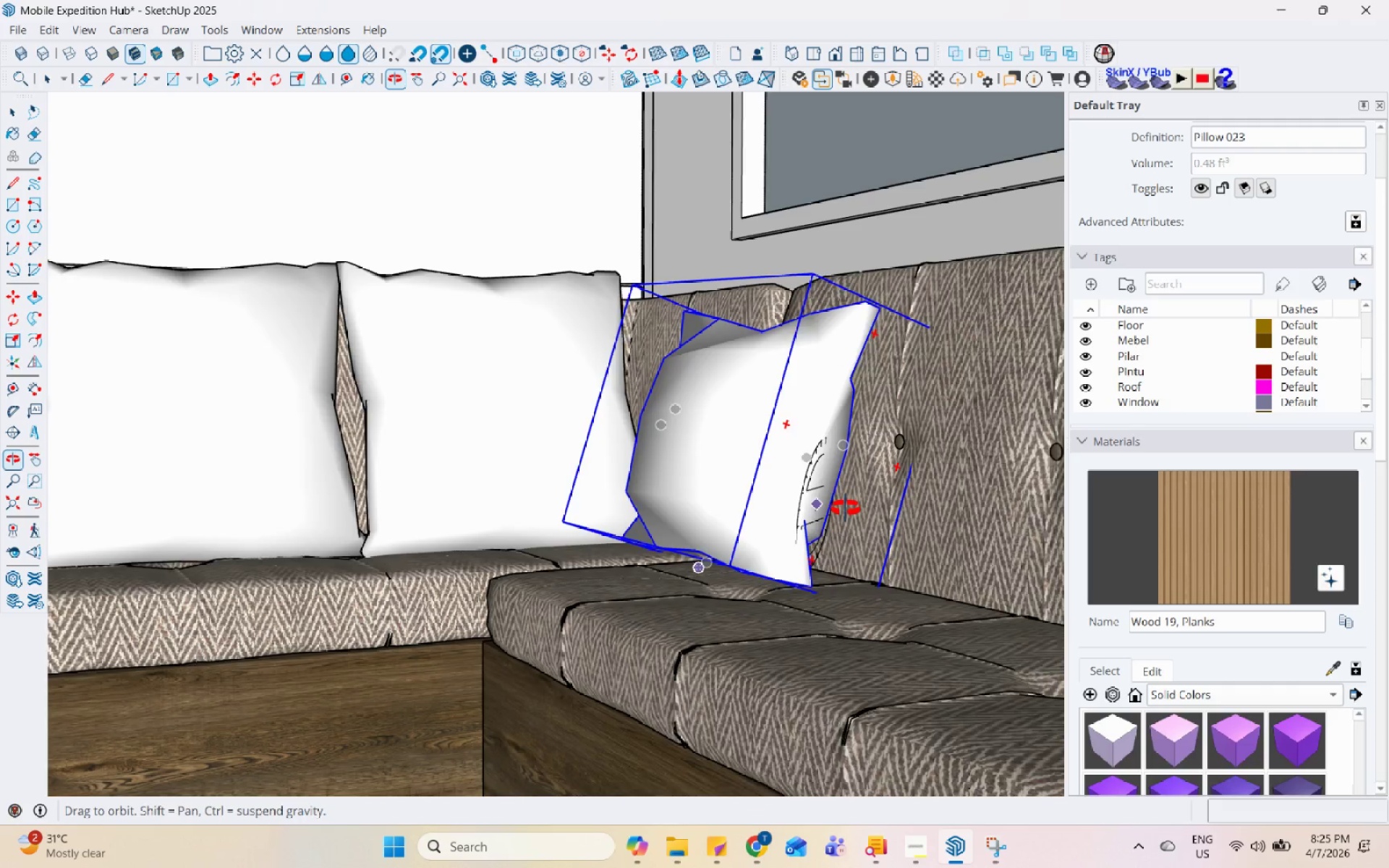 
key(Space)
 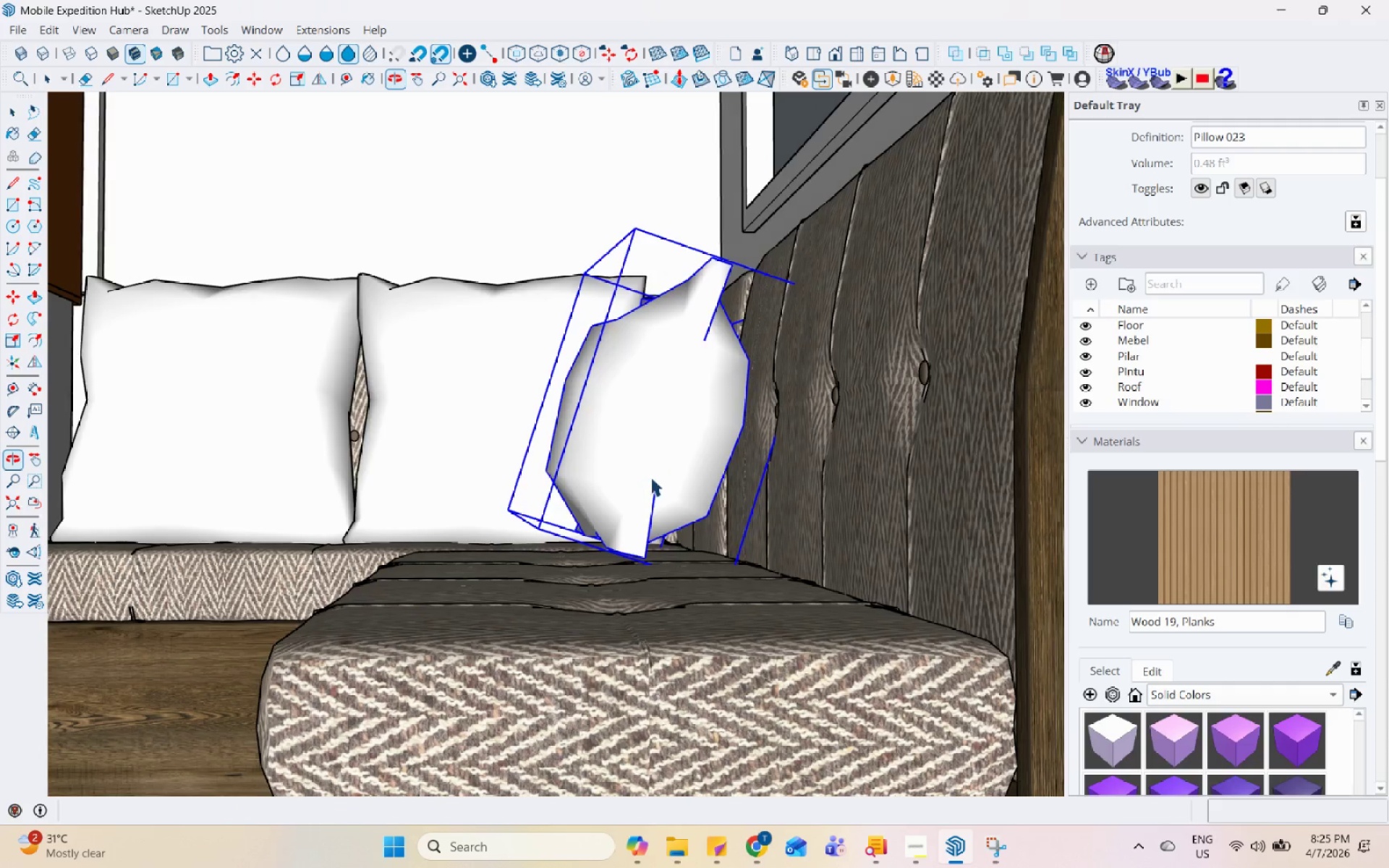 
key(M)
 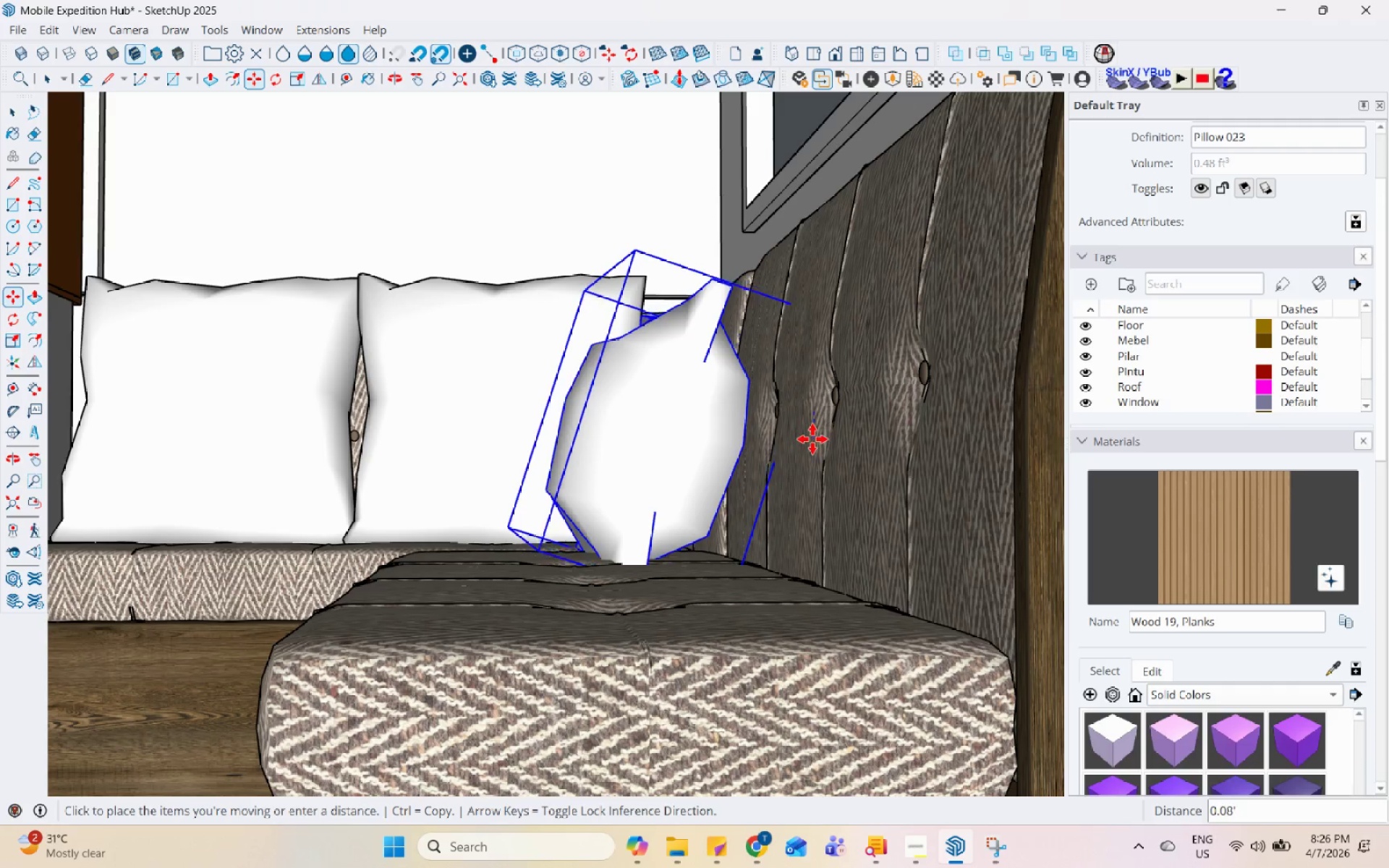 
left_click([812, 440])
 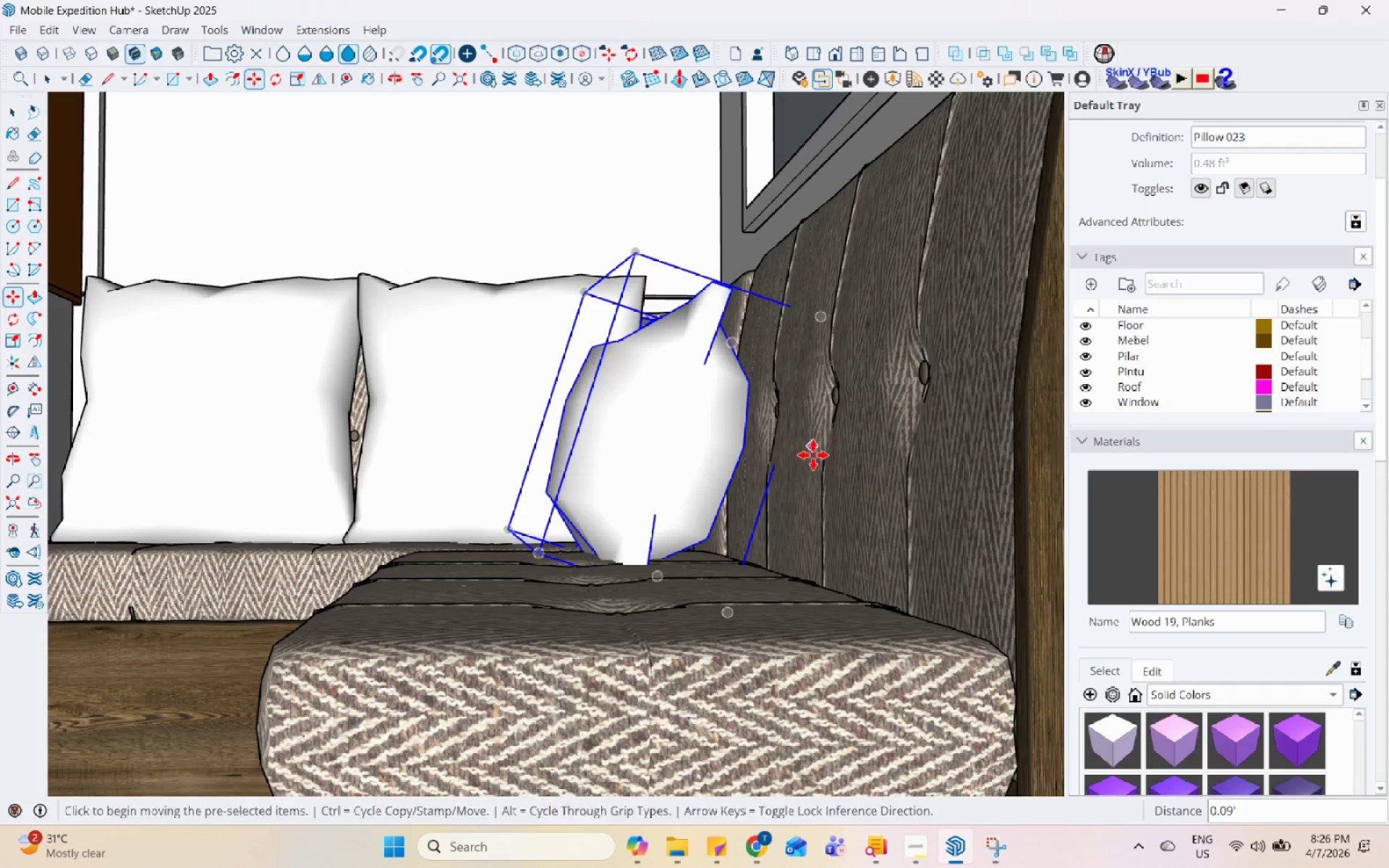 
key(Space)
 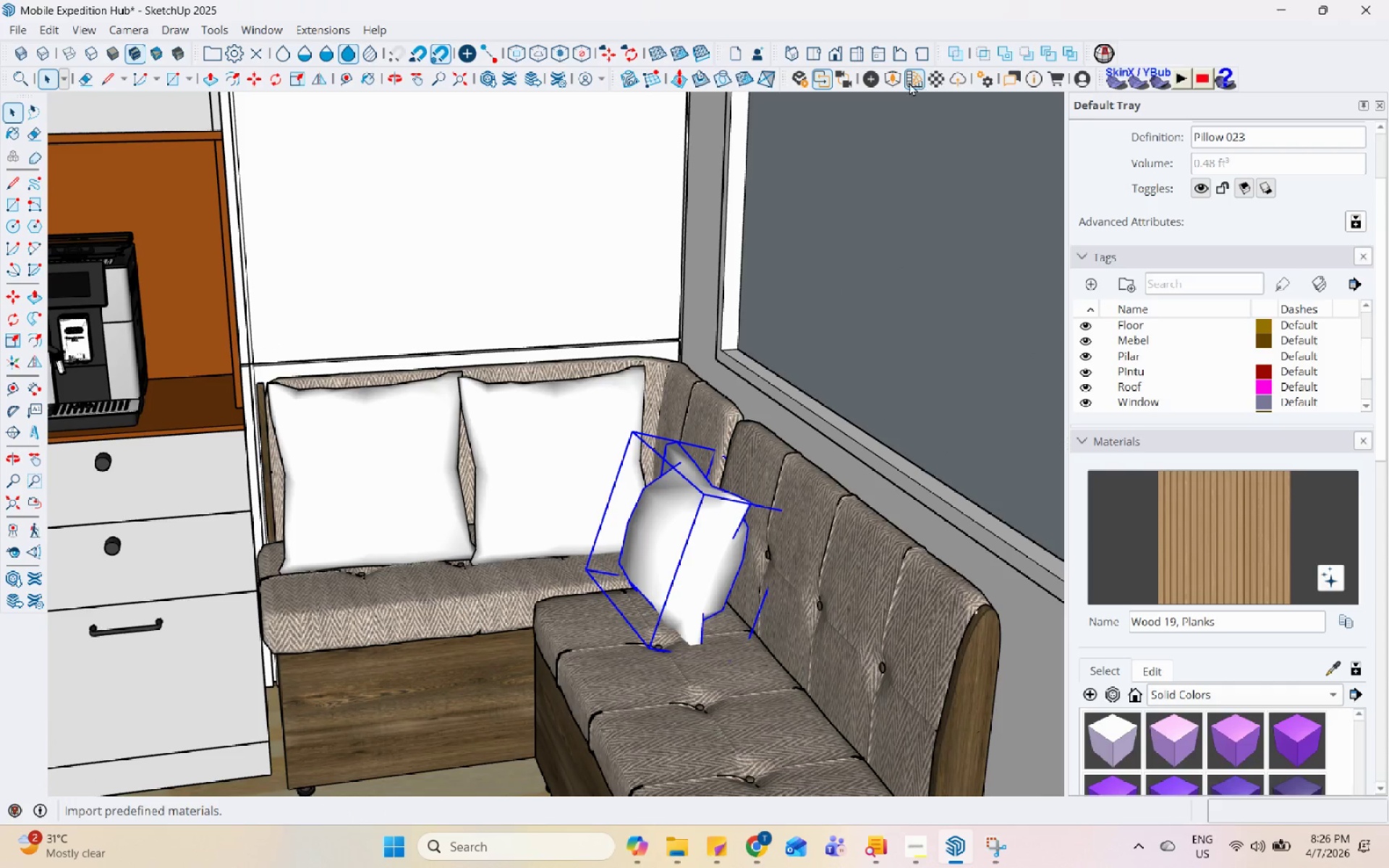 
scroll: coordinate [778, 441], scroll_direction: down, amount: 45.0
 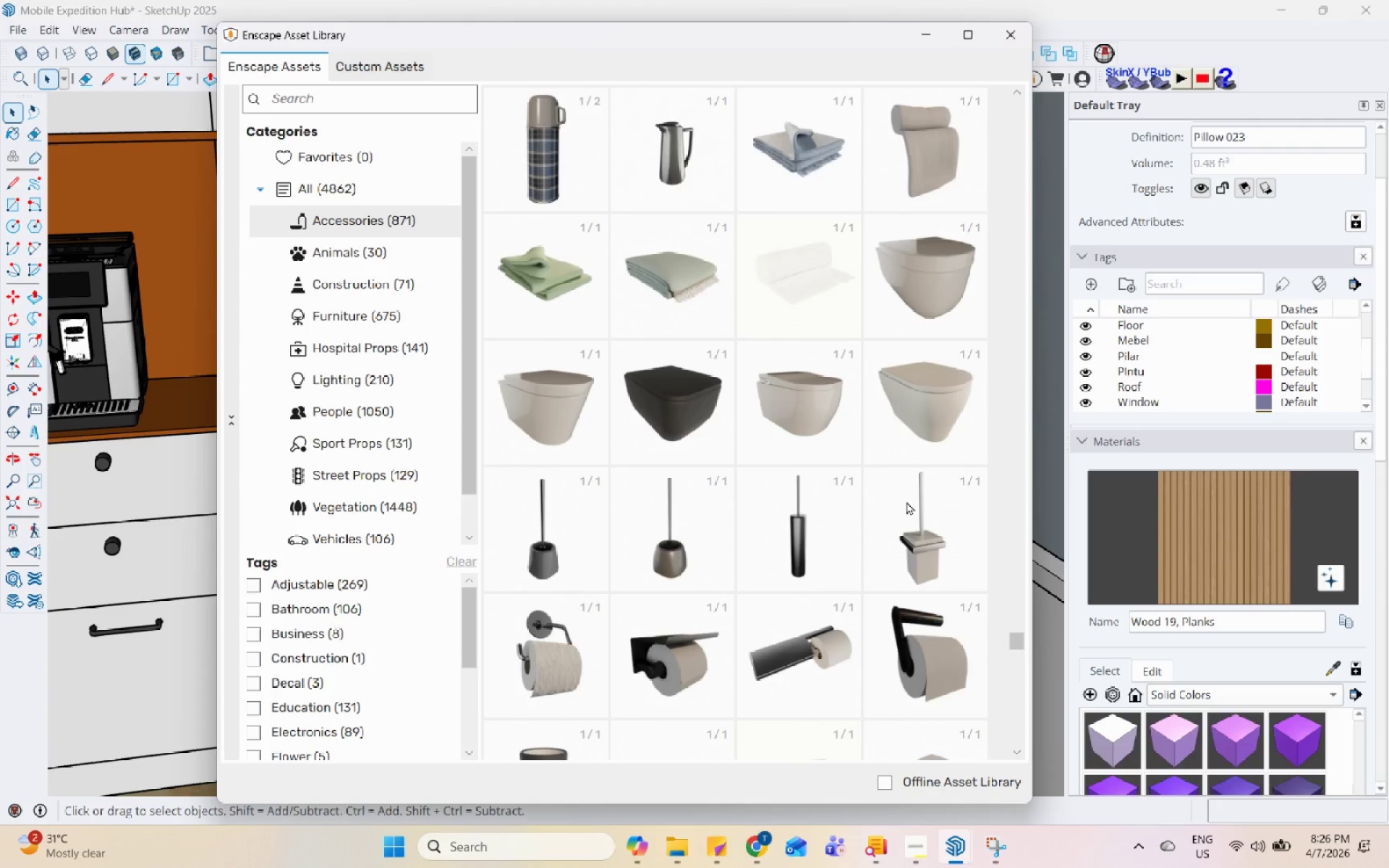 
scroll: coordinate [705, 503], scroll_direction: down, amount: 2.0
 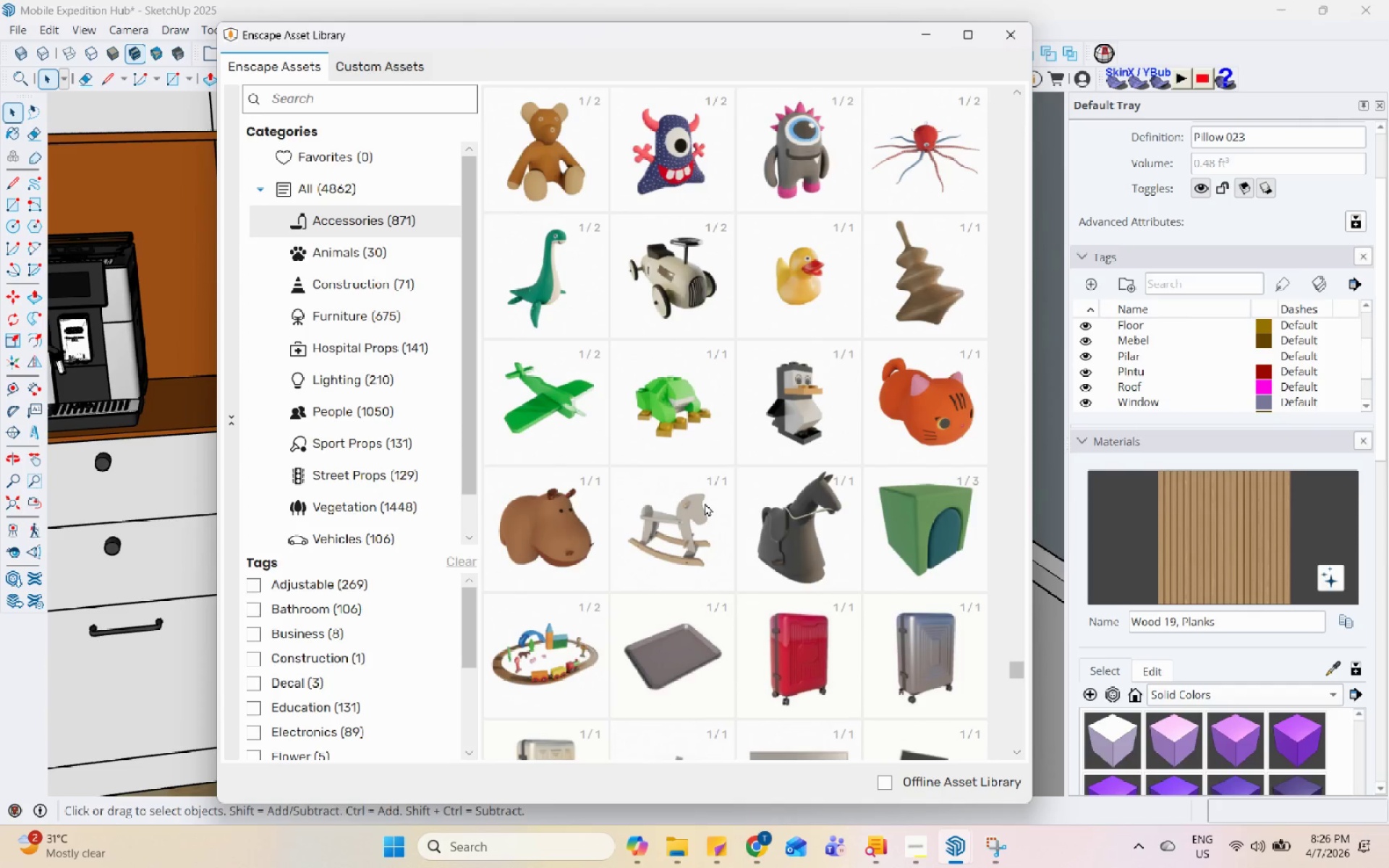 
scroll: coordinate [701, 463], scroll_direction: up, amount: 86.0
 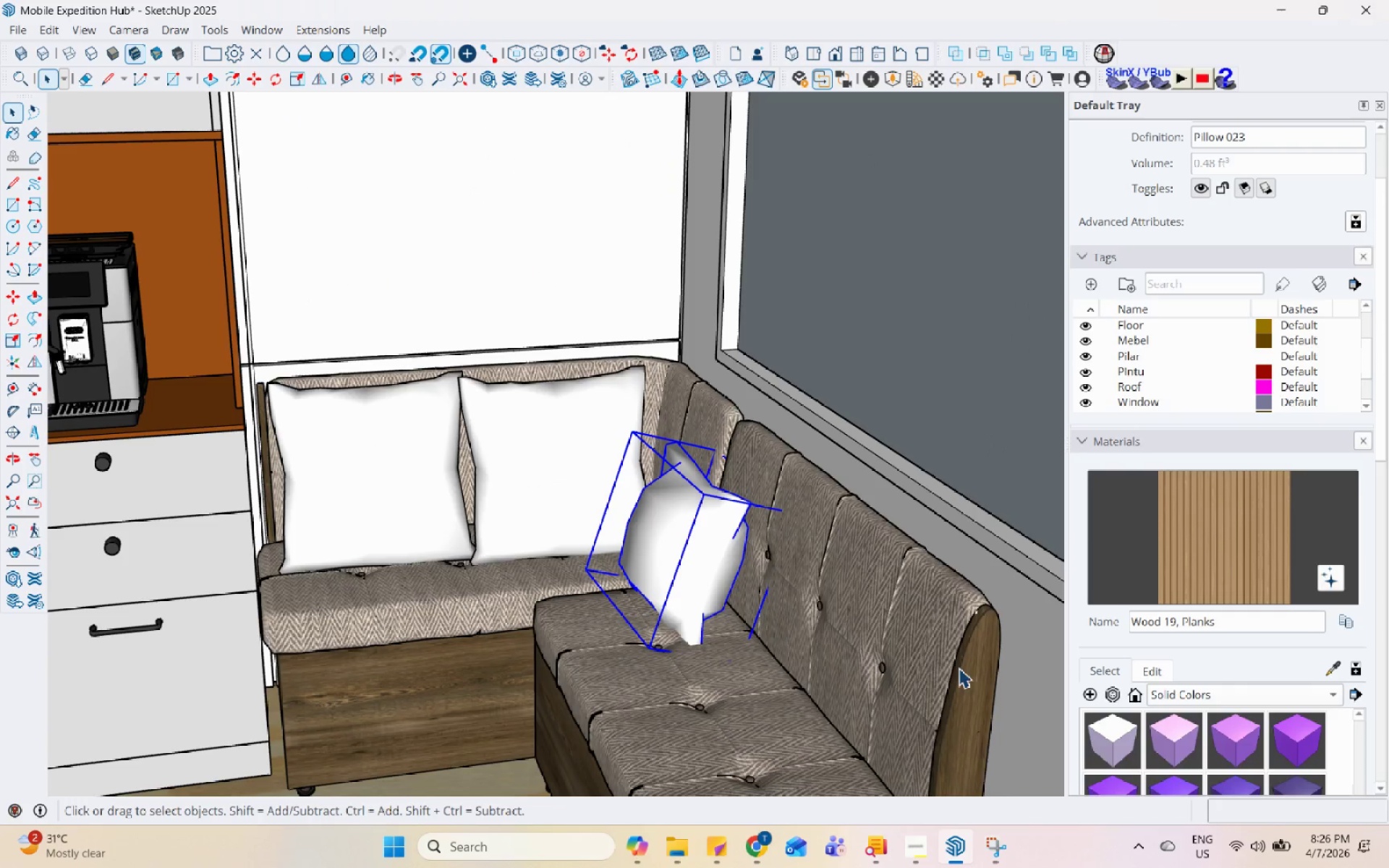 
left_click([1007, 864])
 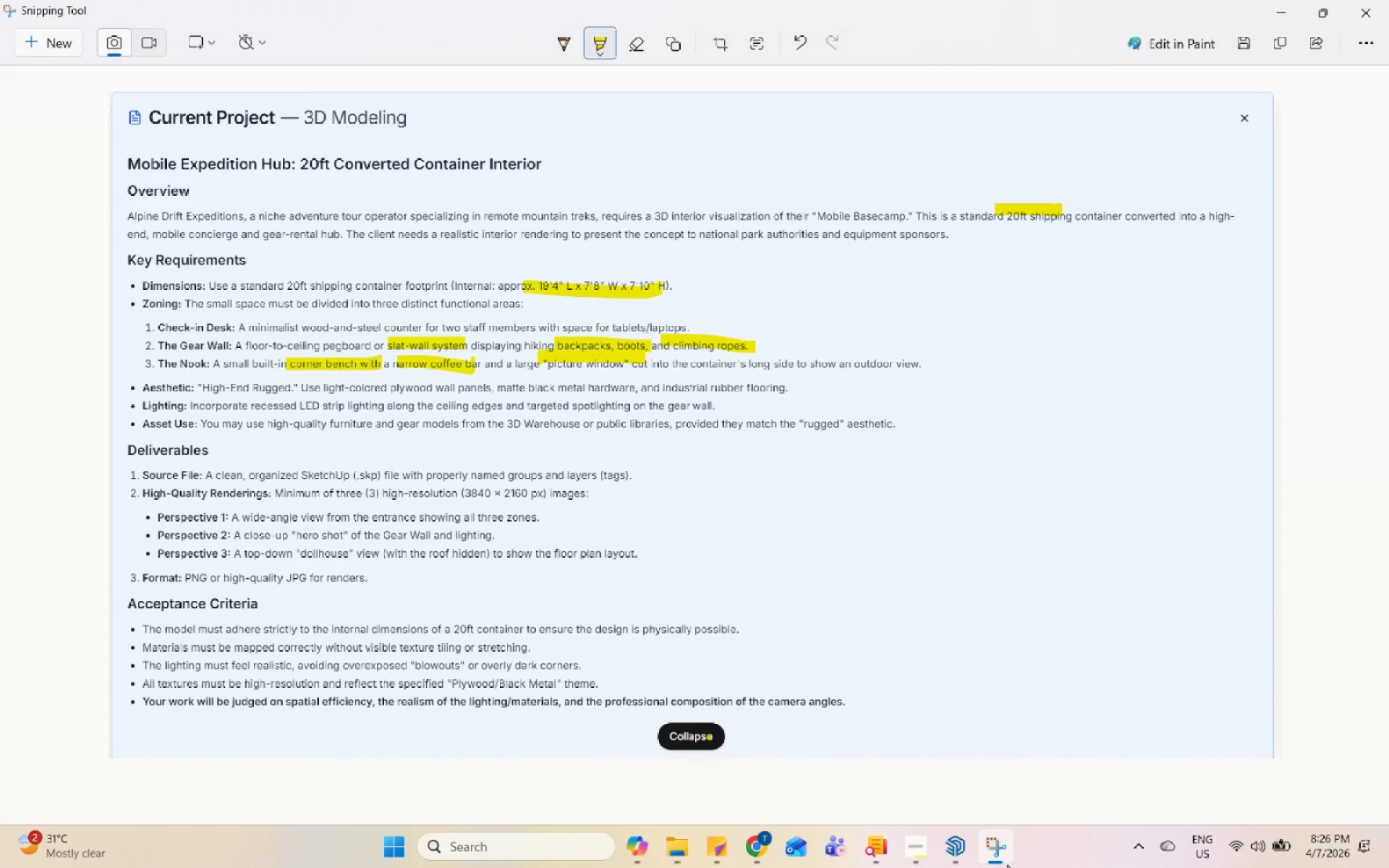 
wait(5.64)
 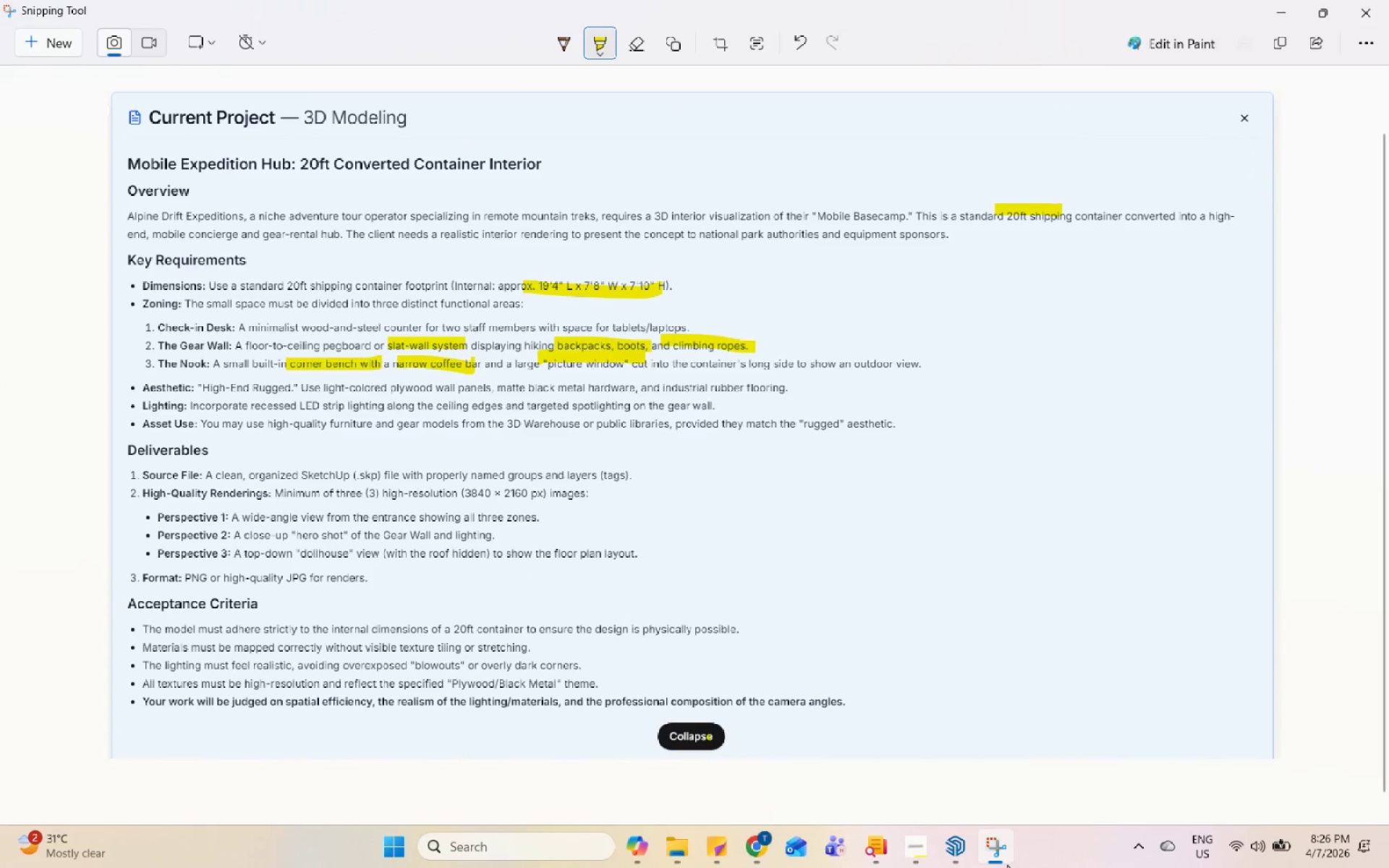 
left_click([1007, 864])
 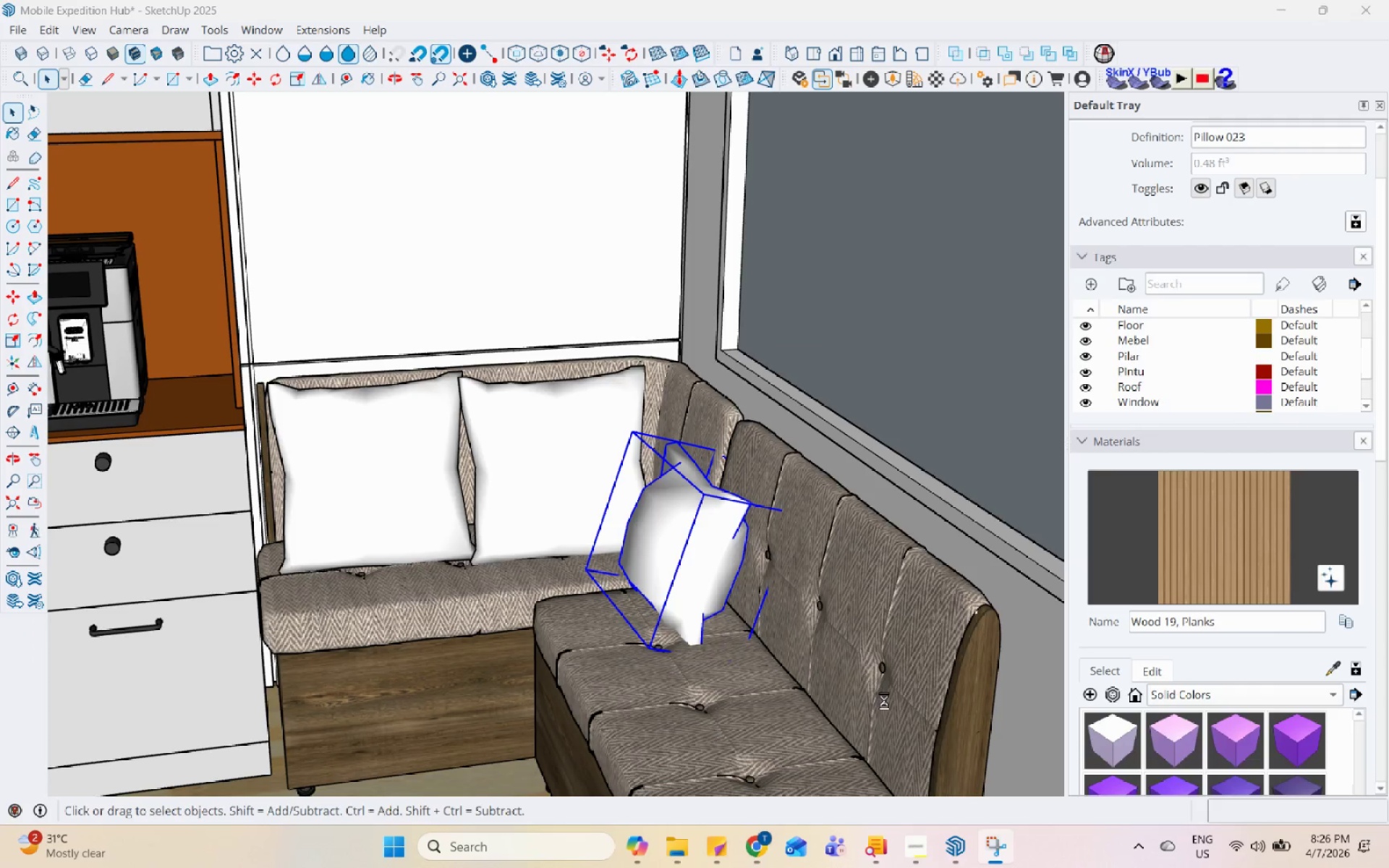 
scroll: coordinate [679, 497], scroll_direction: down, amount: 13.0
 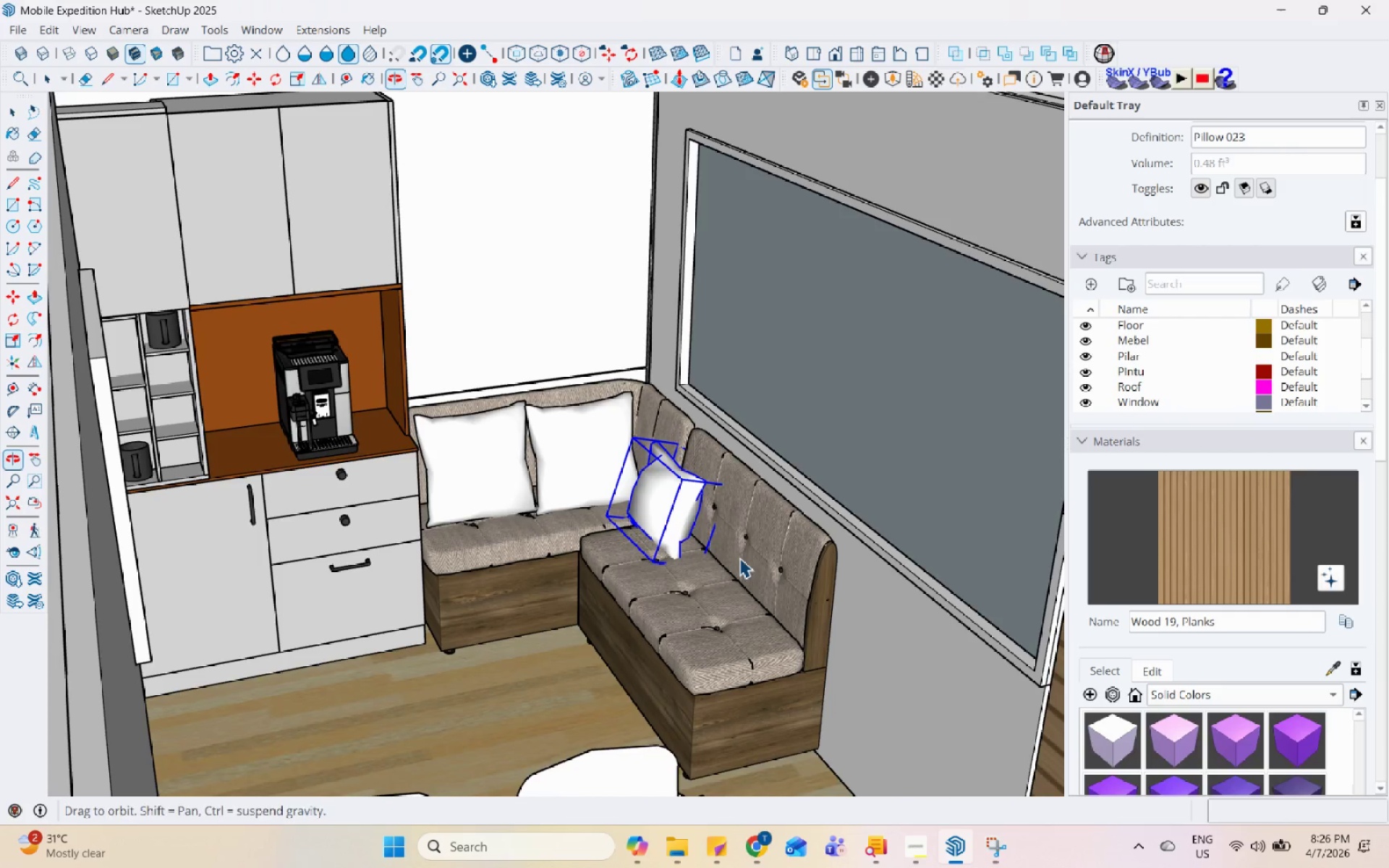 
key(Control+S)
 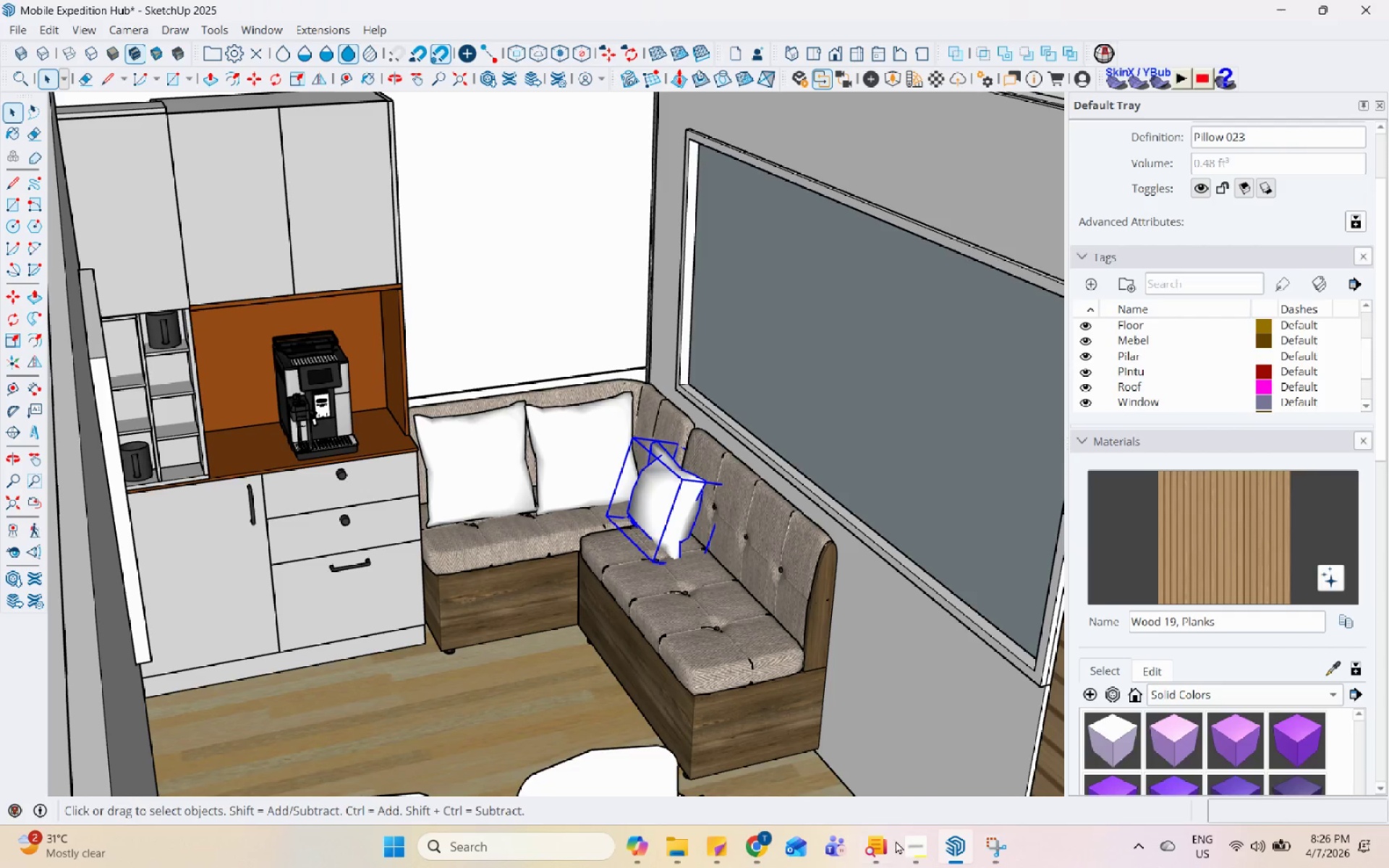 
left_click([927, 867])